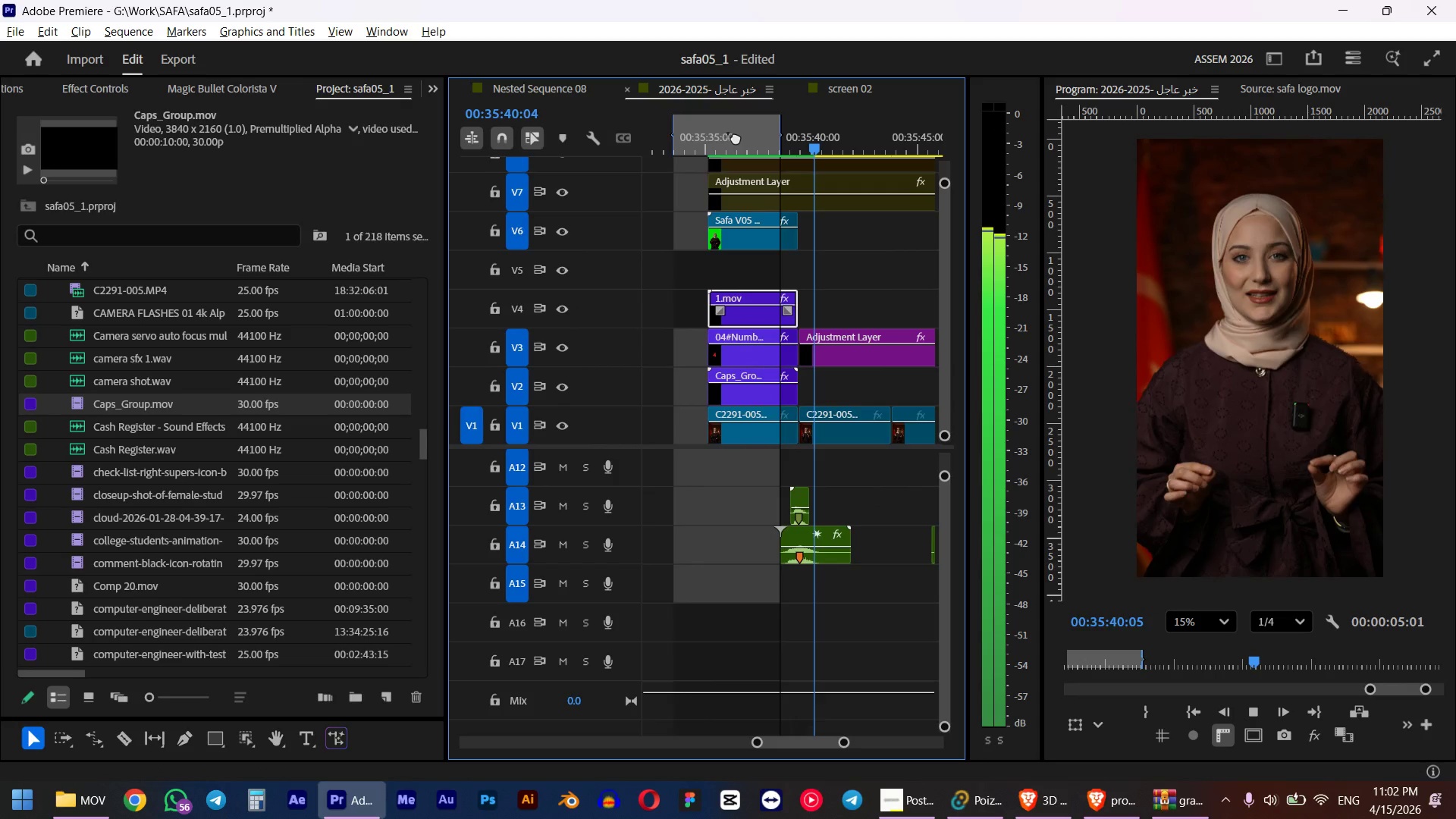 
key(Control+ControlLeft)
 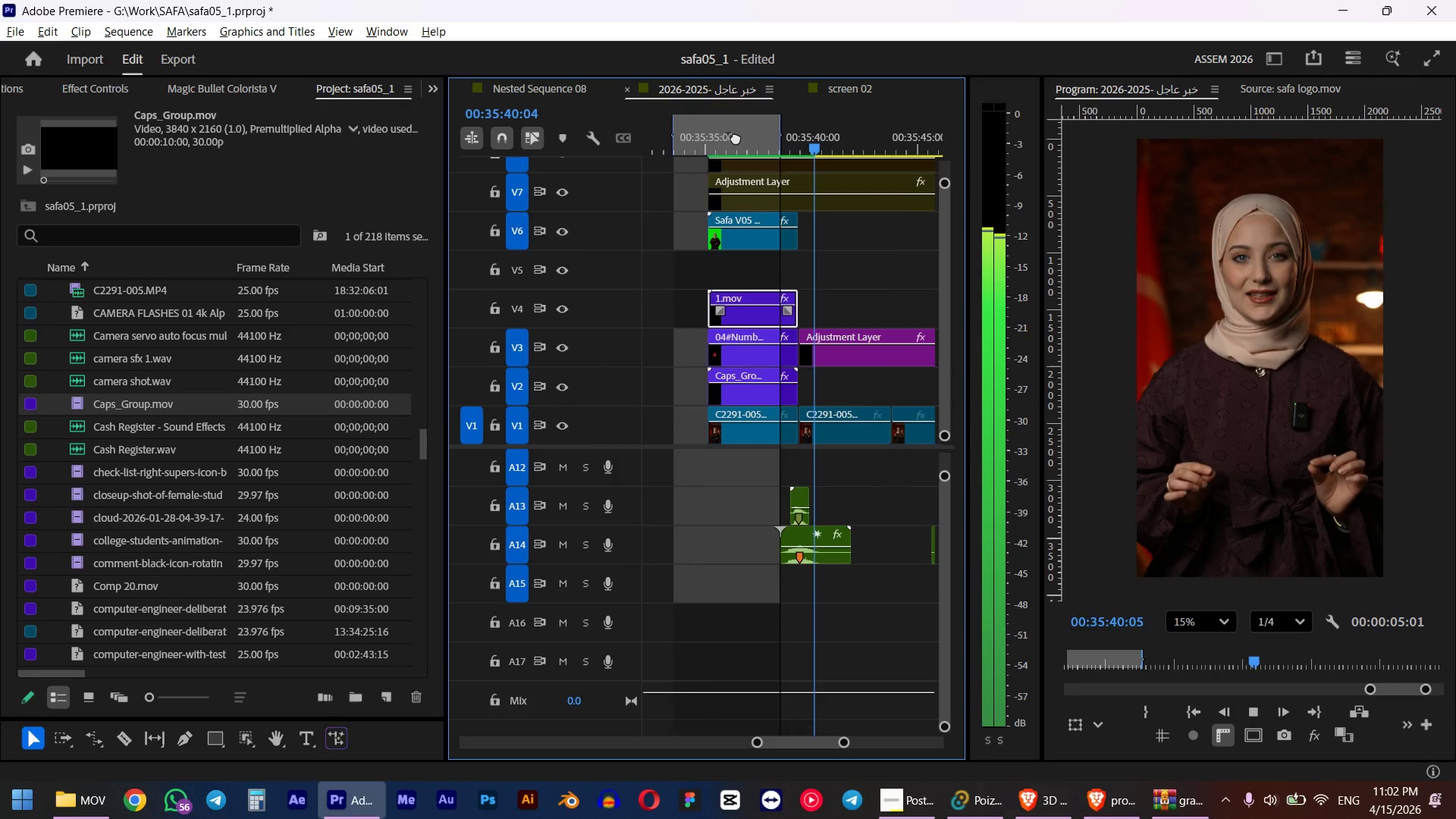 
key(Control+Z)
 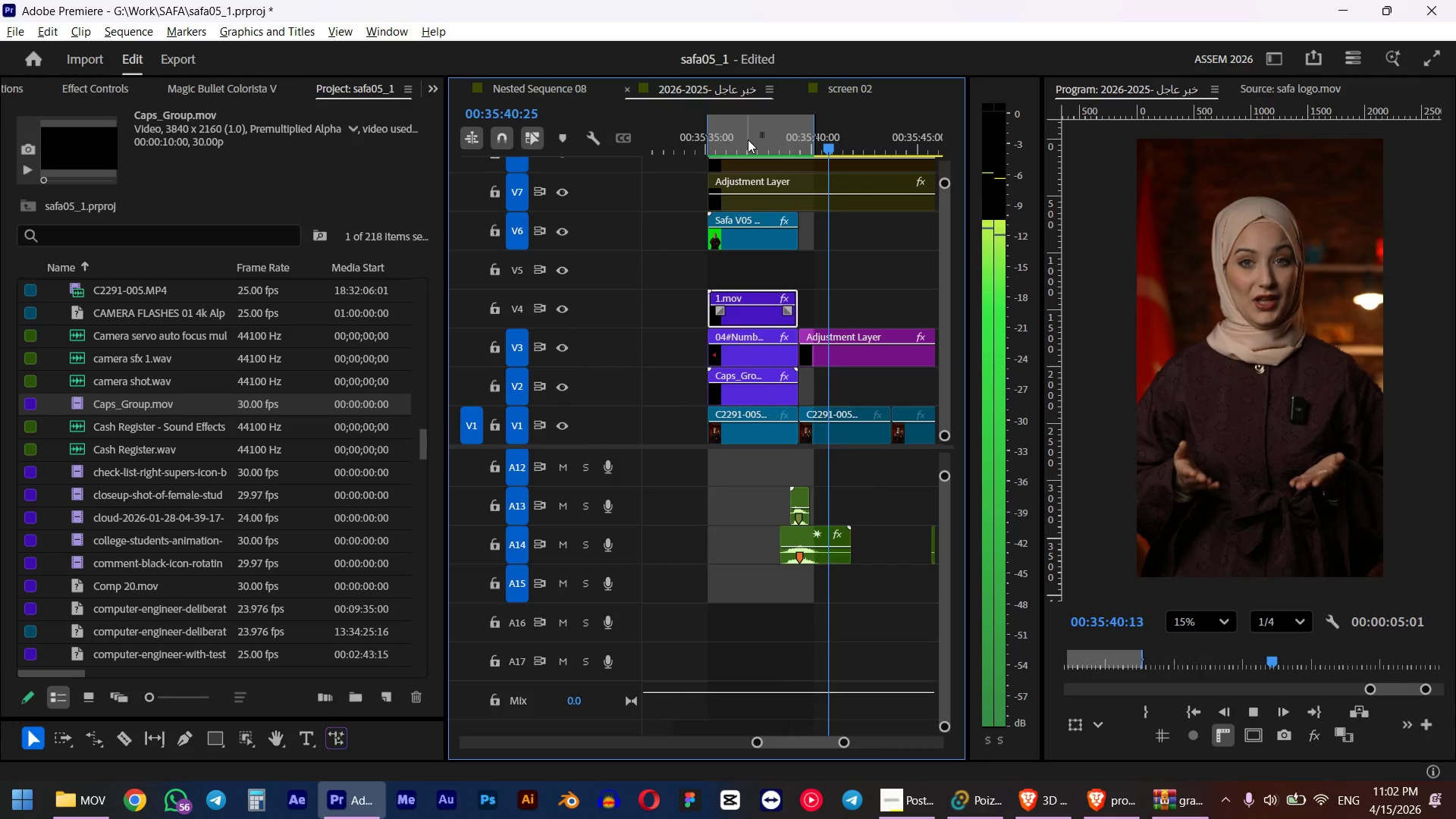 
left_click_drag(start_coordinate=[761, 140], to_coordinate=[714, 141])
 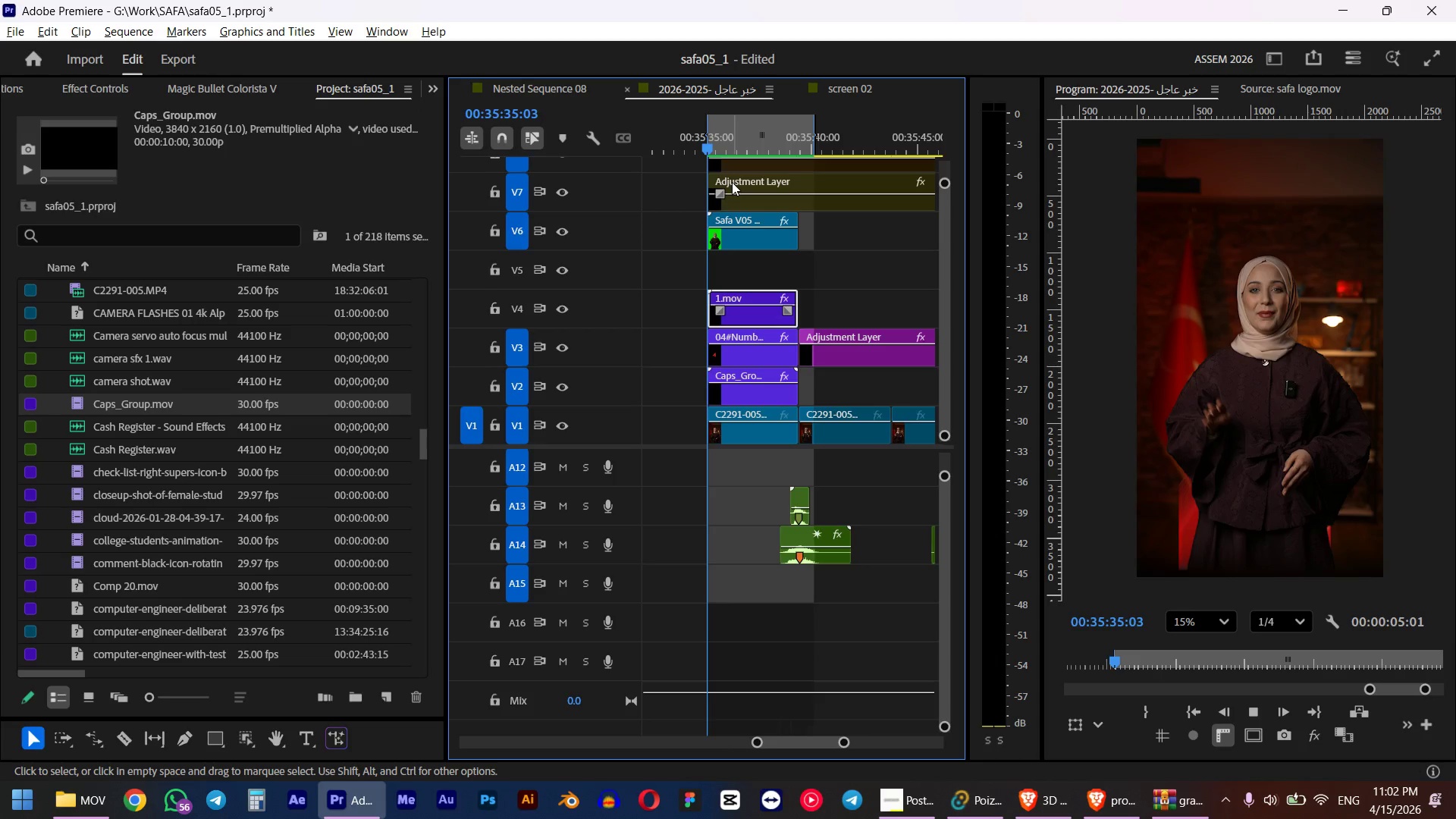 
hold_key(key=ShiftLeft, duration=0.86)
 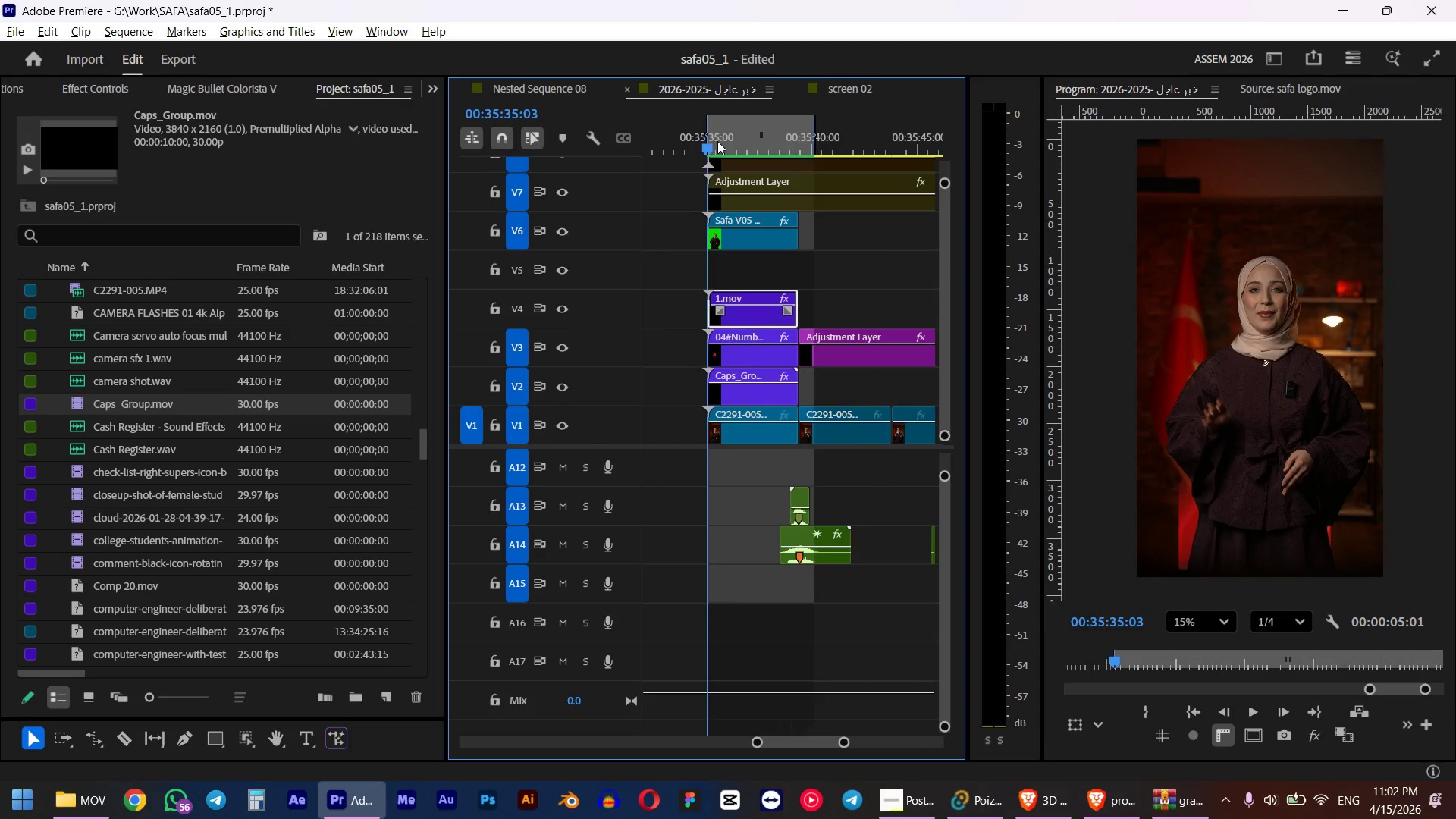 
key(Space)
 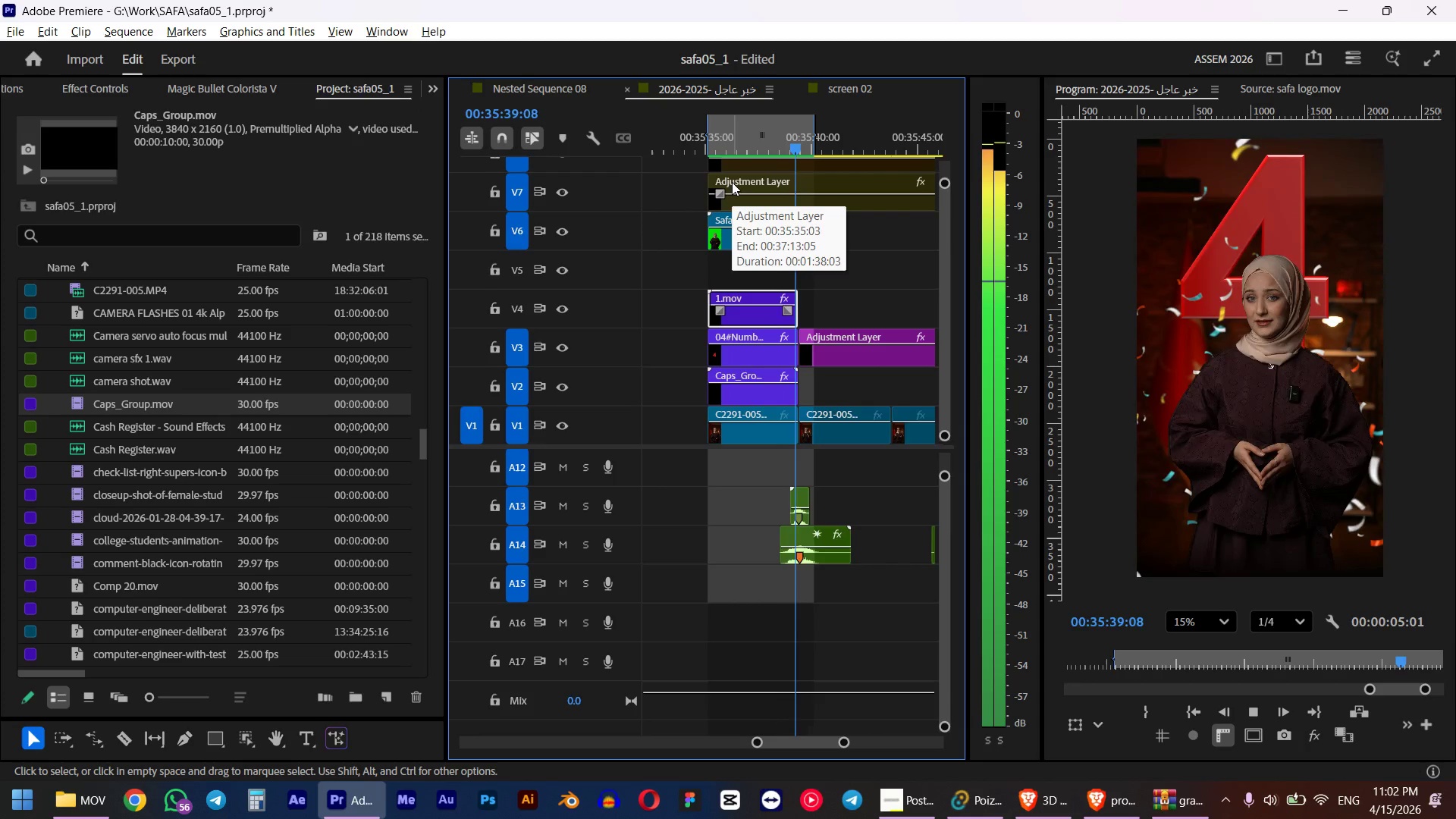 
wait(5.98)
 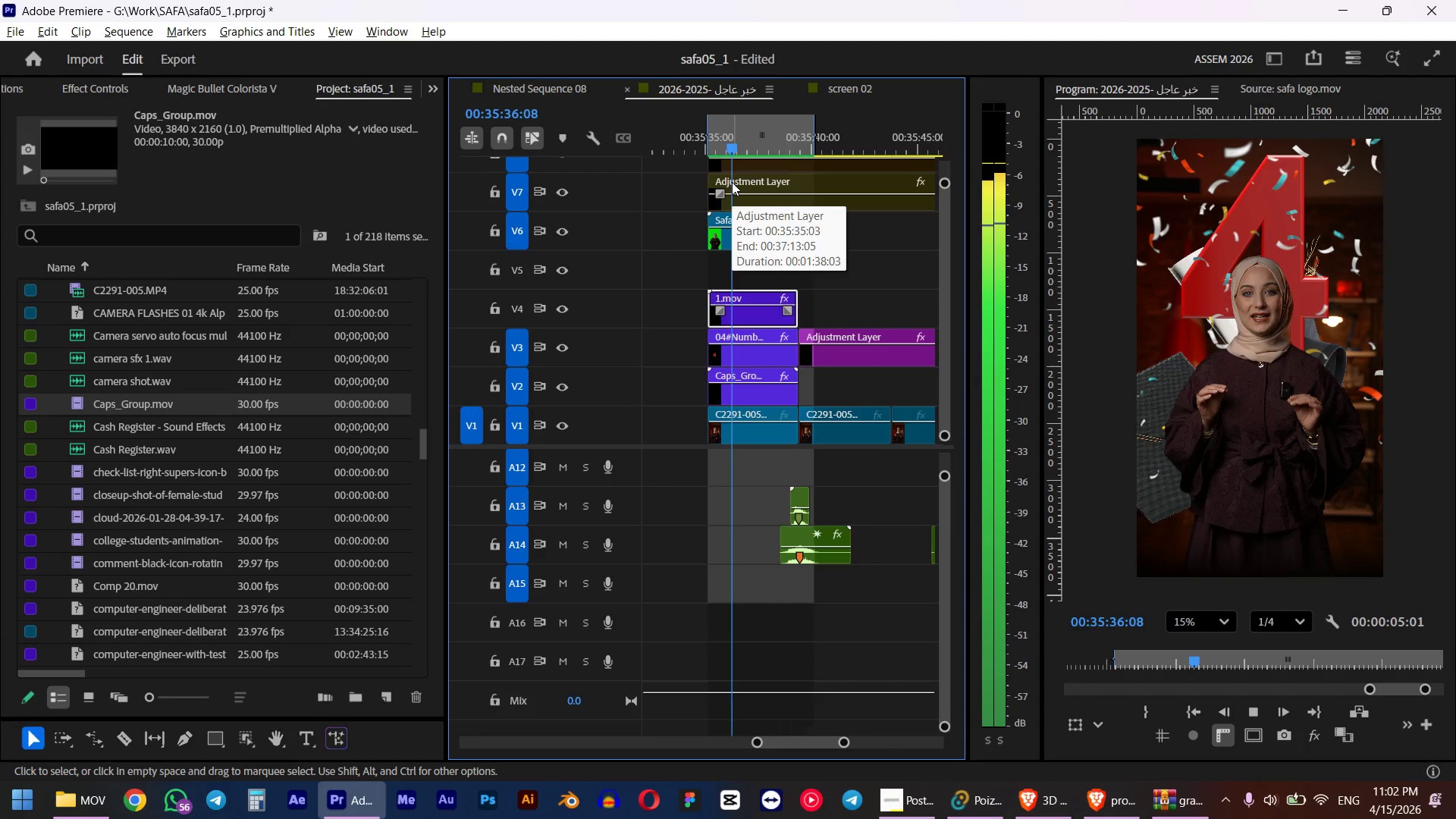 
key(Space)
 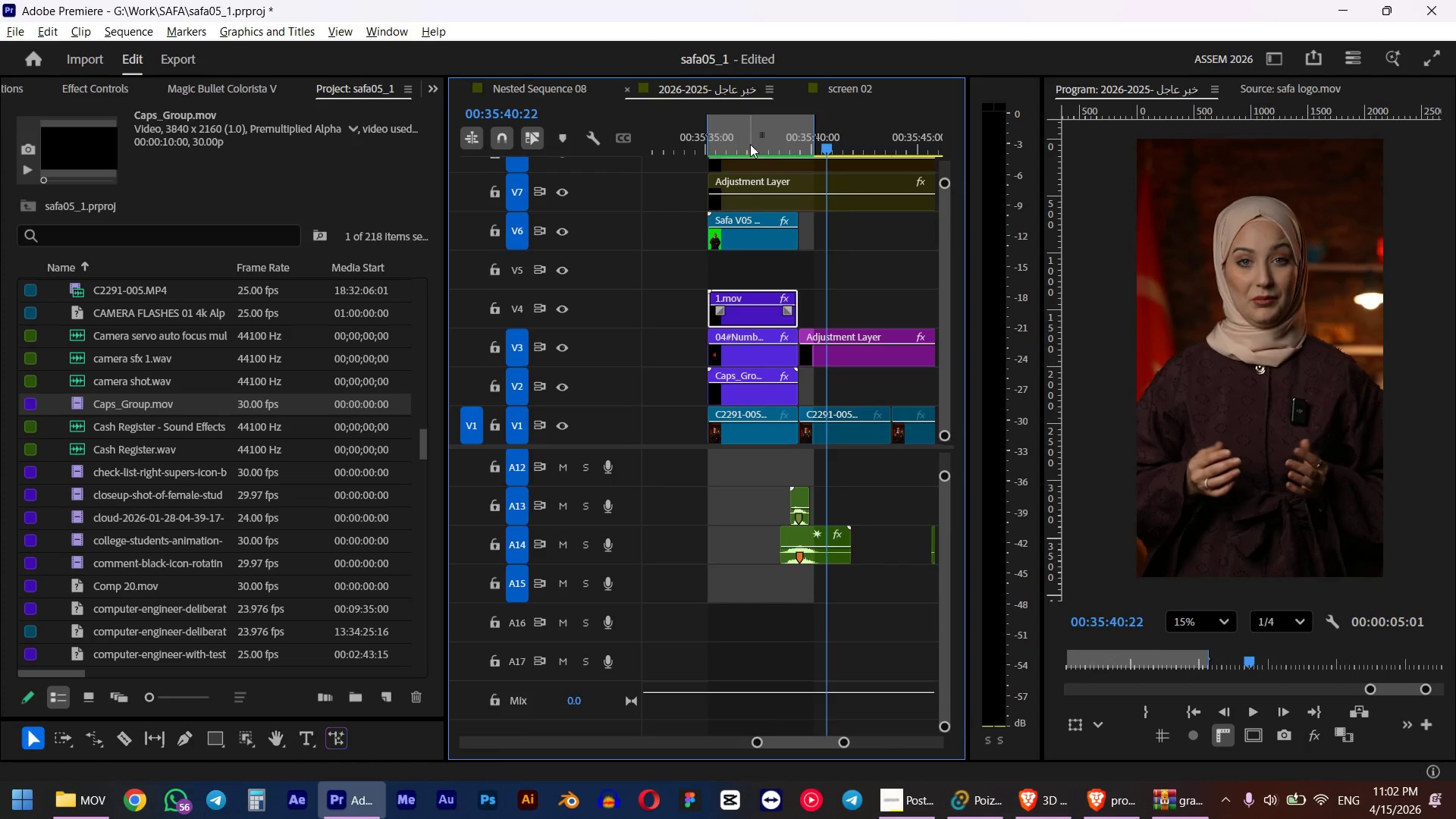 
left_click_drag(start_coordinate=[750, 144], to_coordinate=[717, 143])
 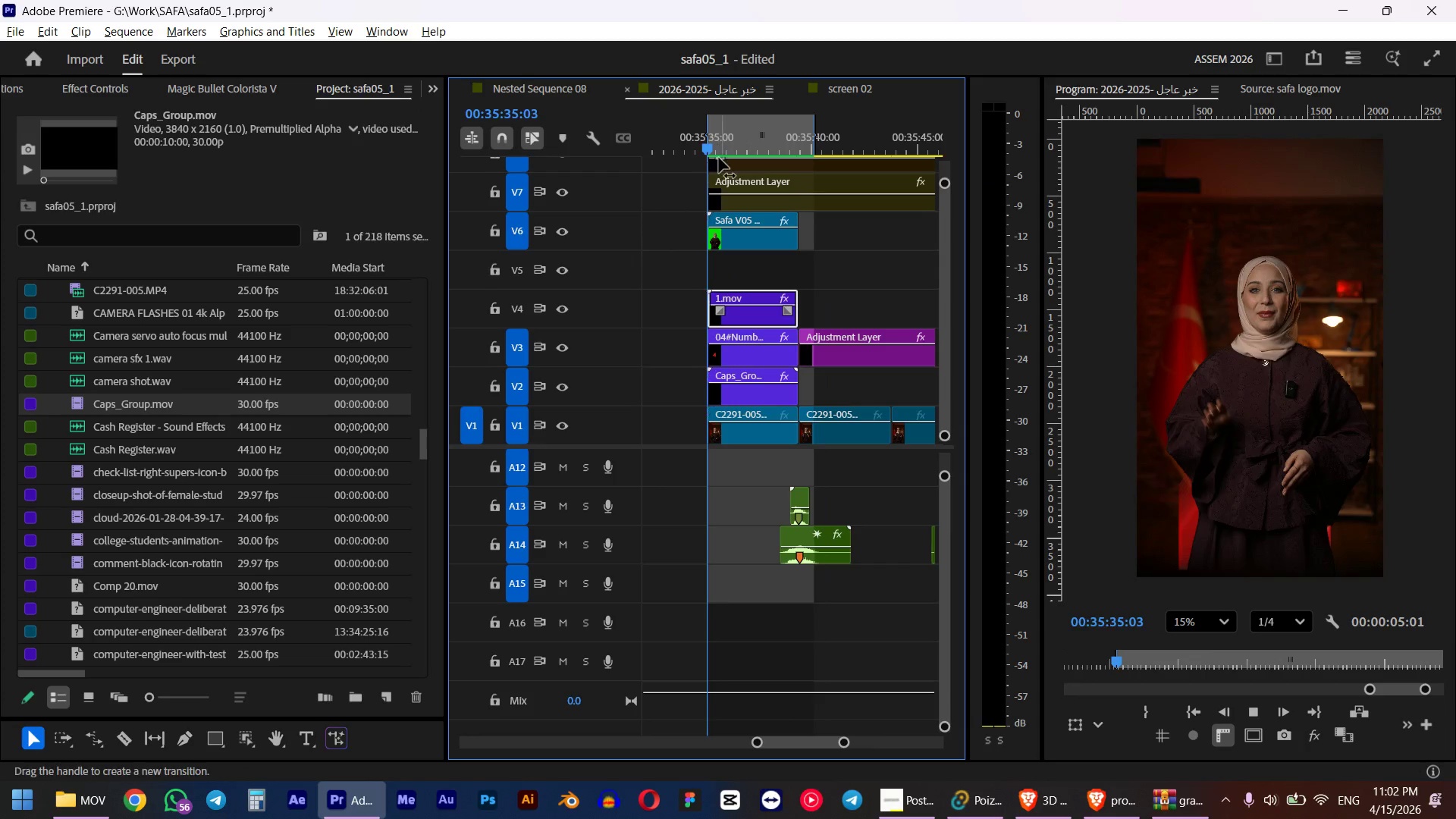 
hold_key(key=ShiftLeft, duration=0.62)
 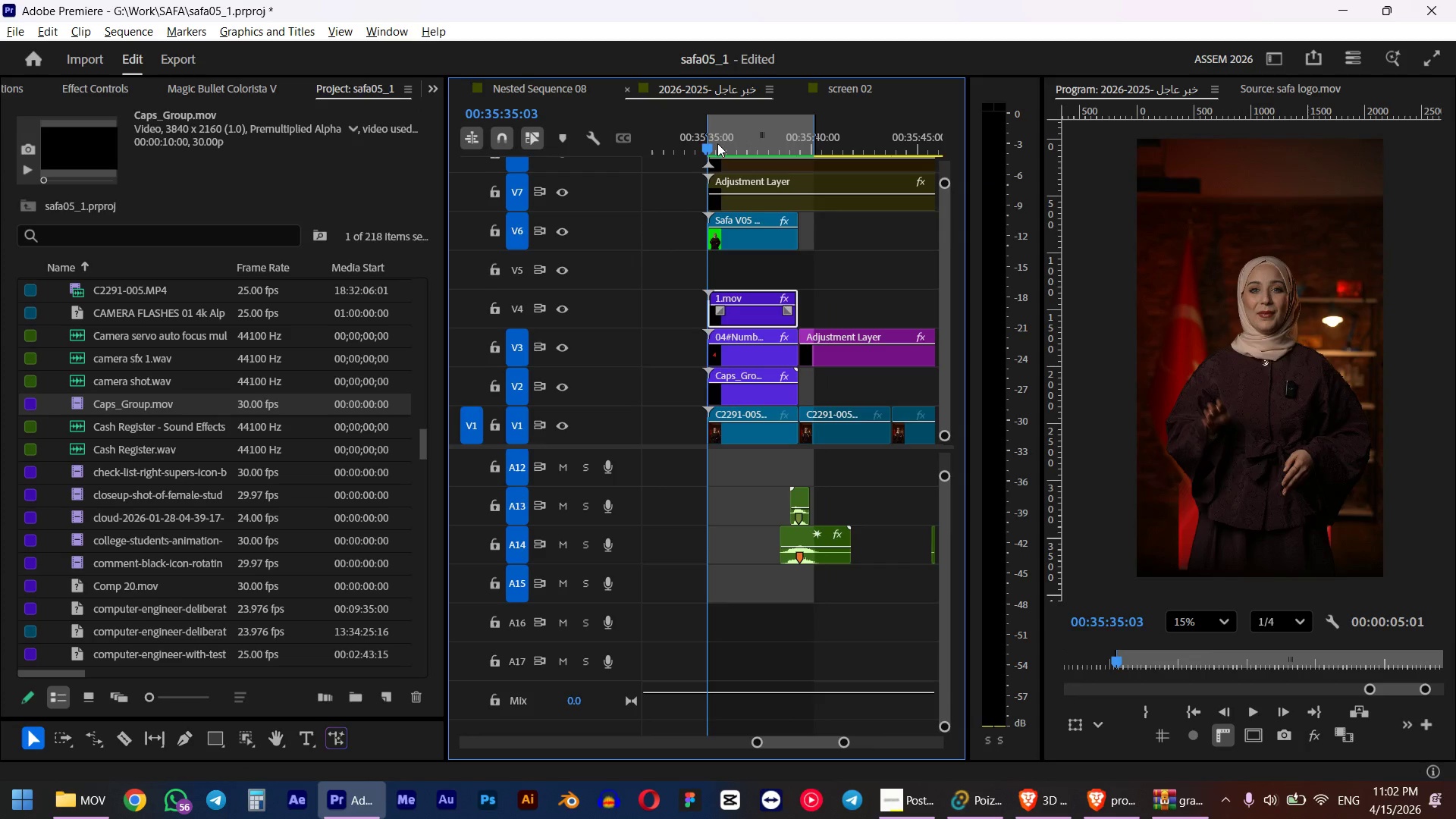 
key(Space)
 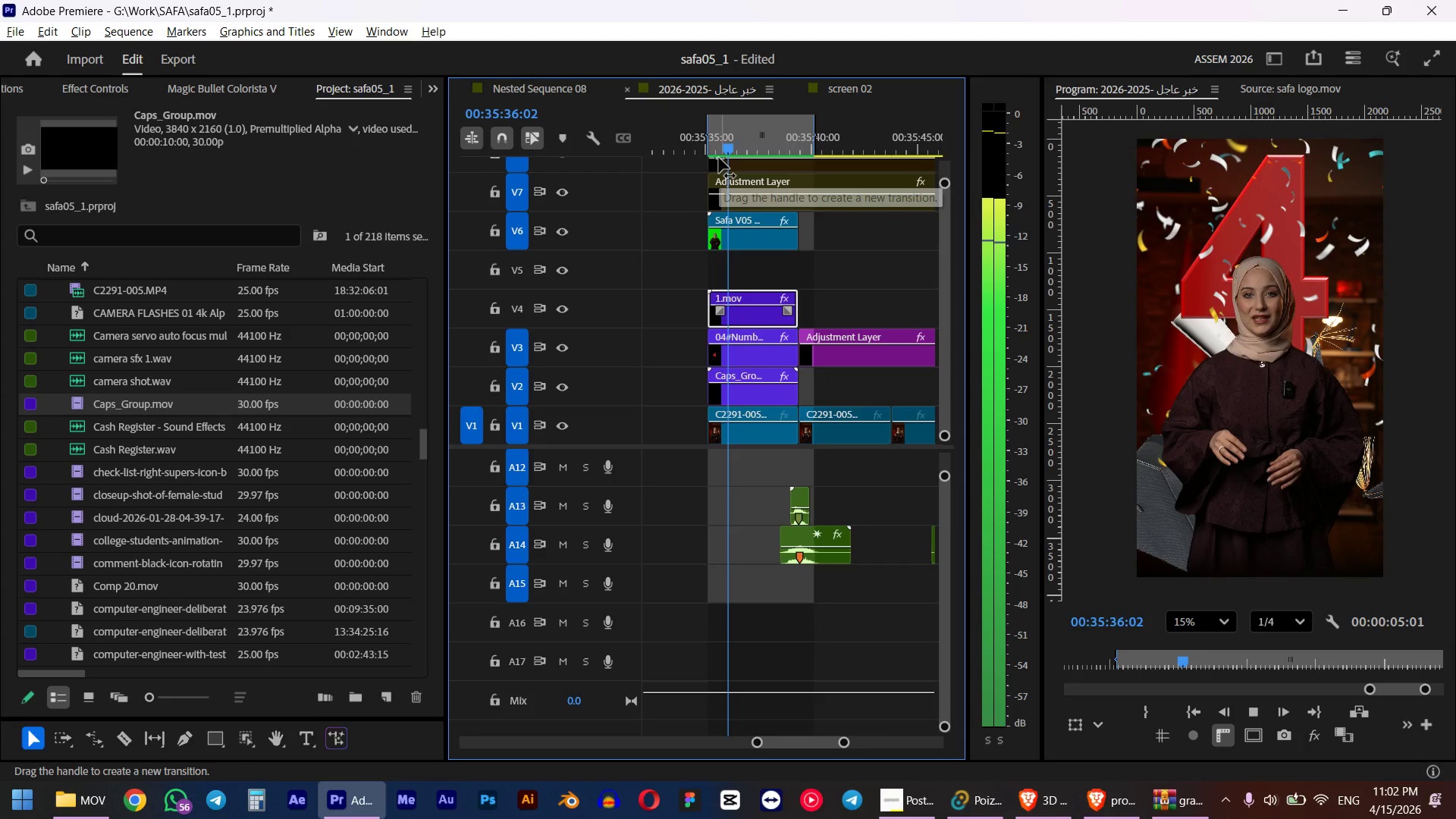 
wait(5.08)
 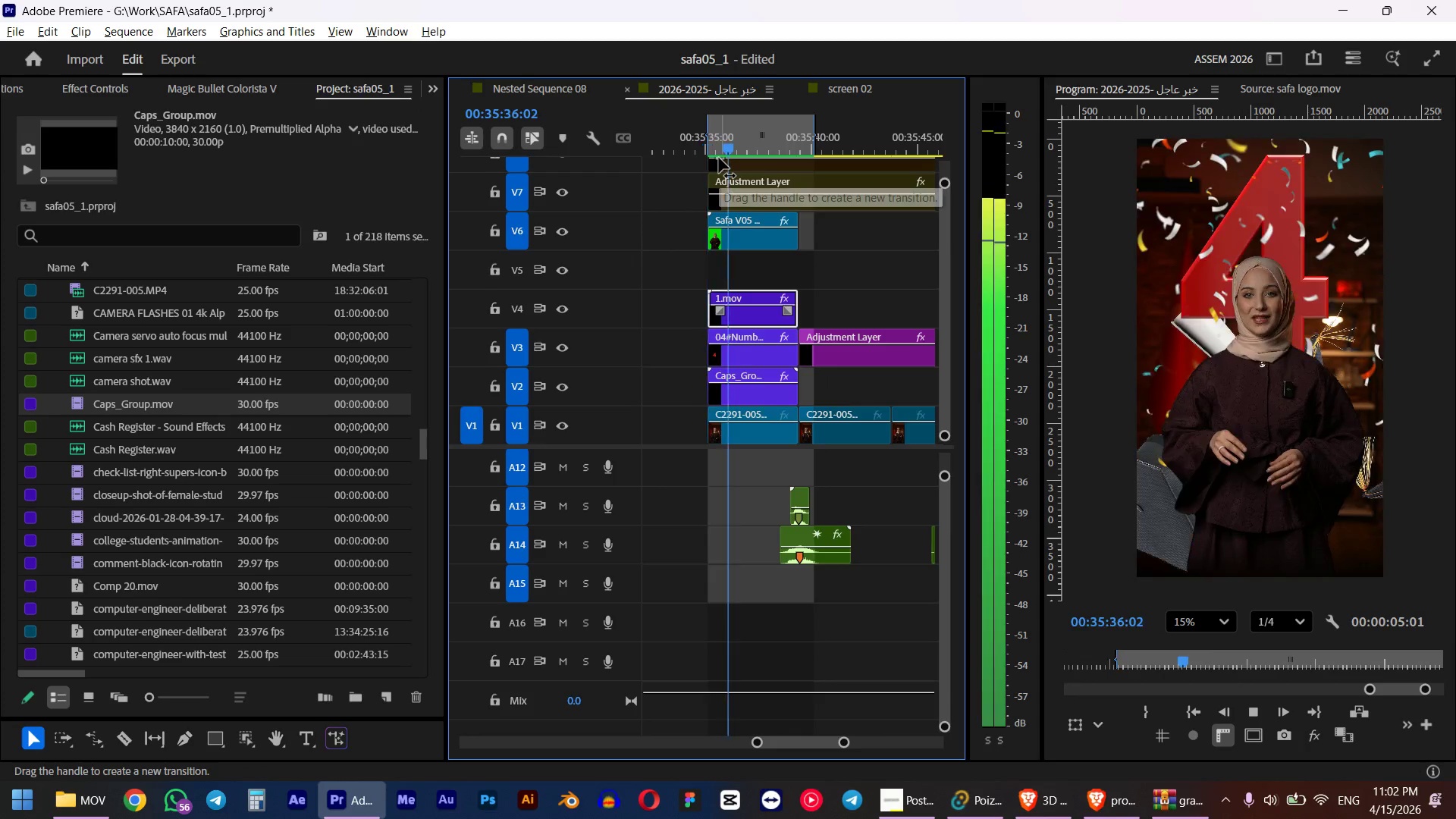 
key(Space)
 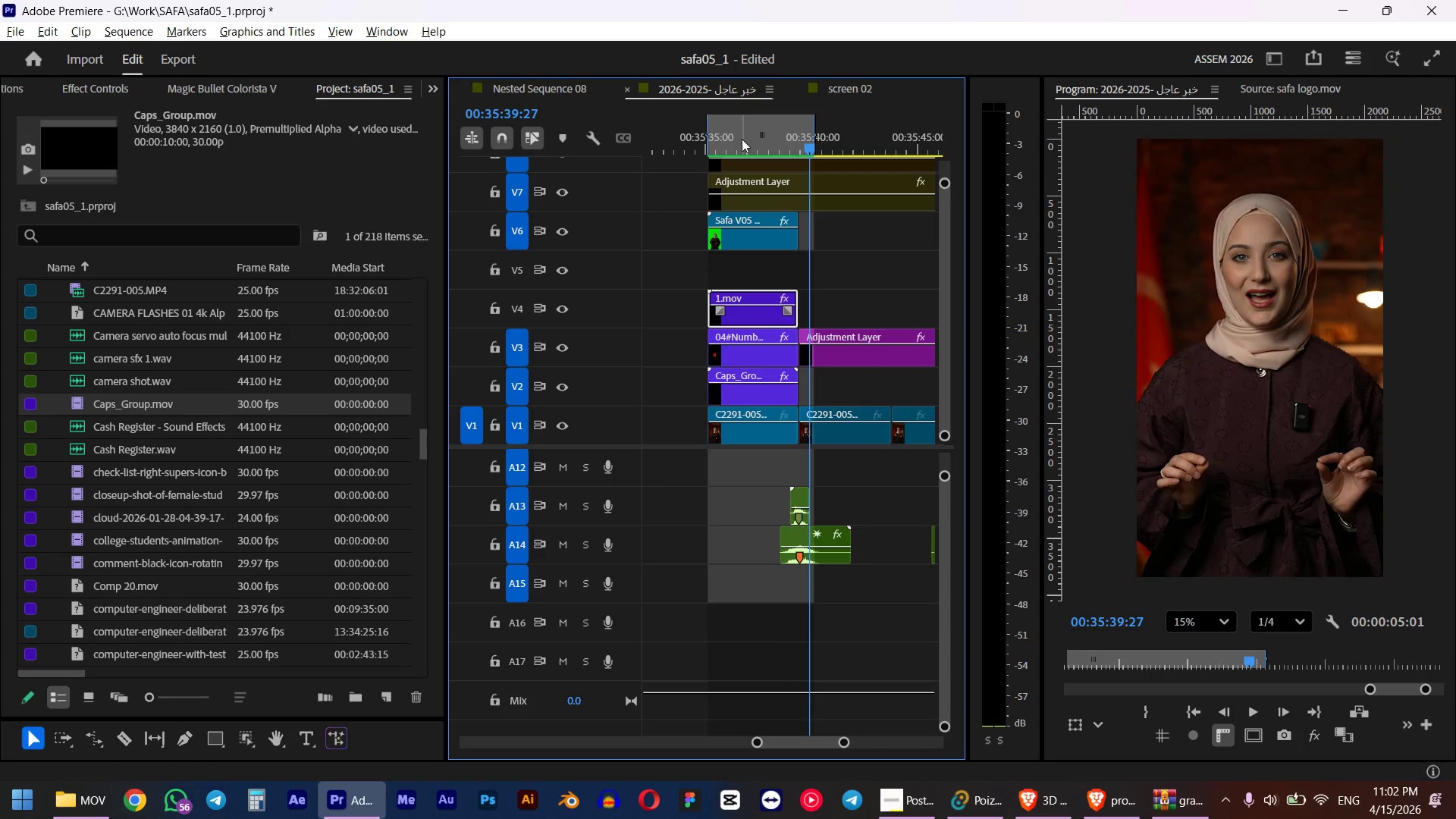 
left_click_drag(start_coordinate=[742, 139], to_coordinate=[720, 140])
 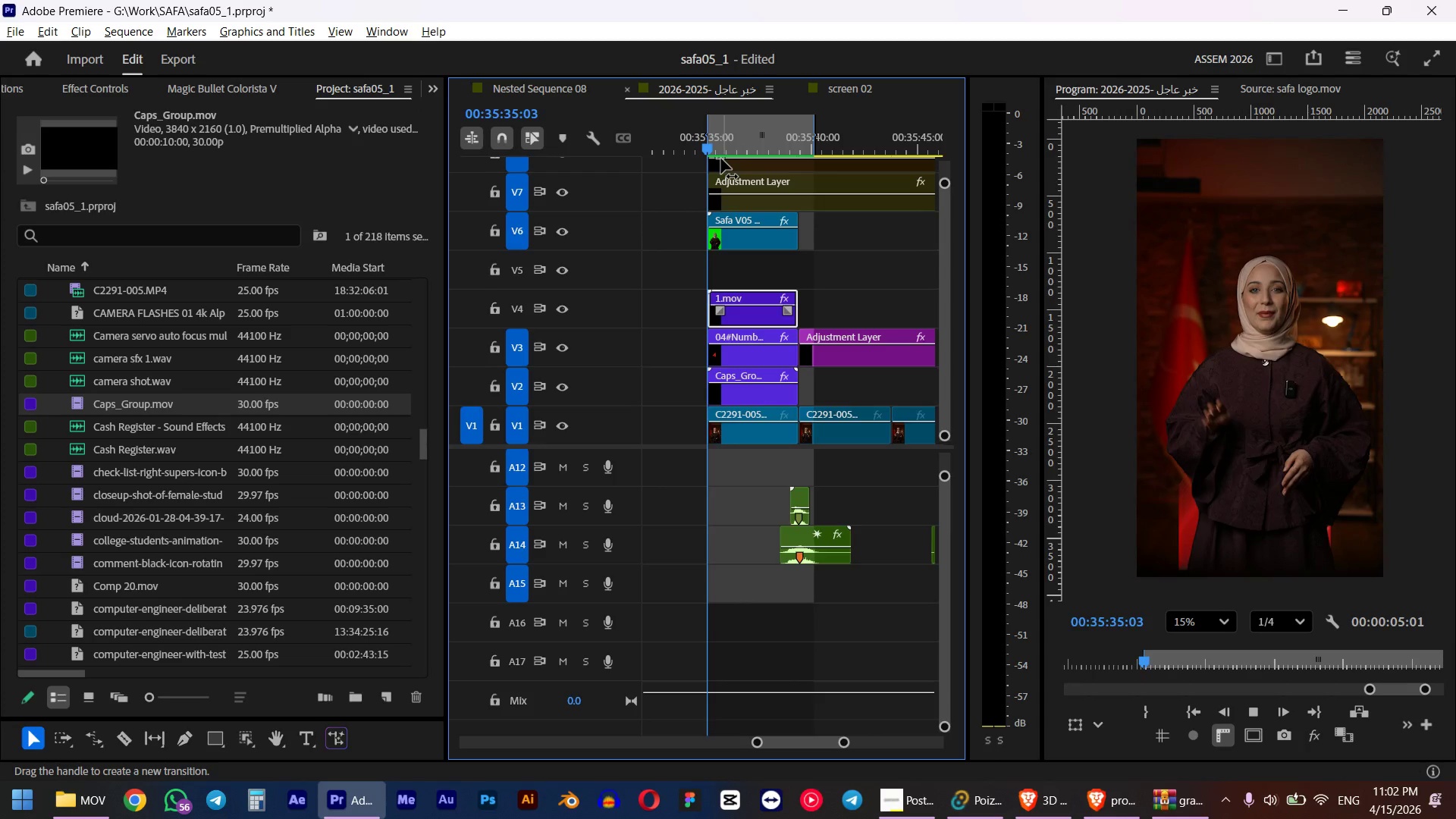 
hold_key(key=ShiftLeft, duration=0.78)
 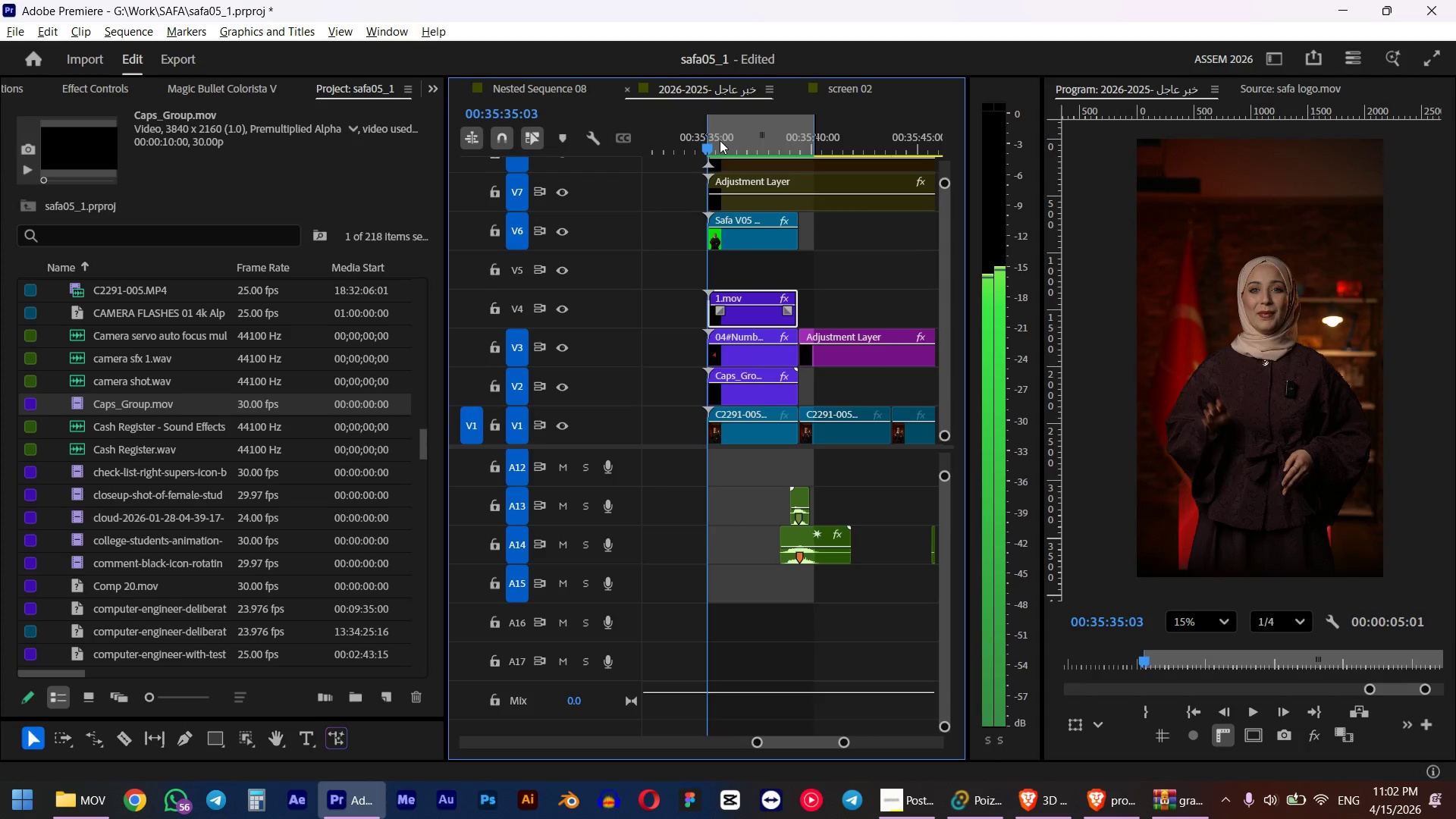 
key(Space)
 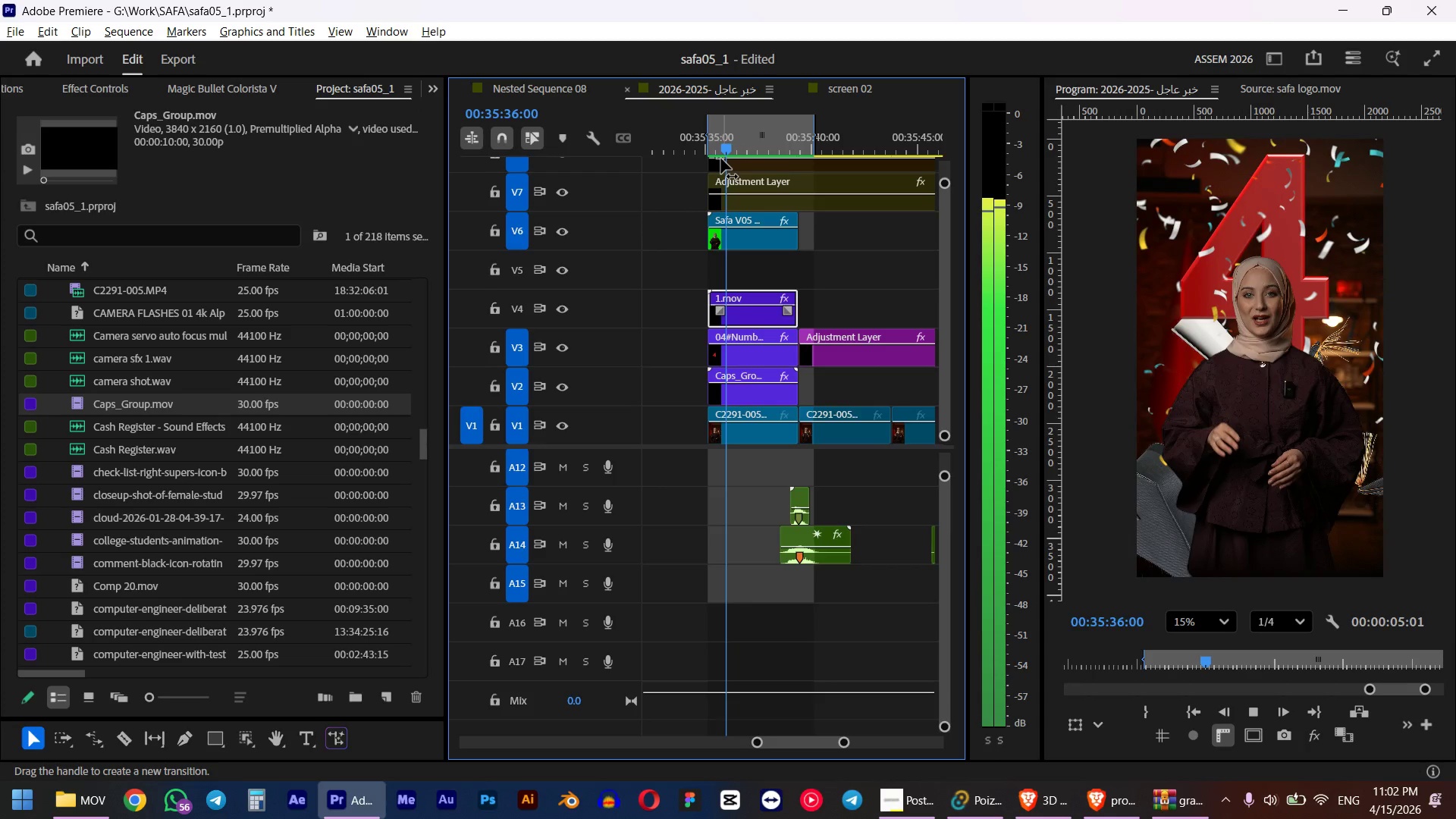 
wait(5.2)
 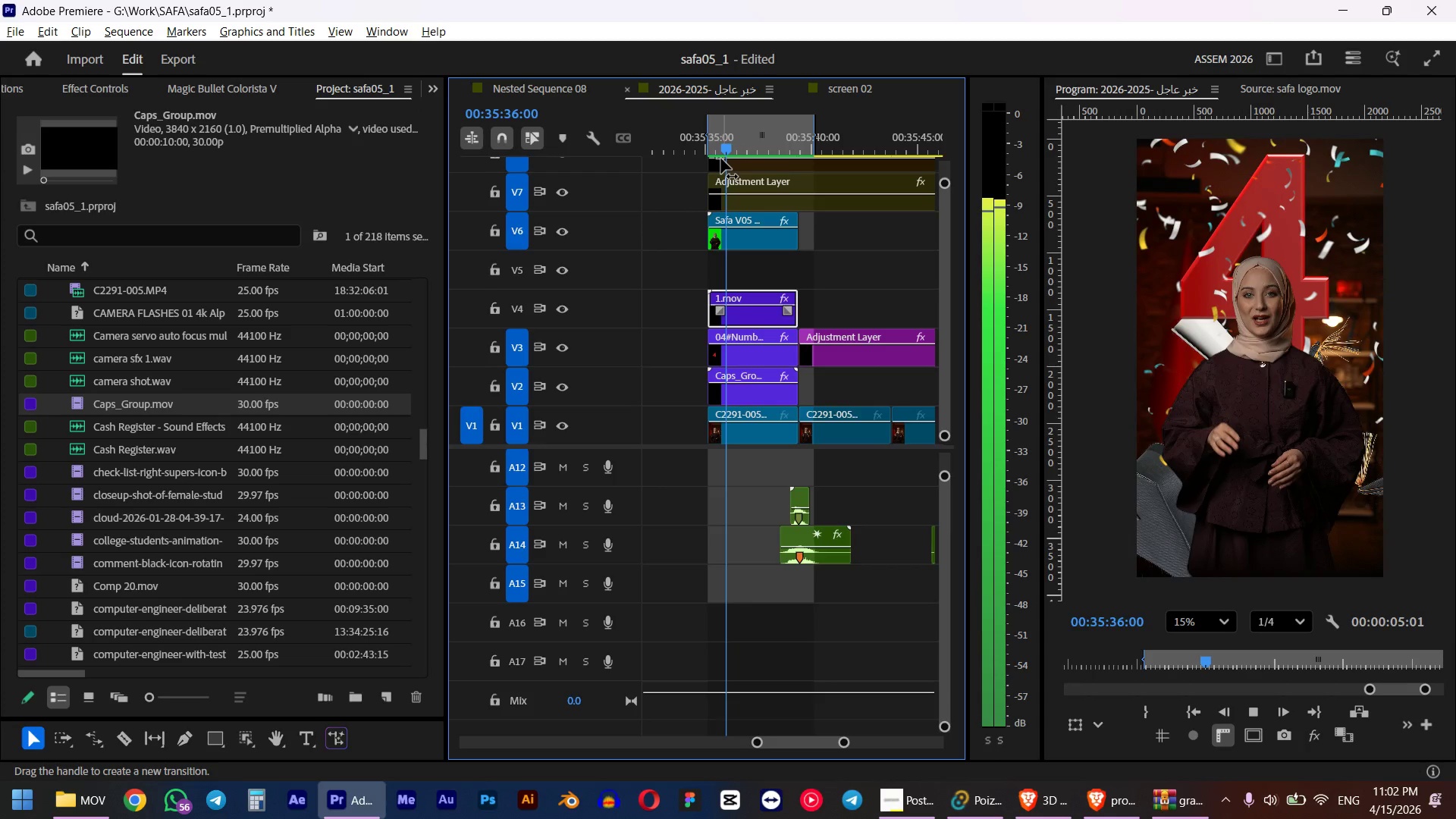 
key(Space)
 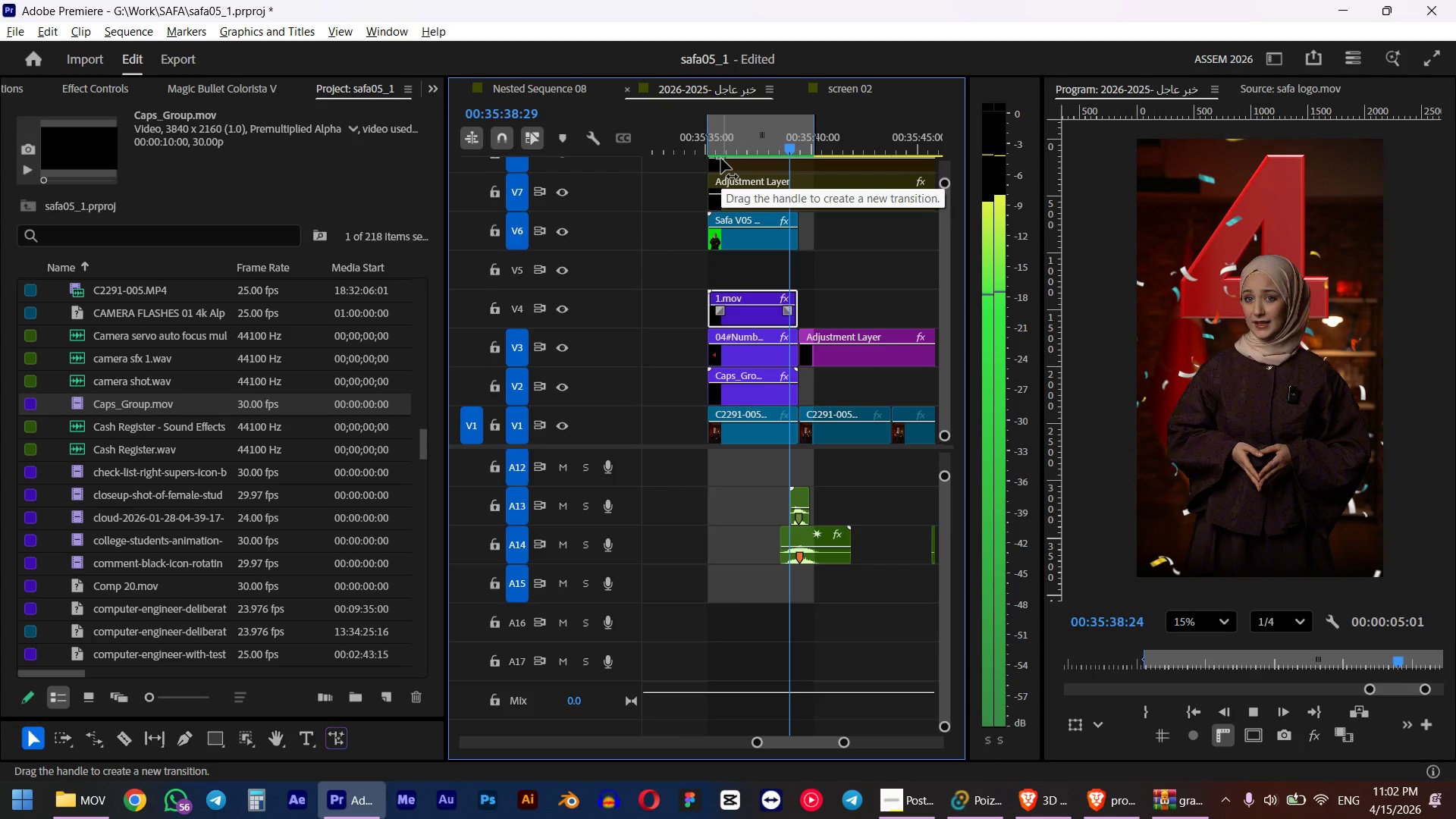 
left_click_drag(start_coordinate=[745, 144], to_coordinate=[723, 147])
 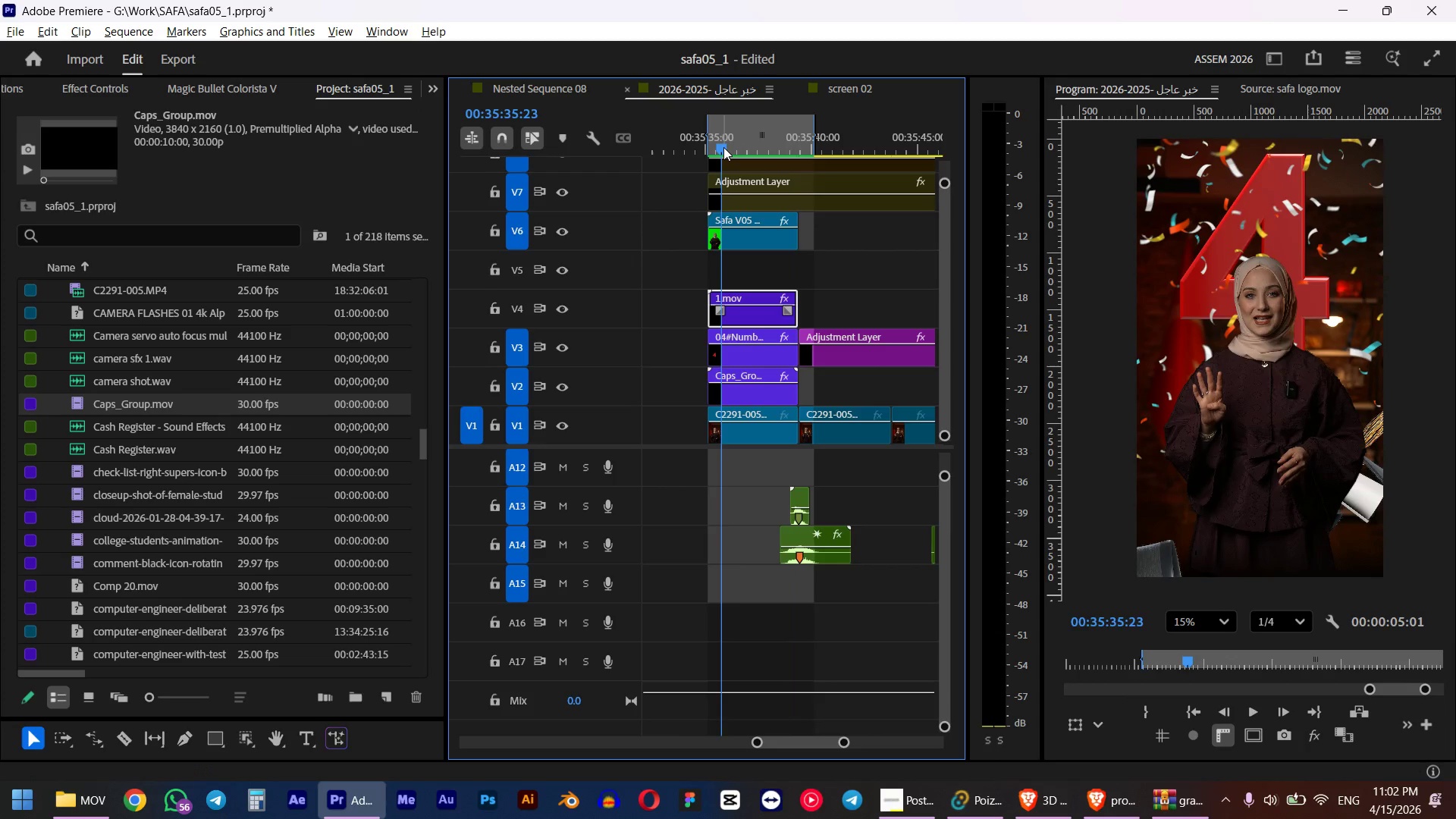 
key(Space)
 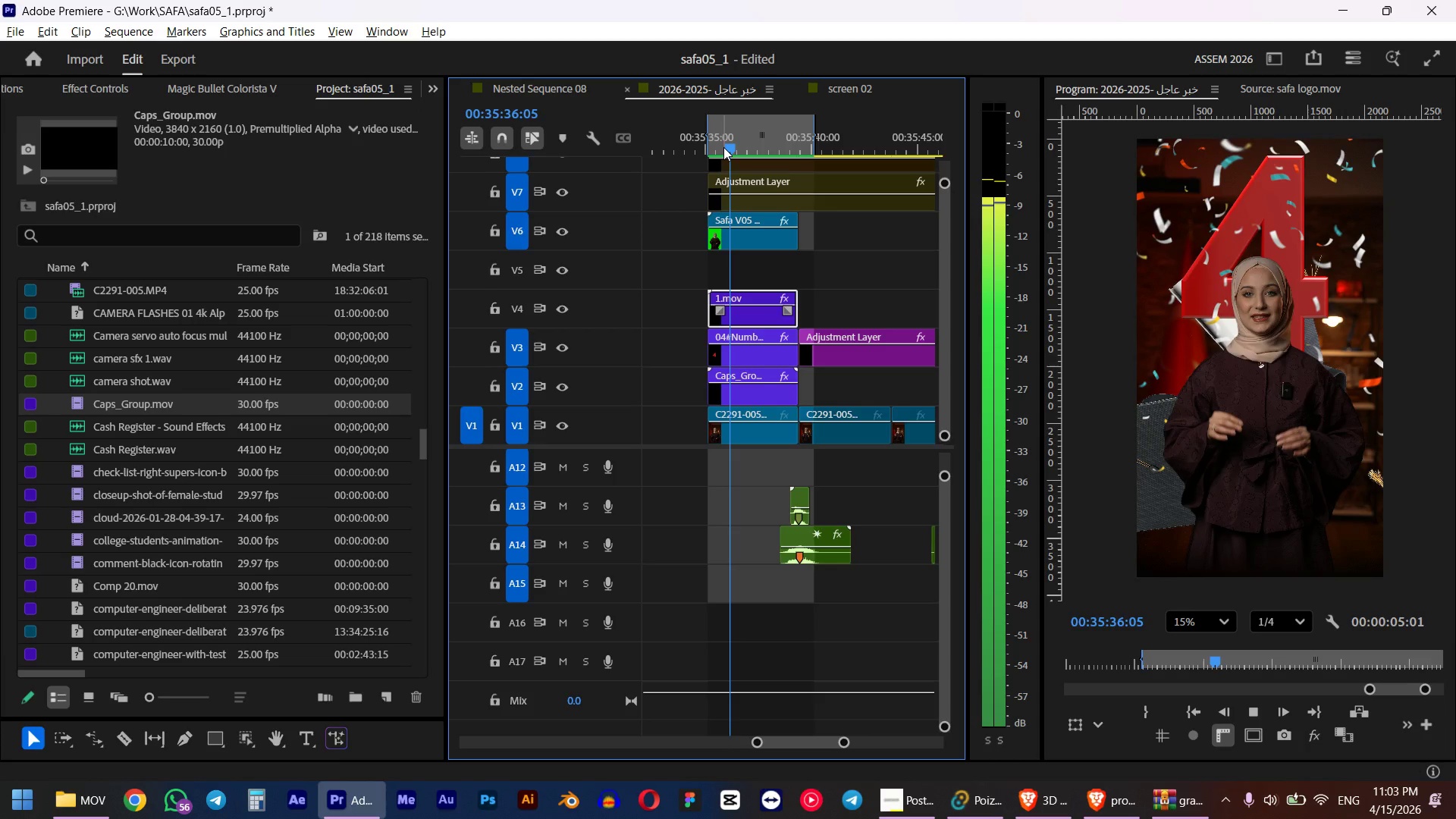 
wait(5.28)
 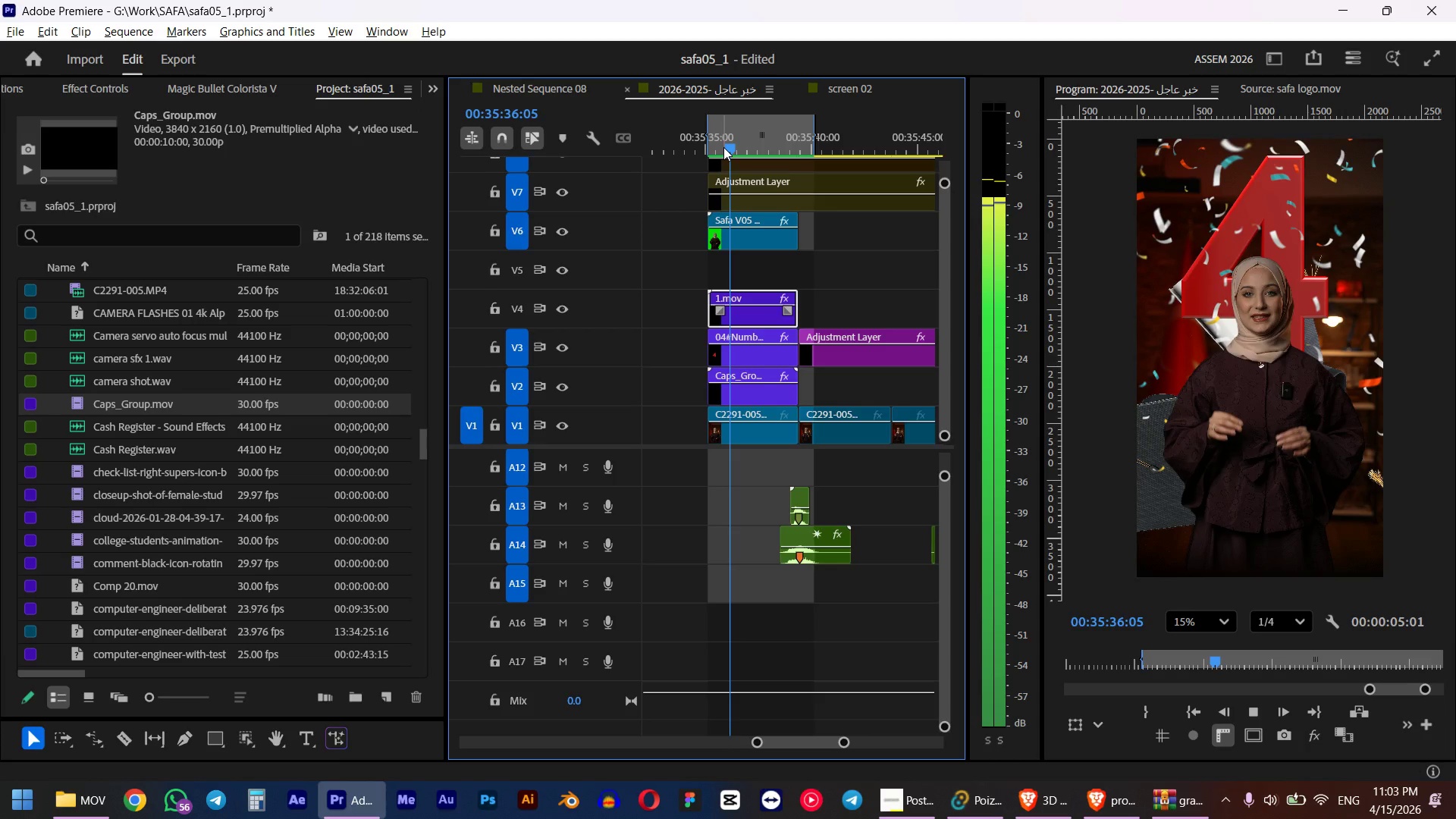 
hold_key(key=AltLeft, duration=0.39)
scroll: coordinate [848, 335], scroll_direction: down, amount: 9.0
 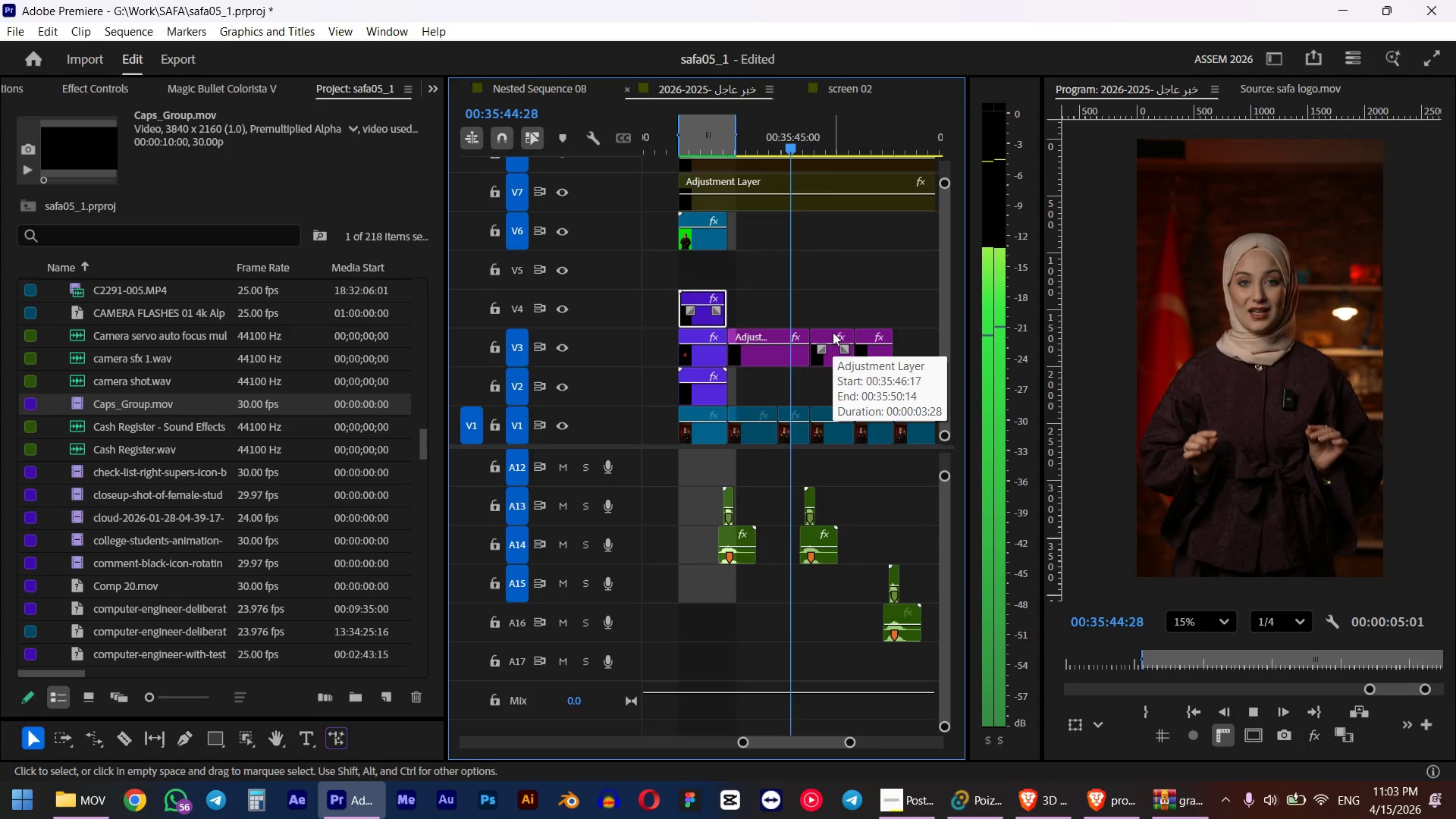 
wait(5.44)
 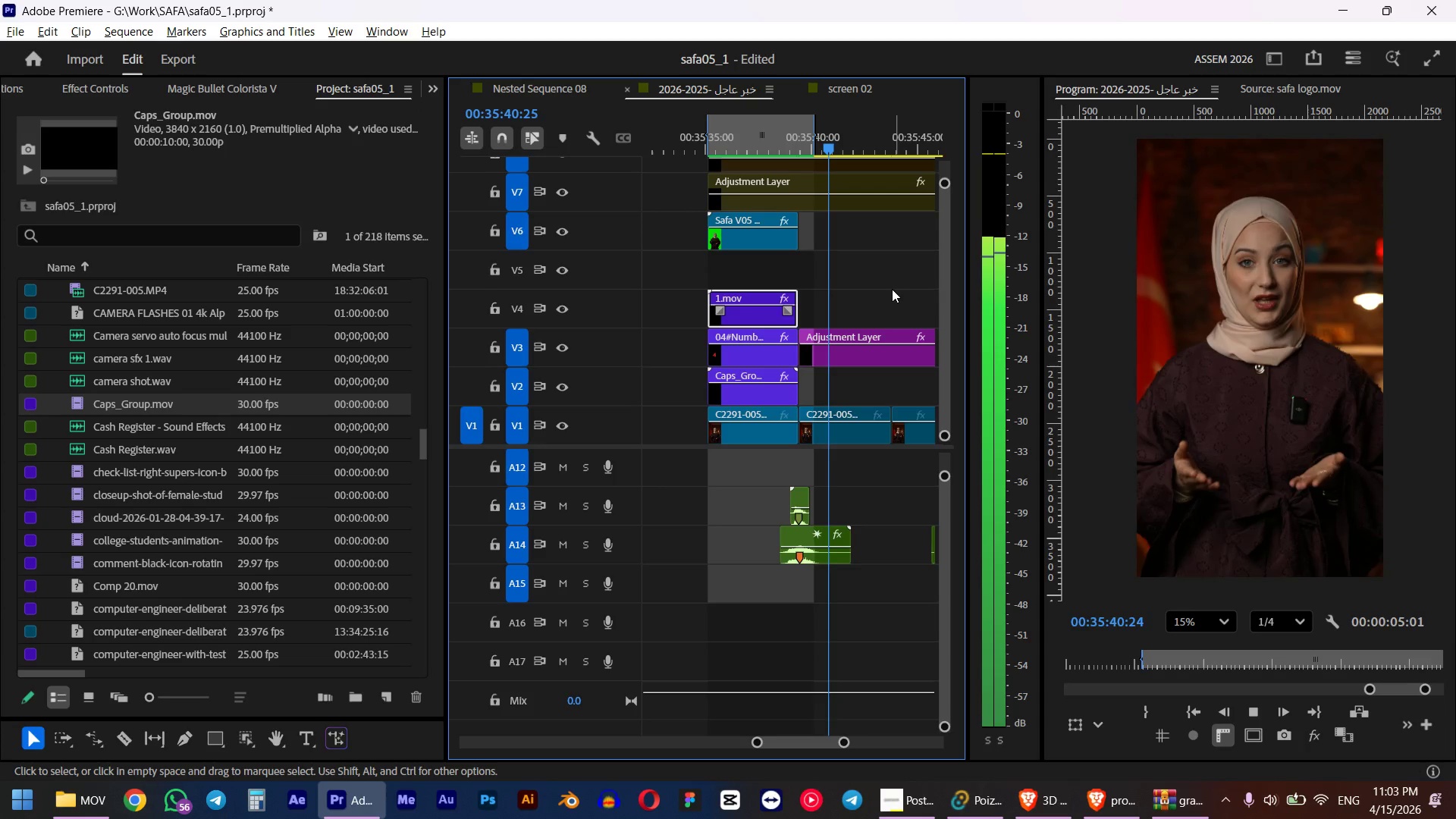 
scroll: coordinate [833, 332], scroll_direction: down, amount: 3.0
 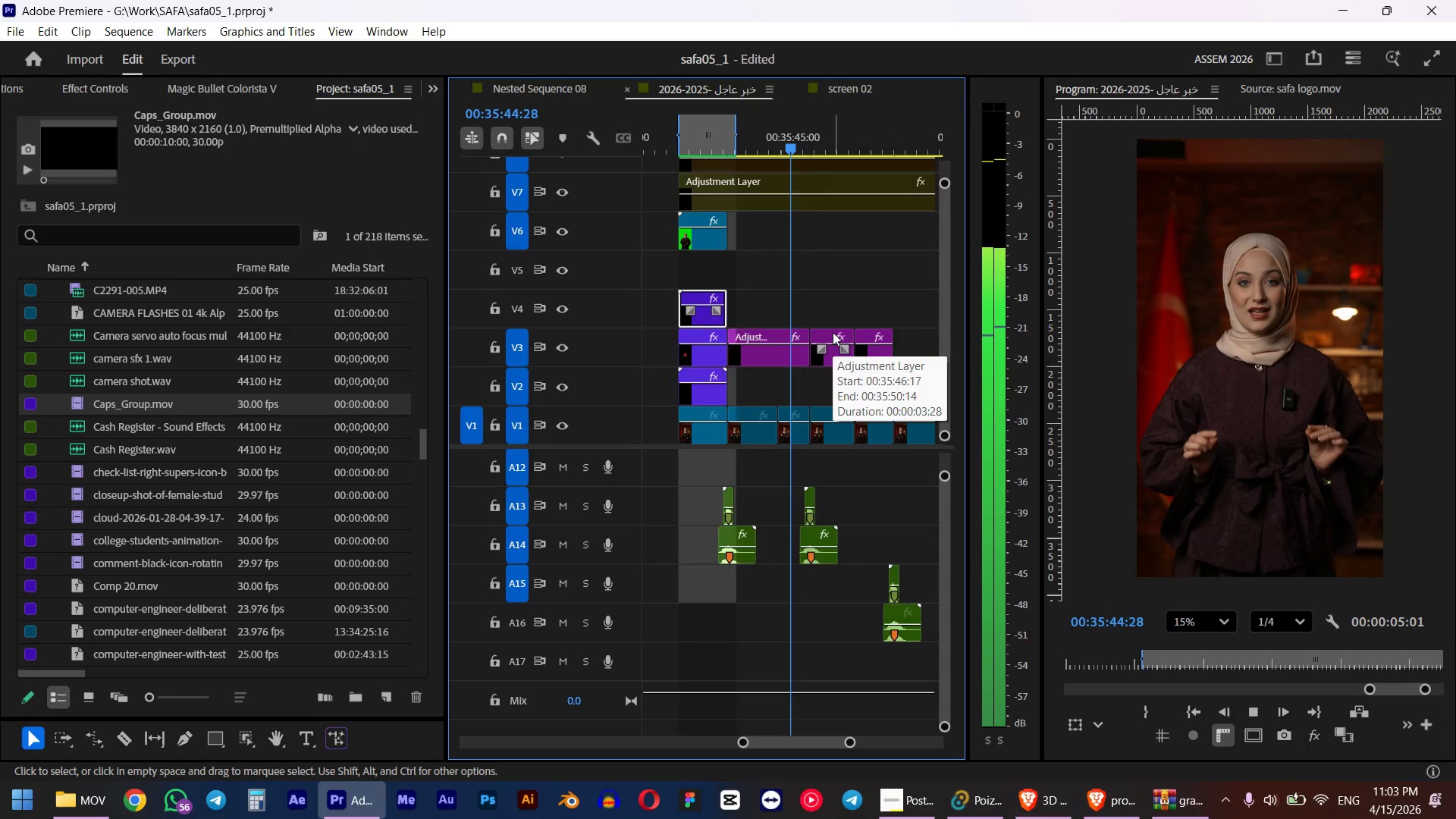 
wait(5.49)
 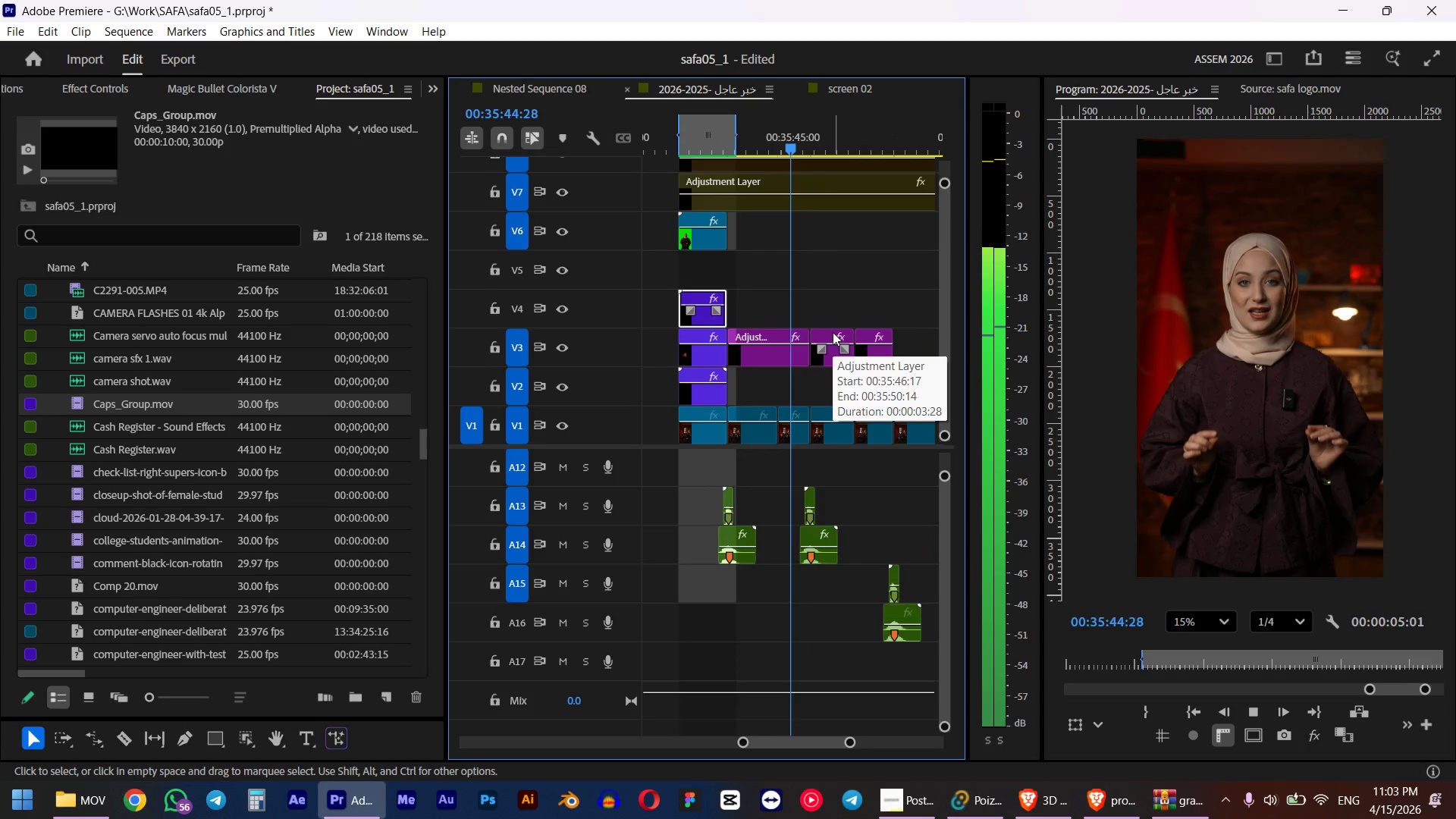 
key(Space)
 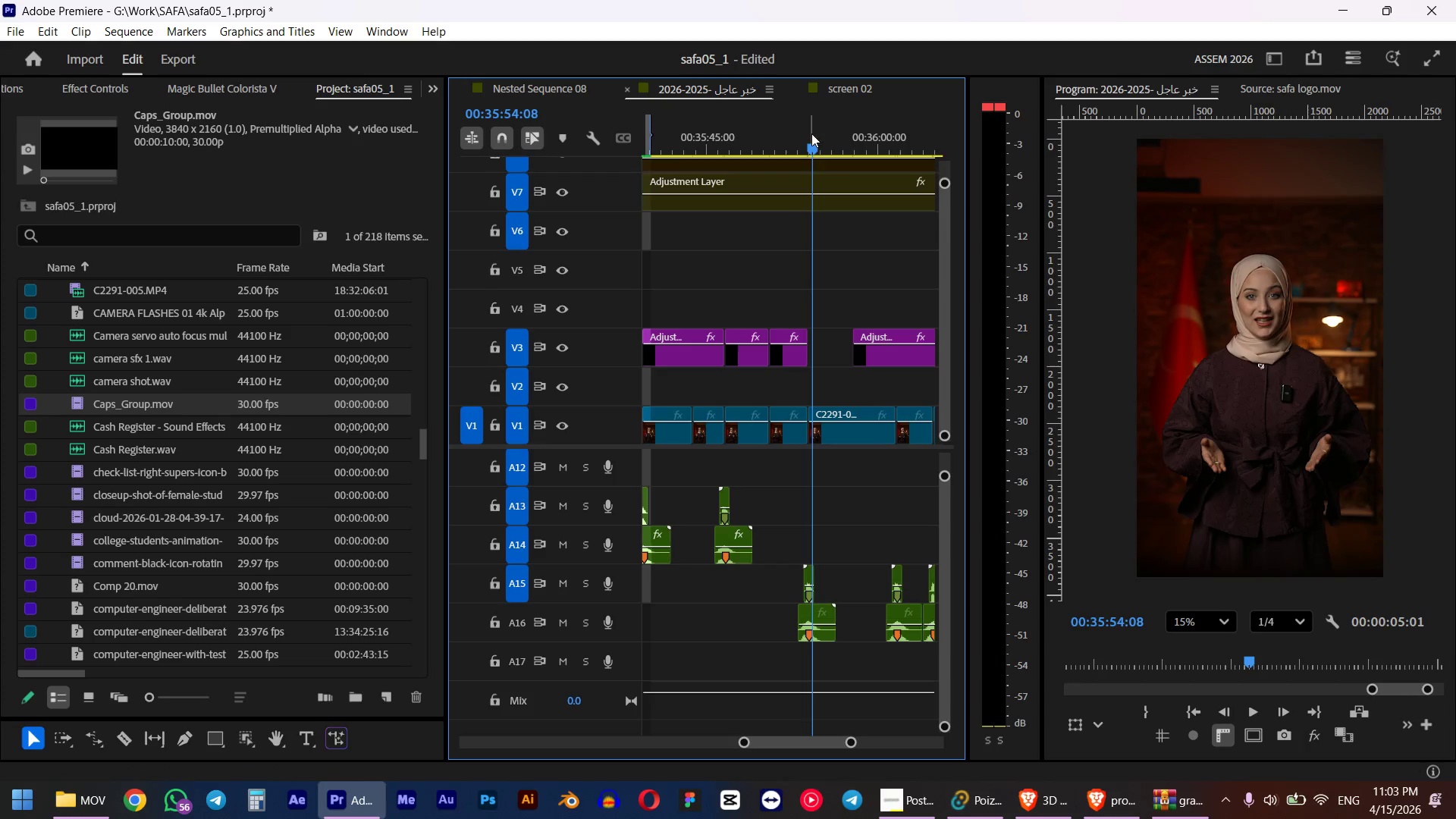 
hold_key(key=AltLeft, duration=1.27)
scroll: coordinate [809, 297], scroll_direction: up, amount: 13.0
 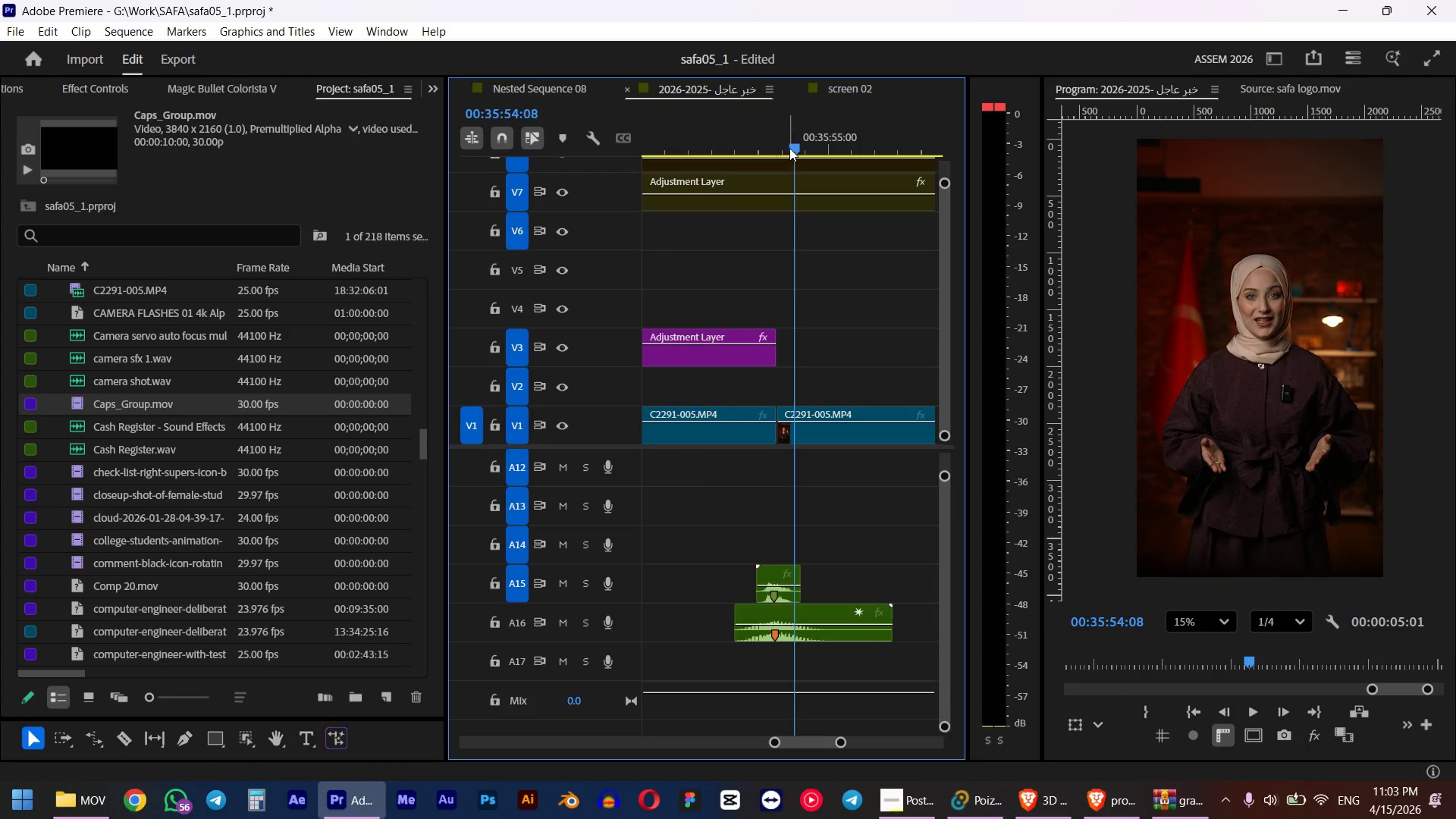 
left_click_drag(start_coordinate=[789, 148], to_coordinate=[770, 152])
 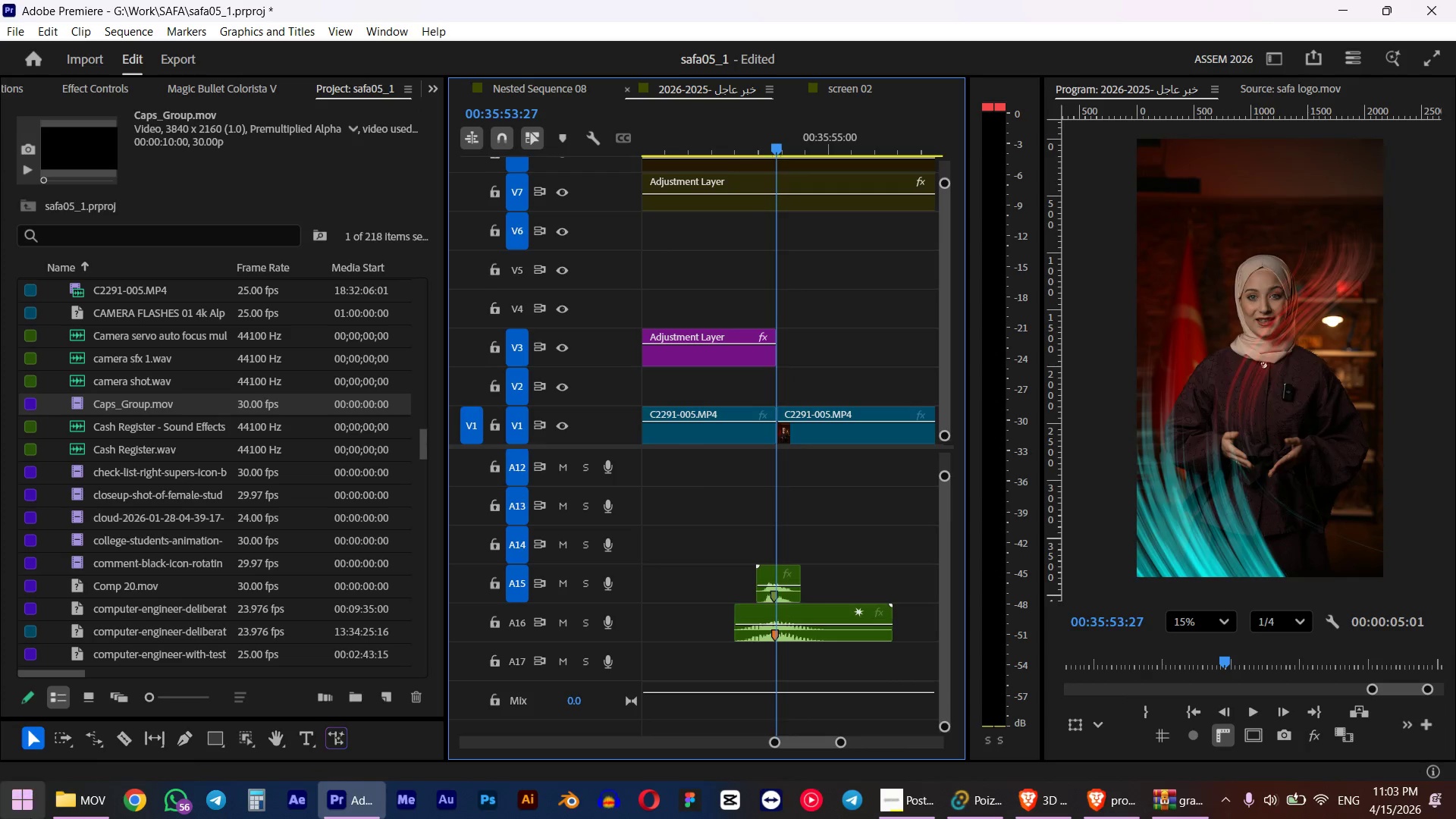 
hold_key(key=ShiftLeft, duration=2.89)
 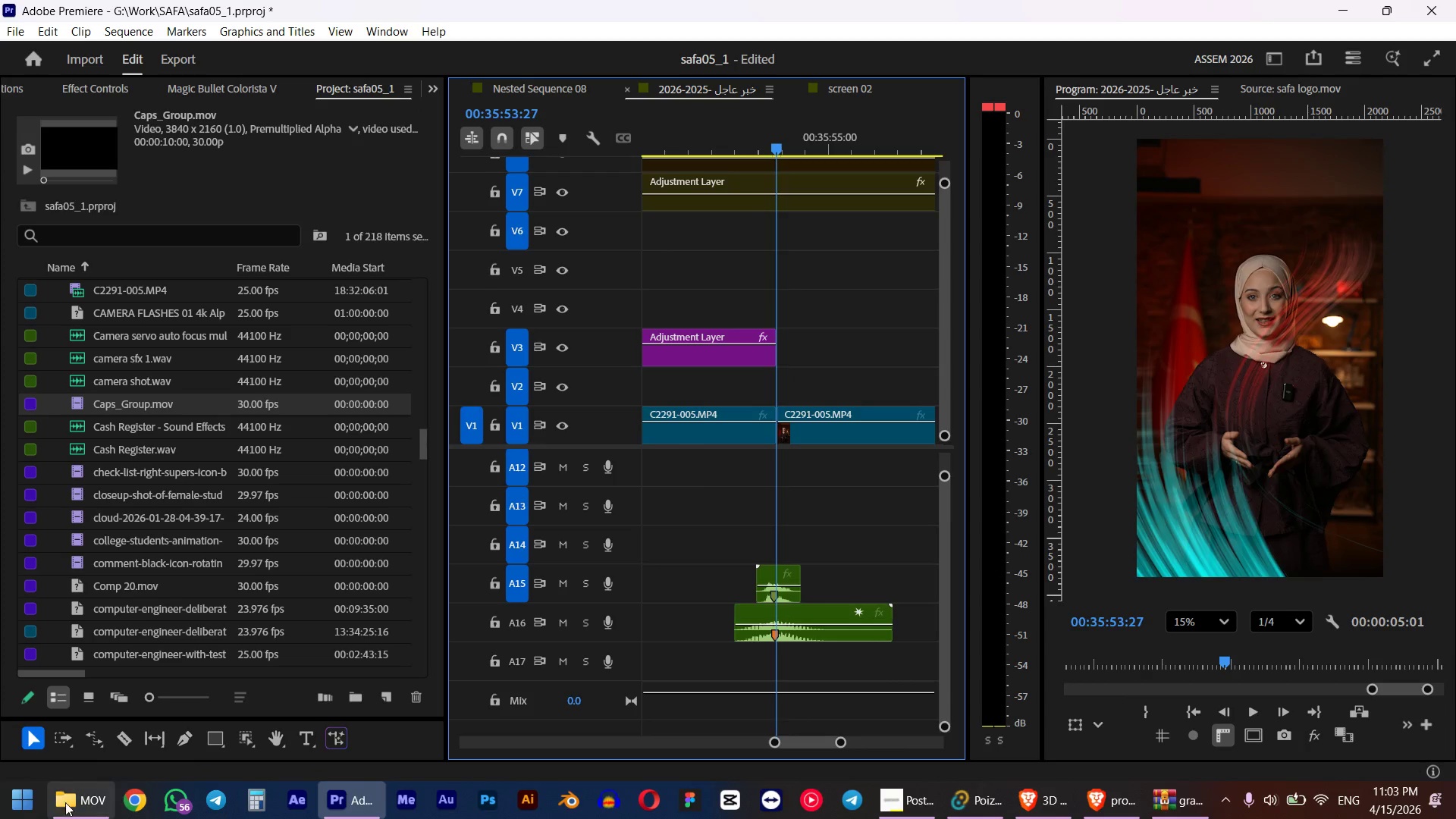 
left_click([67, 802])
 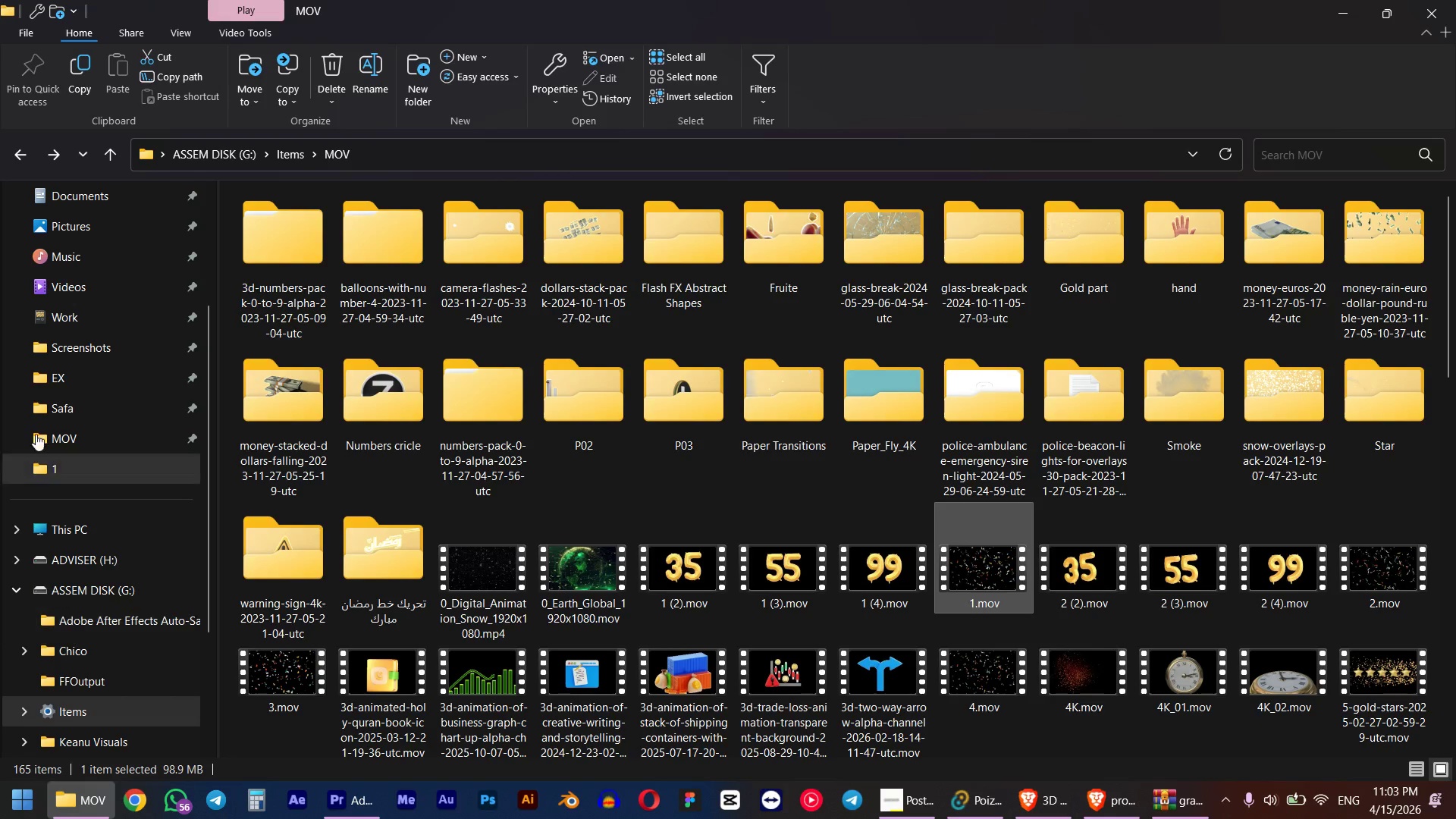 
scroll: coordinate [36, 381], scroll_direction: up, amount: 4.0
 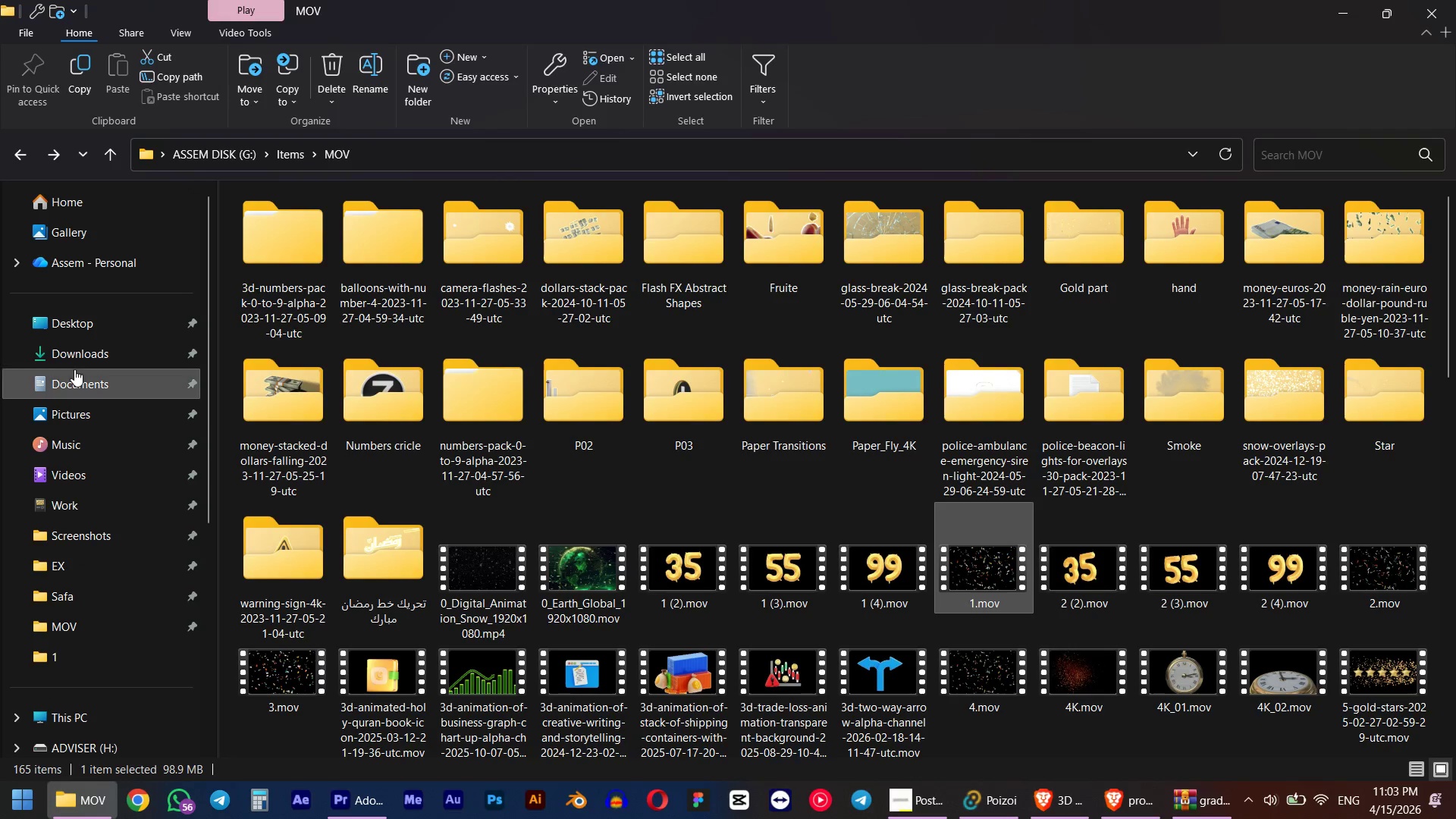 
double_click([74, 360])
 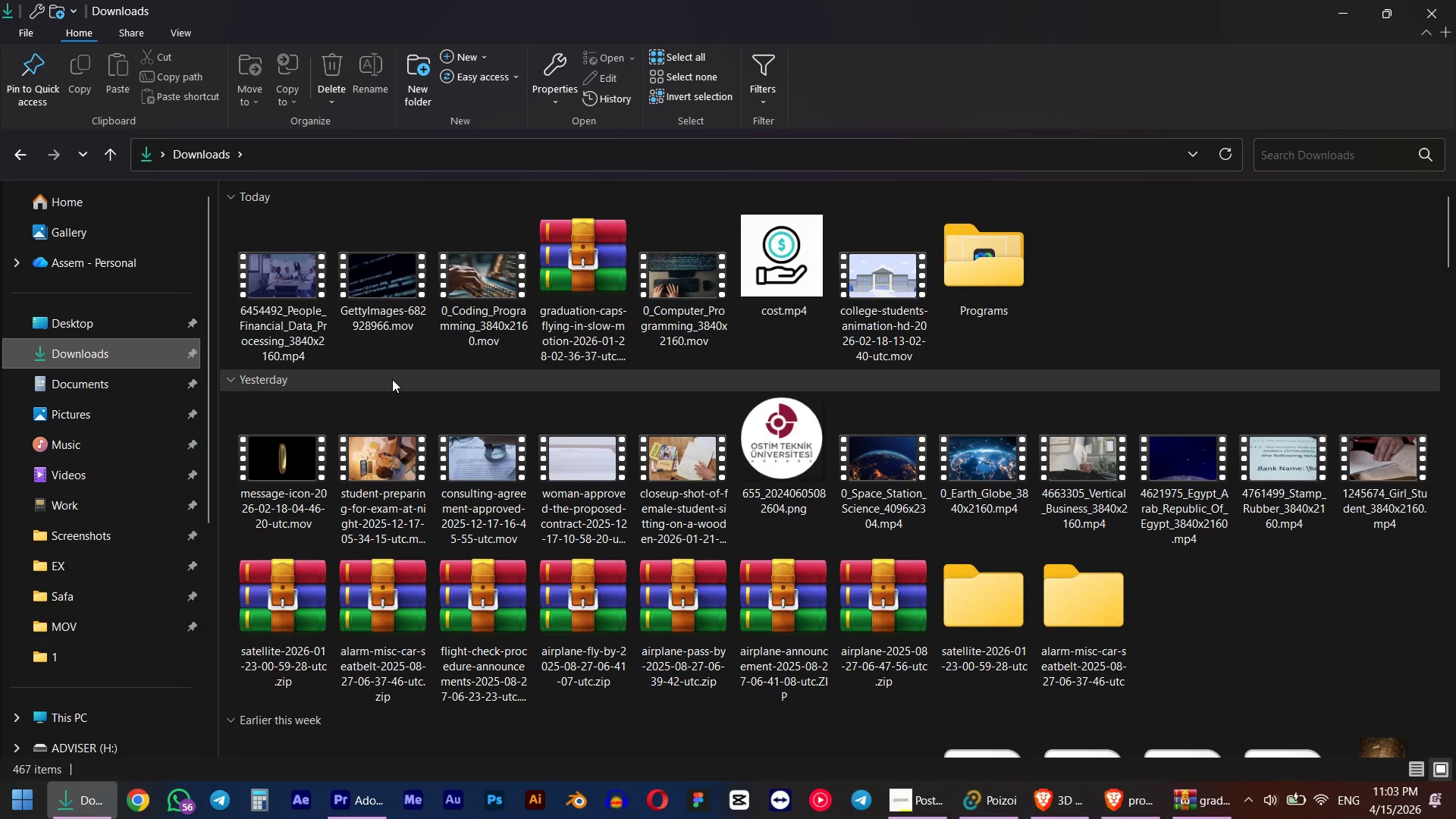 
mouse_move([440, 307])
 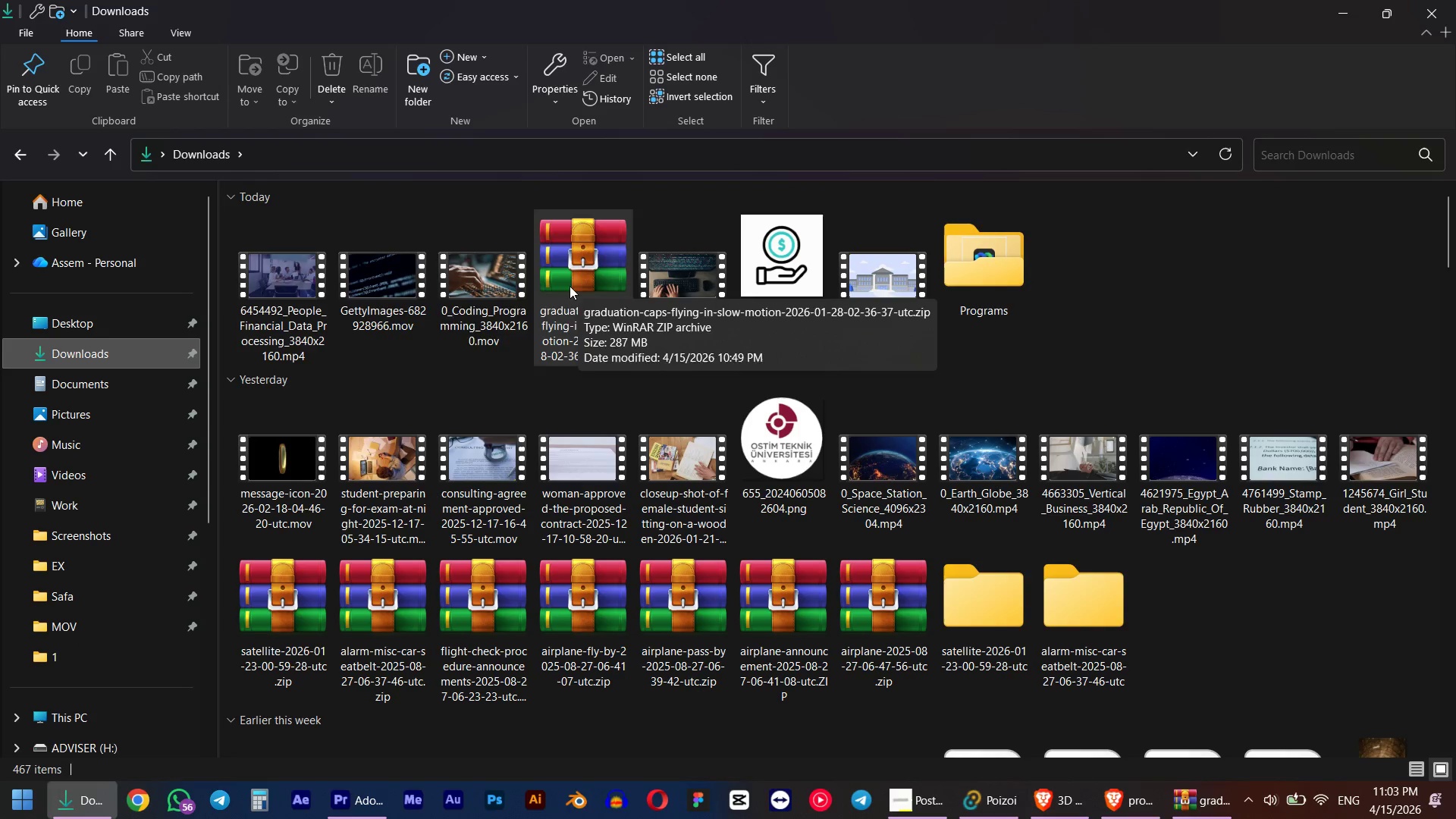 
left_click([302, 290])
 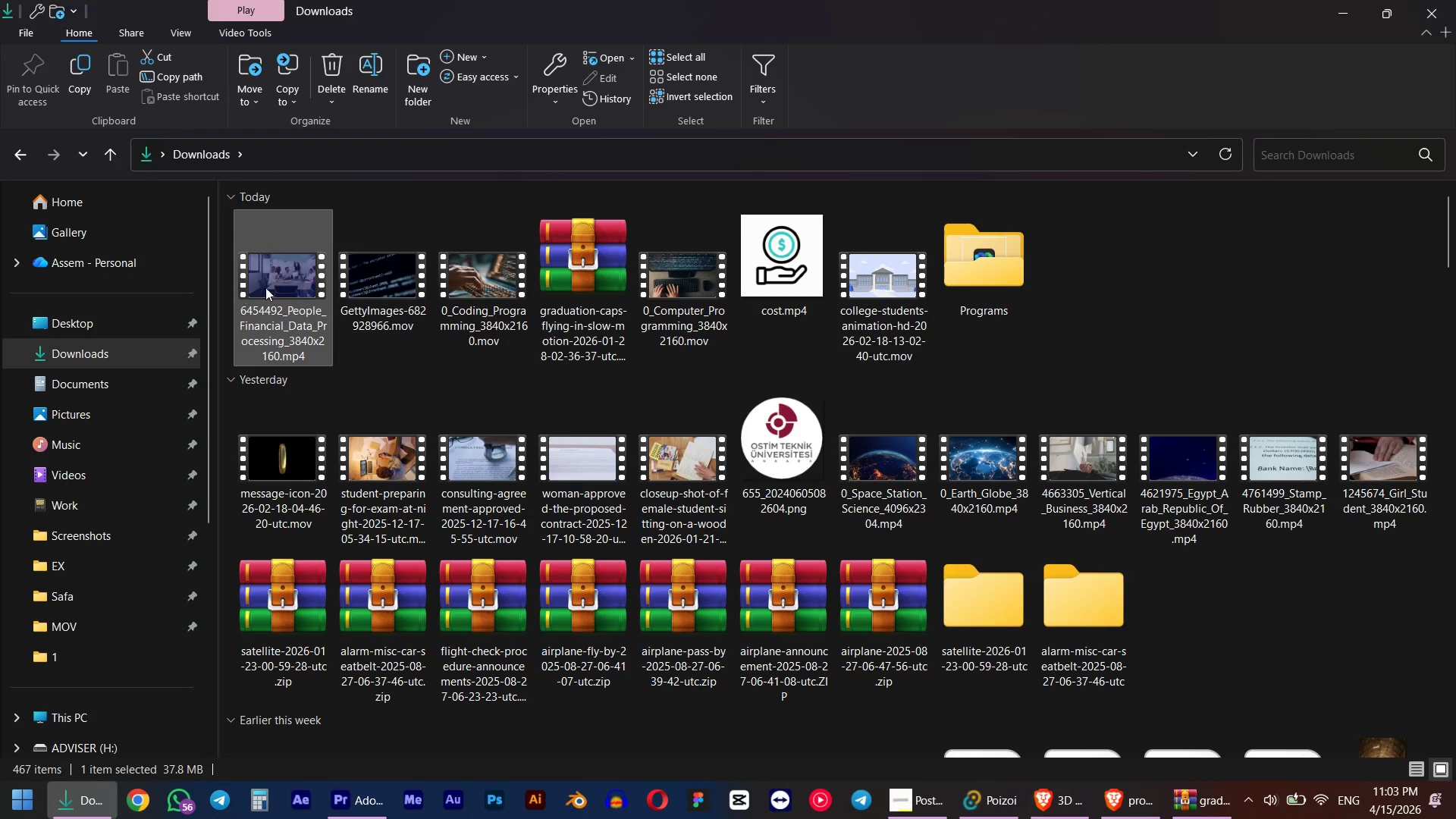 
left_click_drag(start_coordinate=[287, 282], to_coordinate=[777, 388])
 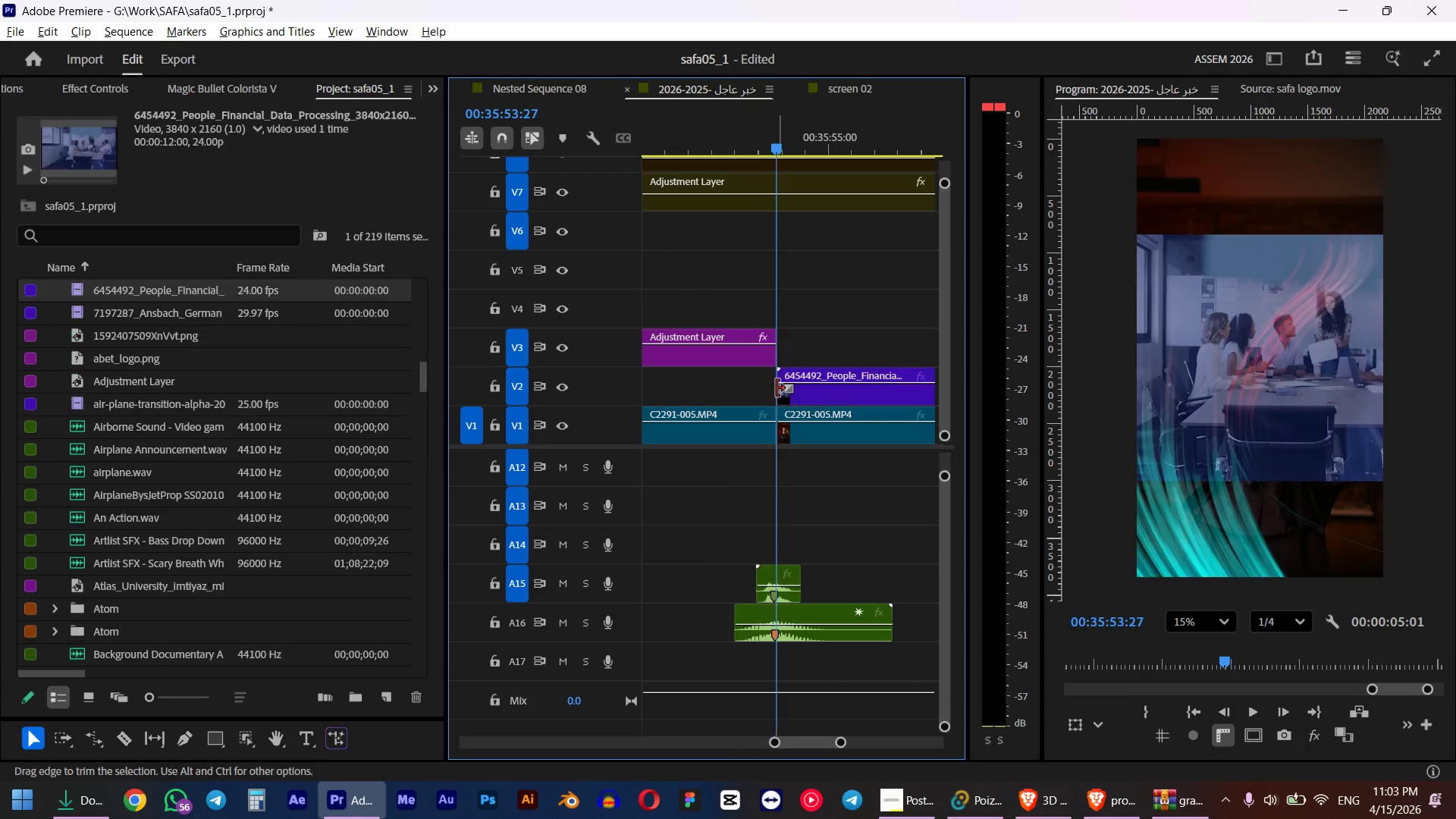 
key(Alt+Tab)
 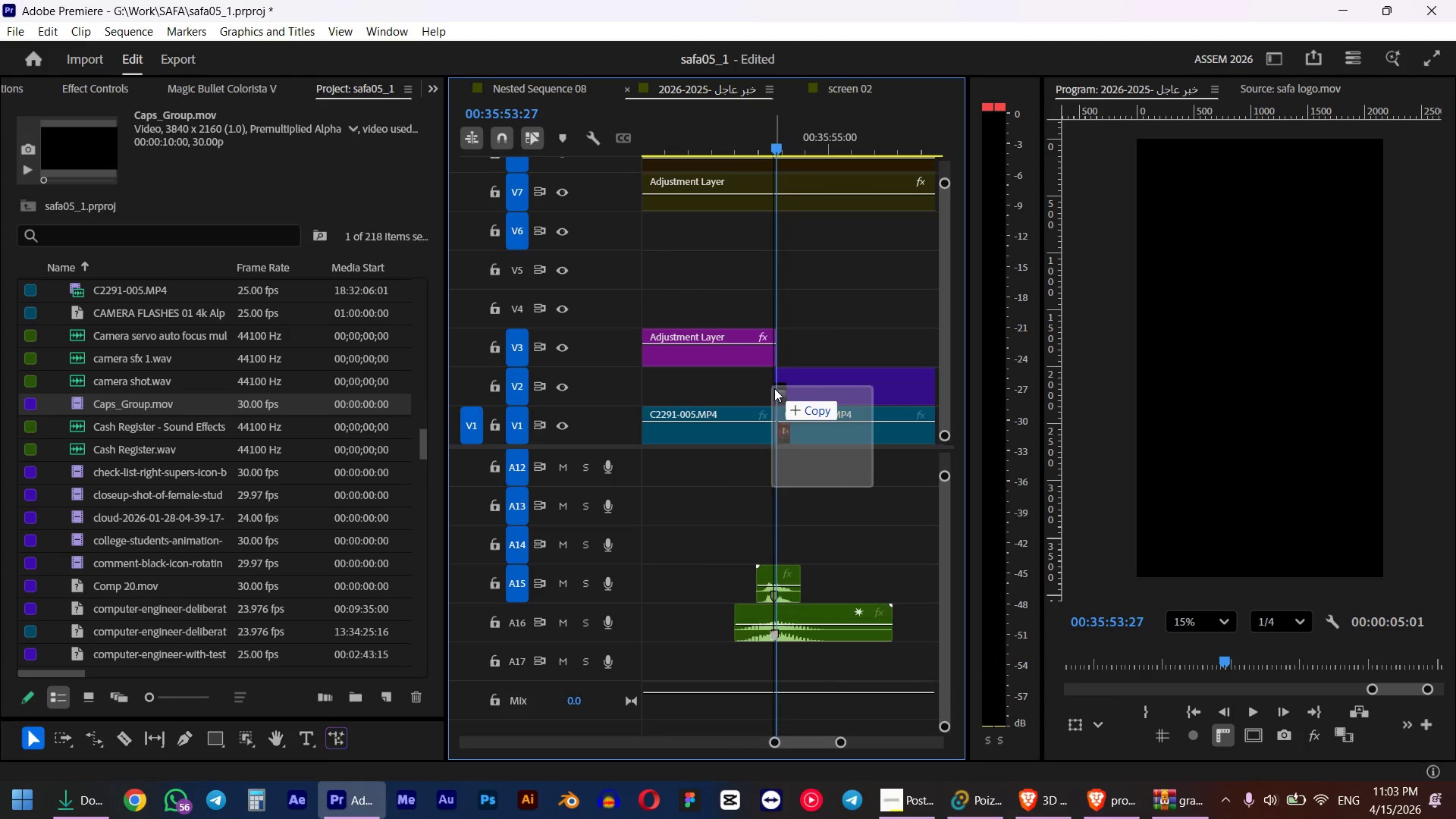 
hold_key(key=AltLeft, duration=0.89)
scroll: coordinate [777, 388], scroll_direction: down, amount: 9.0
 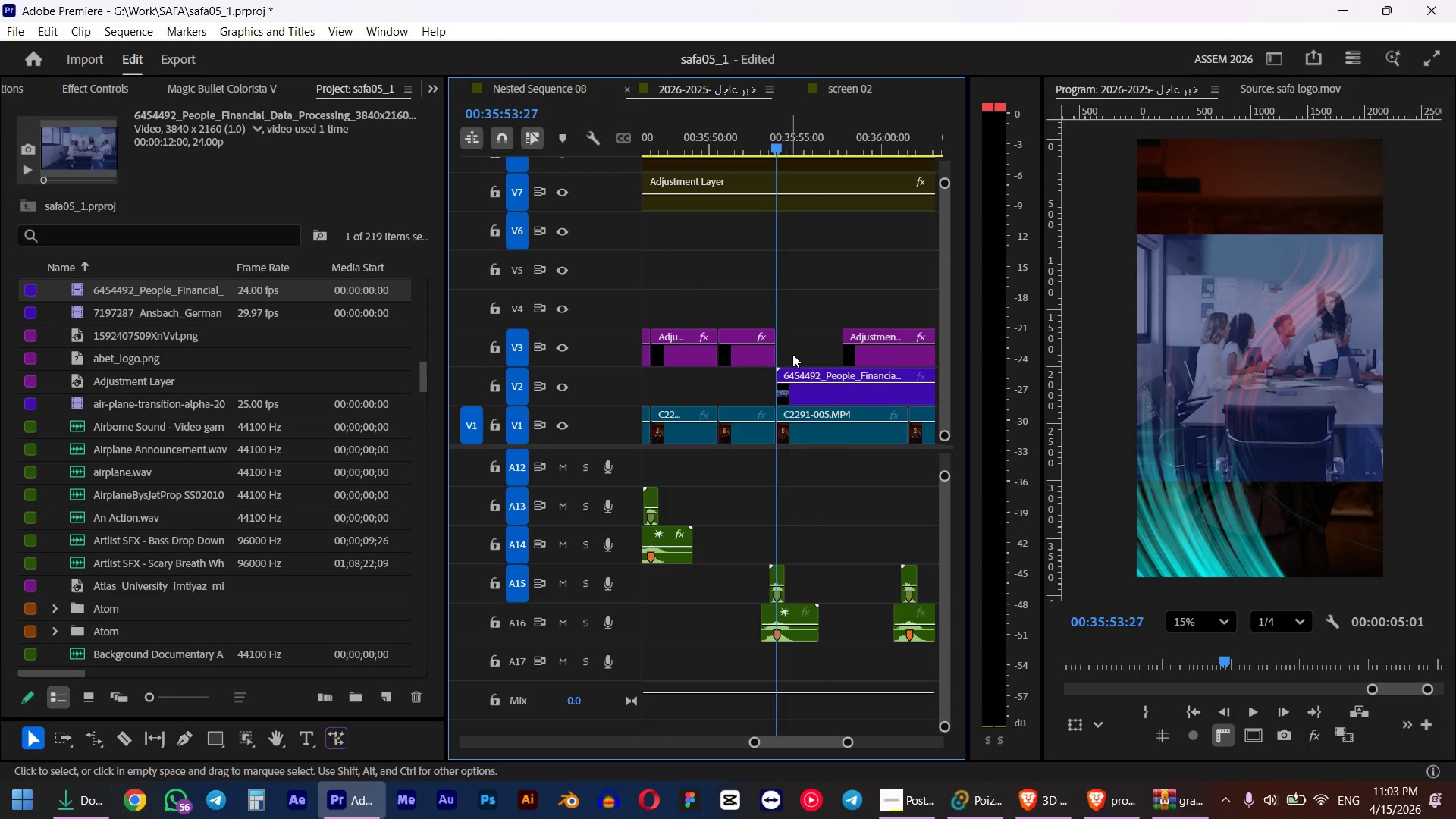 
hold_key(key=AltLeft, duration=0.88)
scroll: coordinate [803, 383], scroll_direction: down, amount: 6.0
 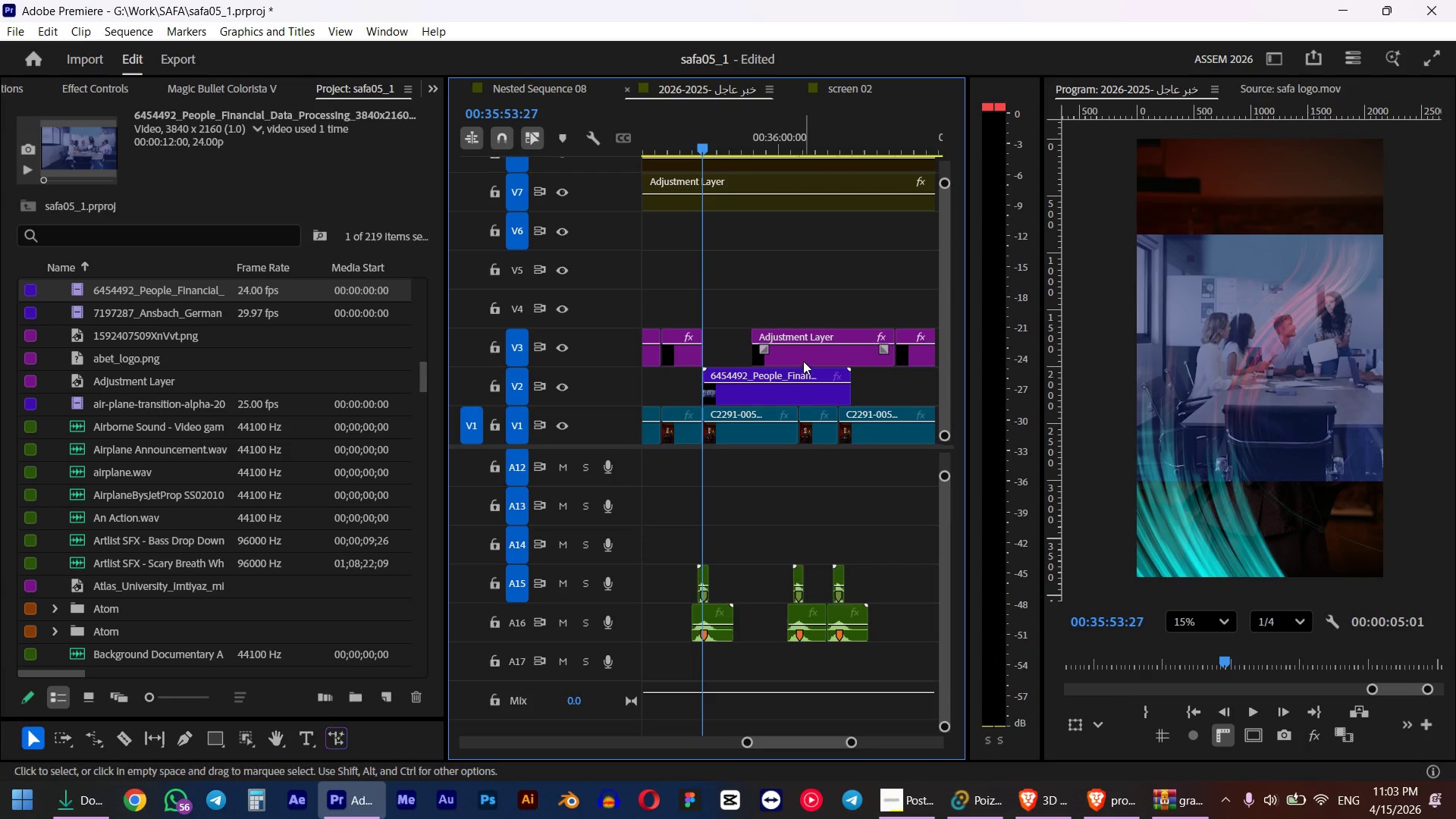 
left_click([803, 361])
 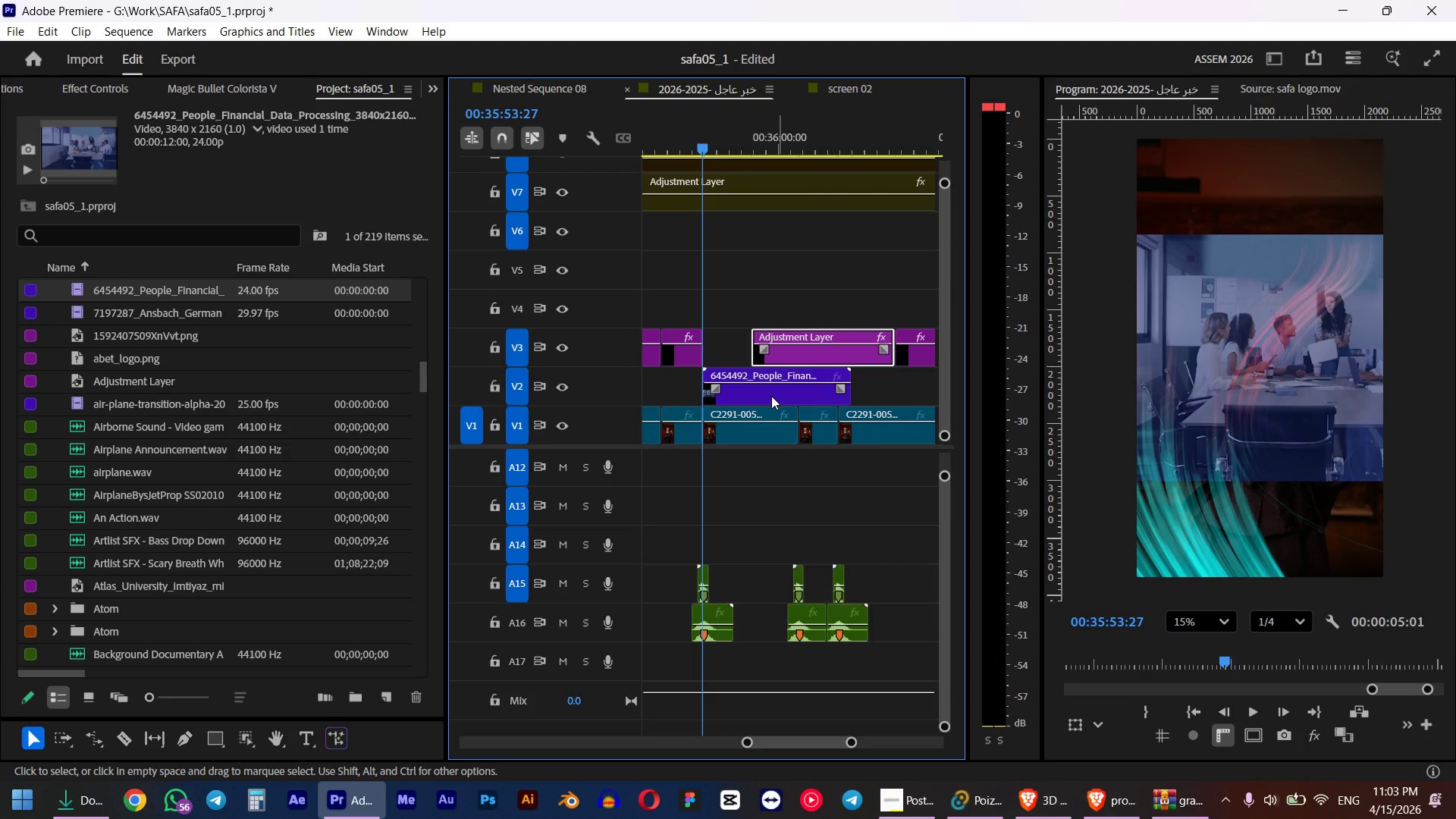 
left_click_drag(start_coordinate=[767, 397], to_coordinate=[763, 305])
 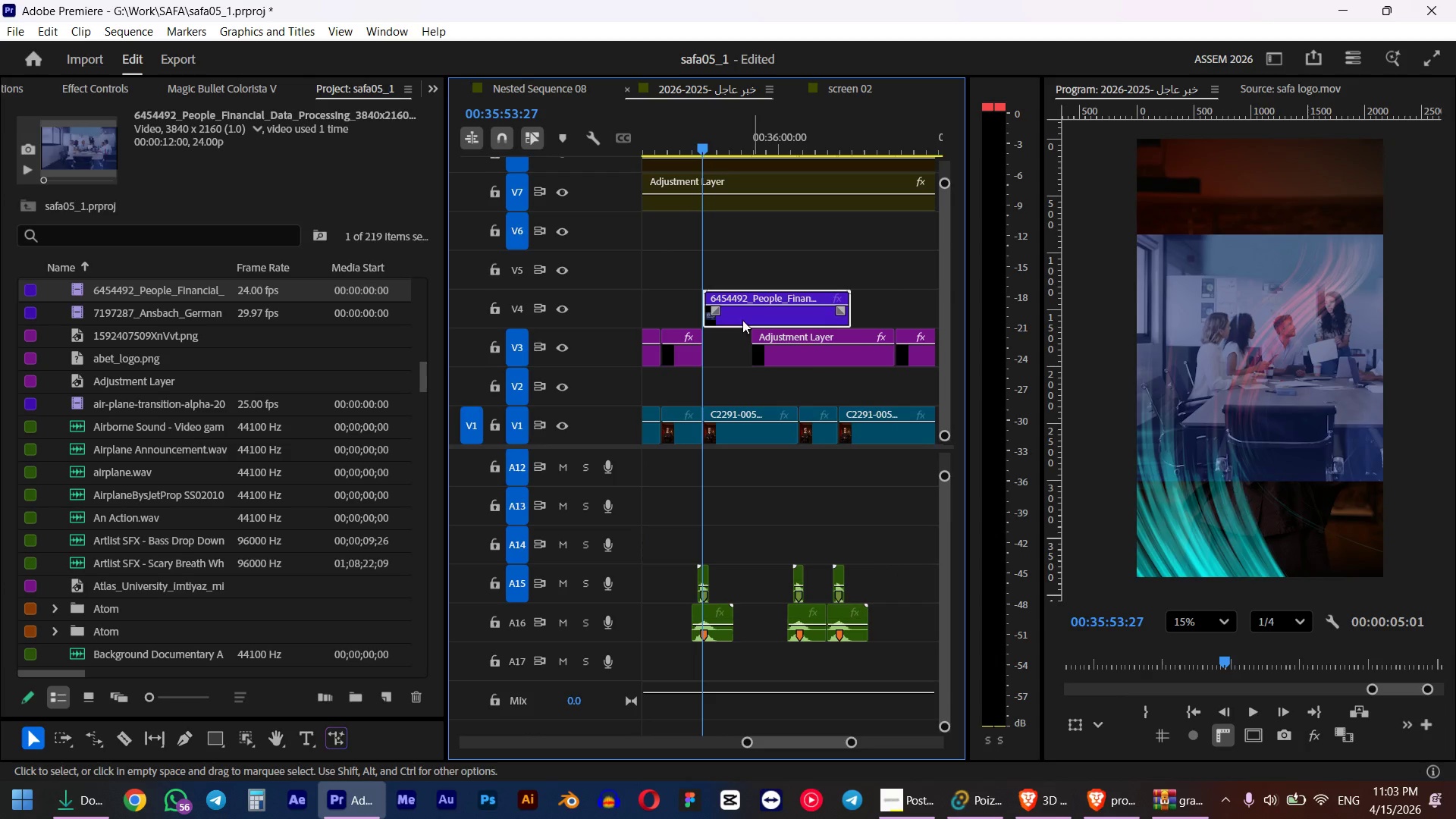 
hold_key(key=ShiftLeft, duration=0.73)
 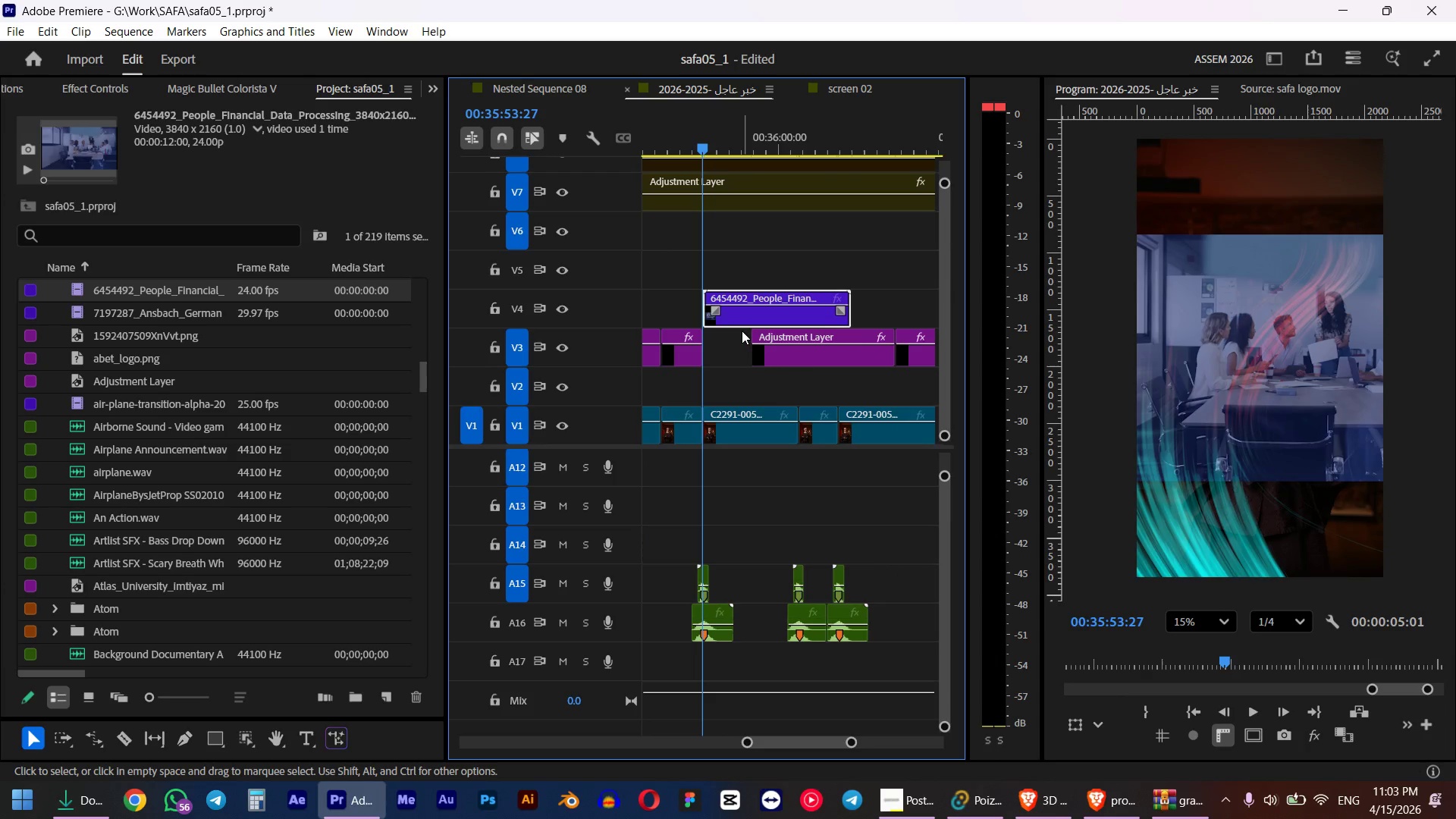 
key(Shift+F)
 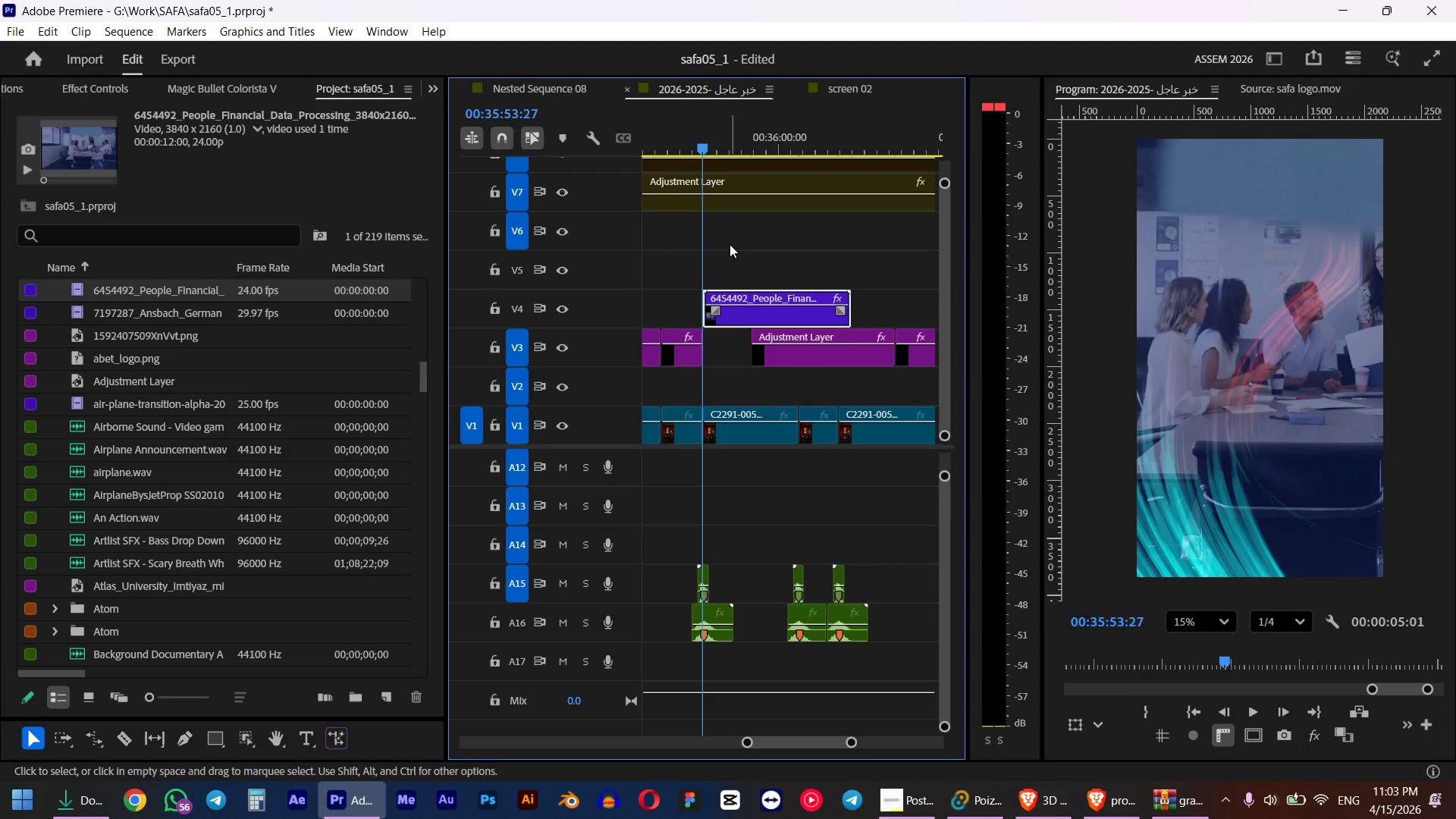 
left_click([692, 145])
 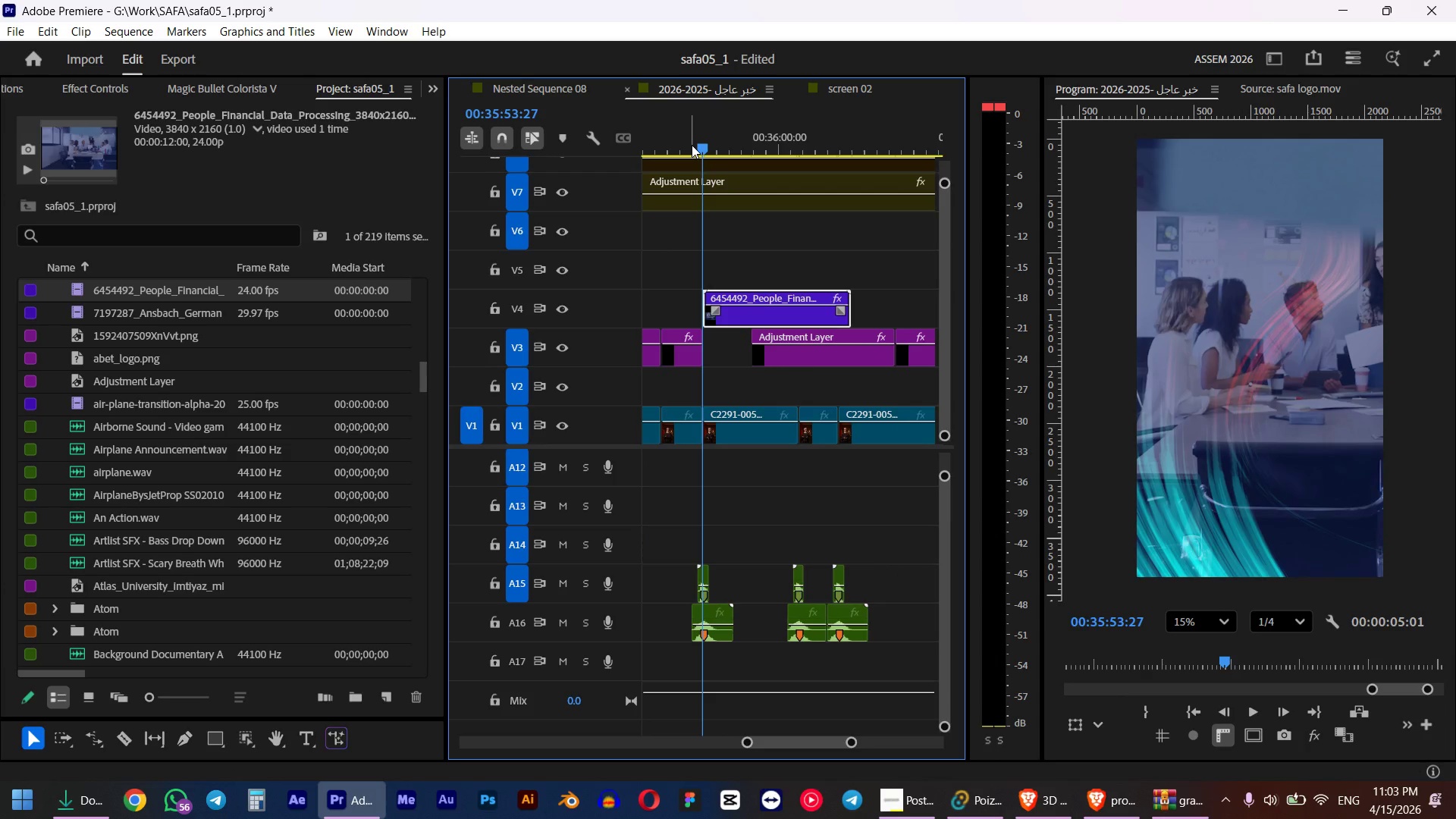 
key(Space)
 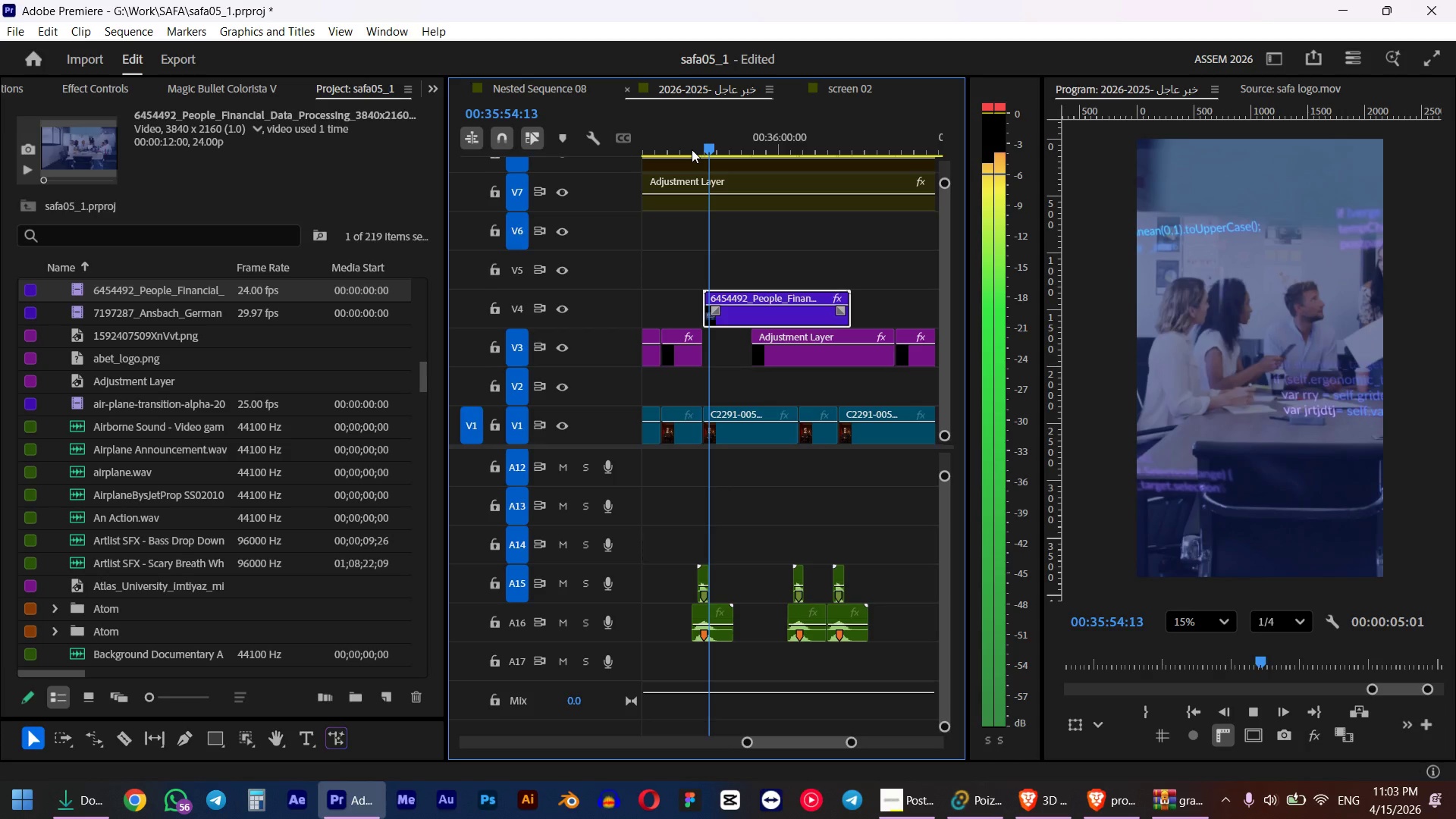 
key(Space)
 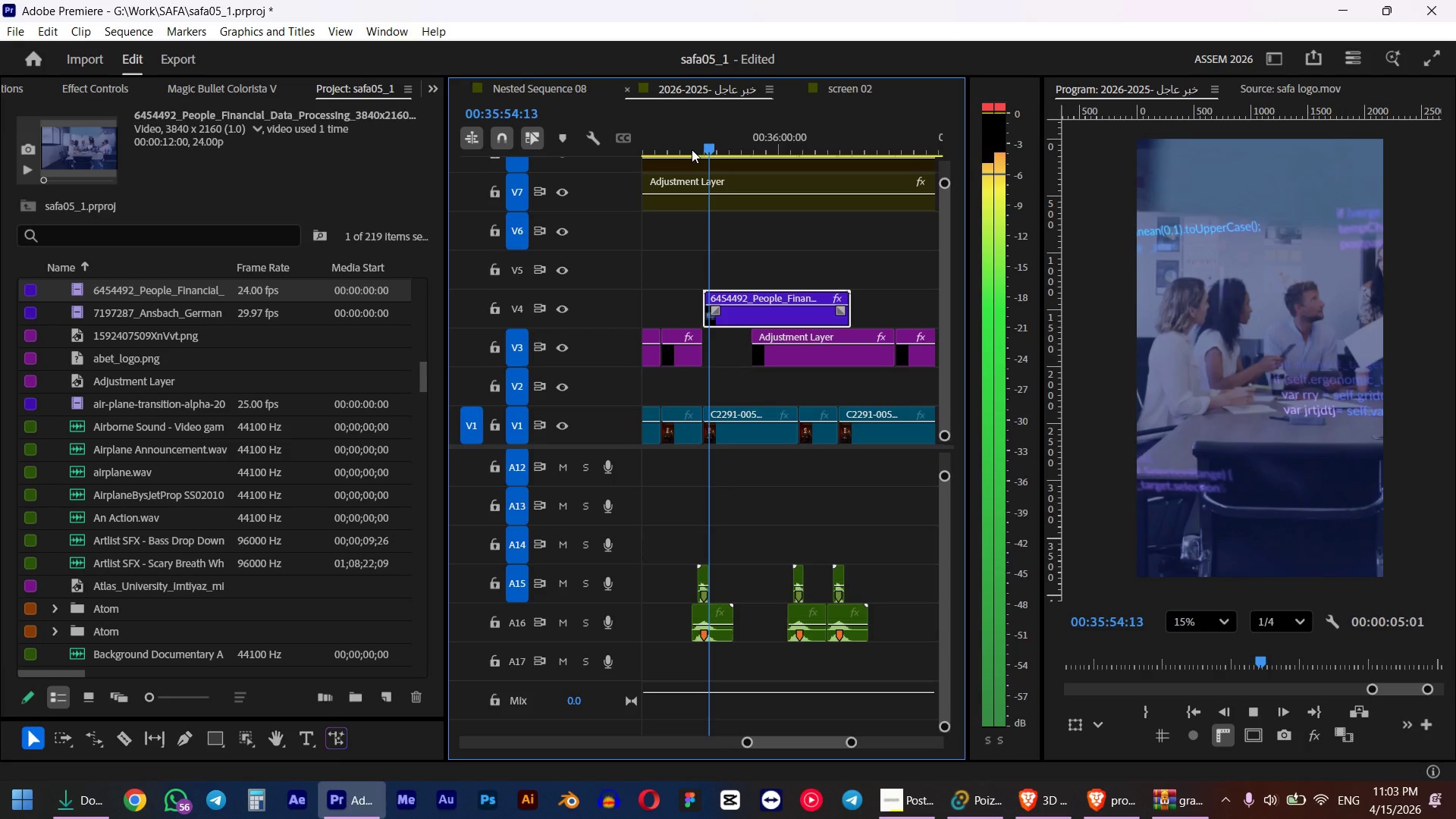 
key(Alt+AltLeft)
 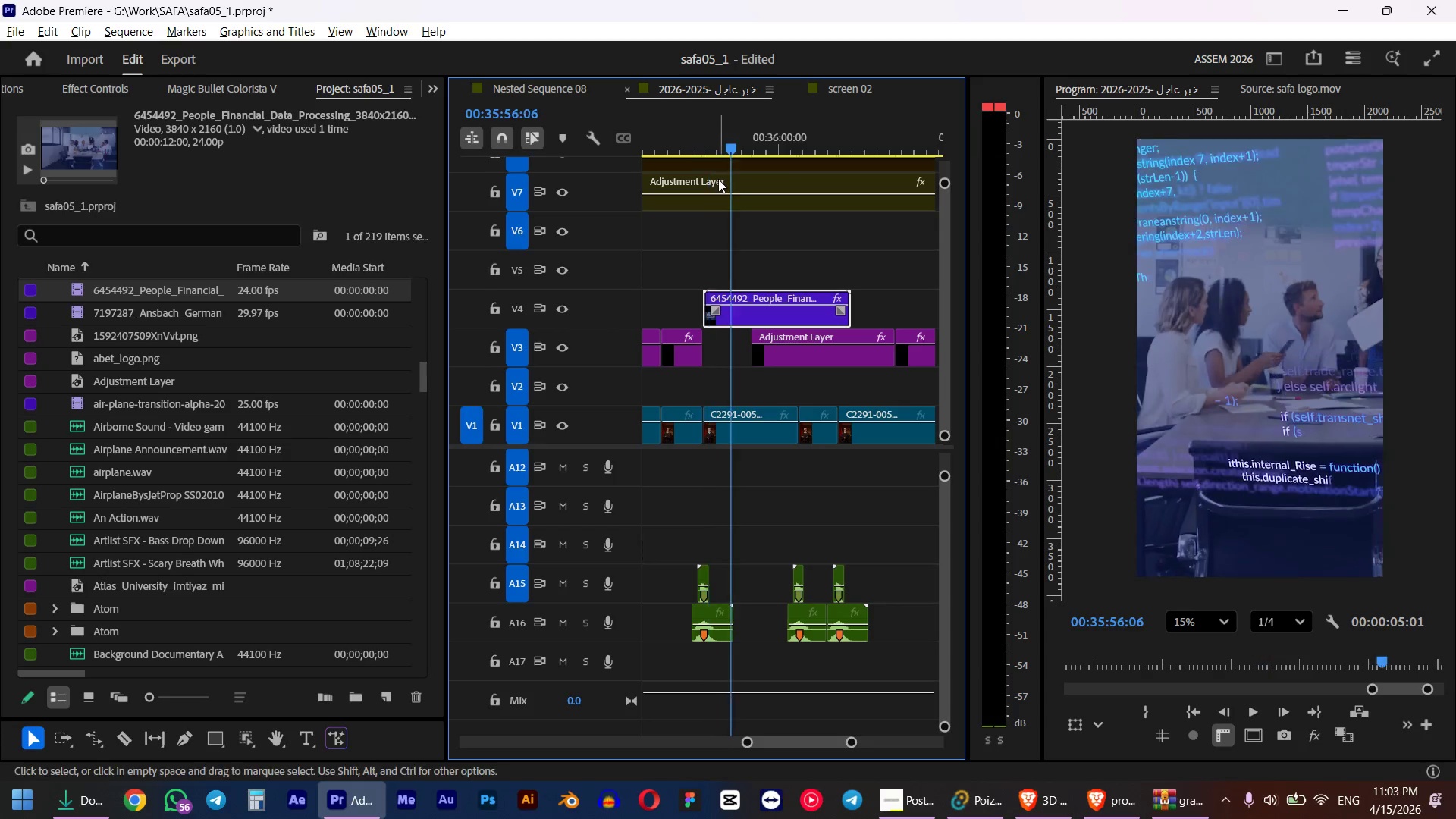 
key(Alt+Tab)
 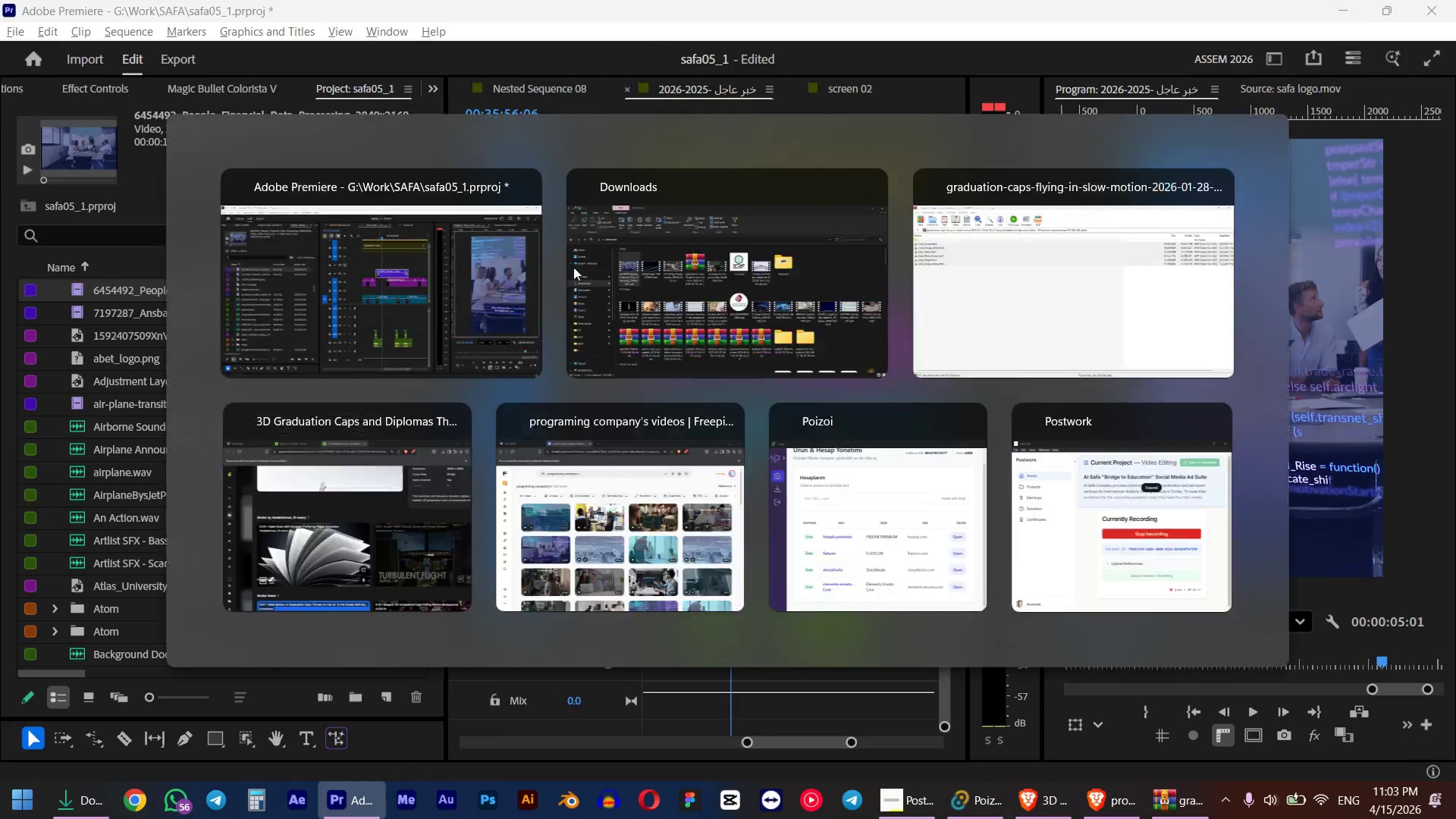 
key(Alt+AltLeft)
 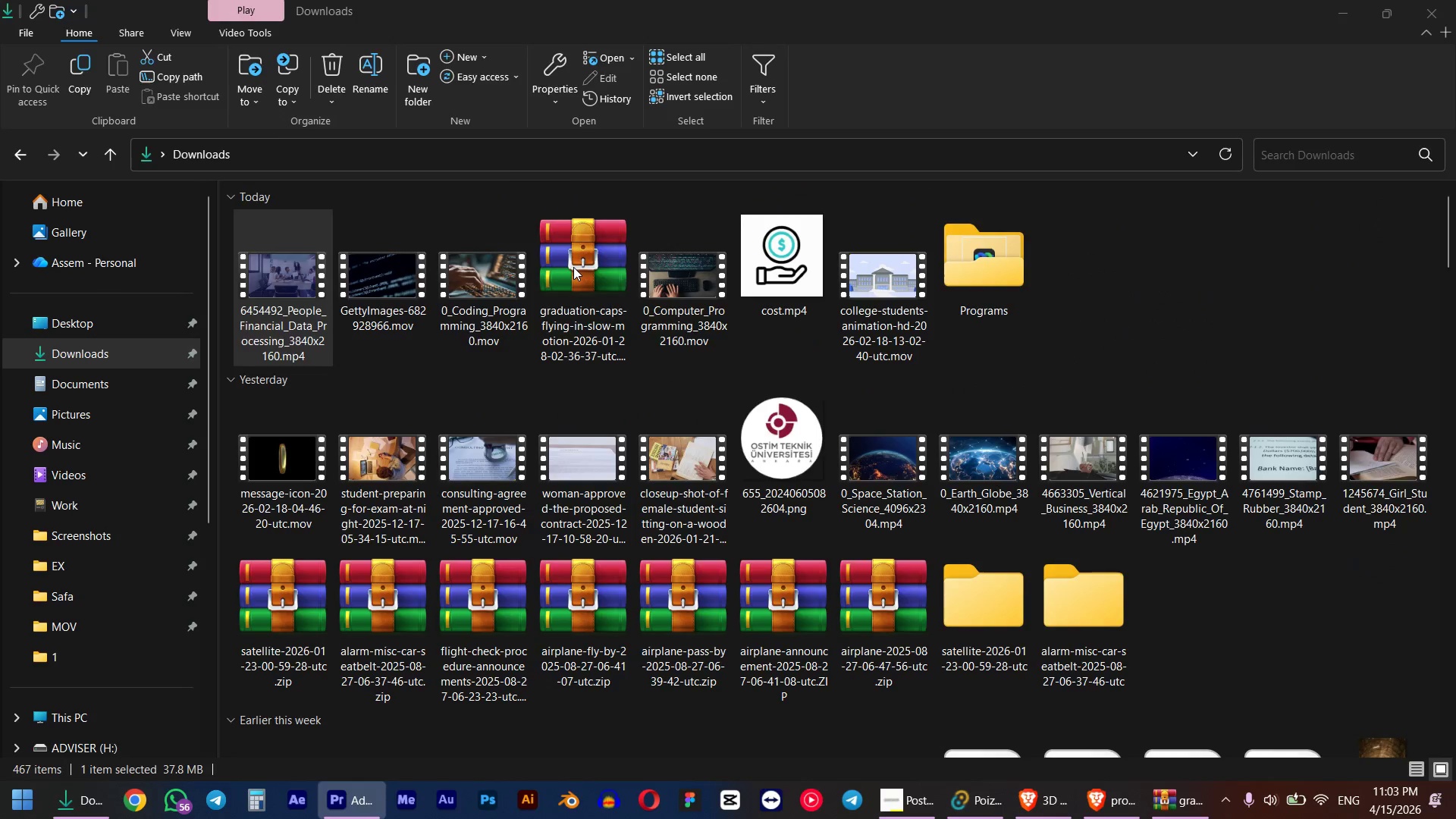 
key(Alt+Tab)
 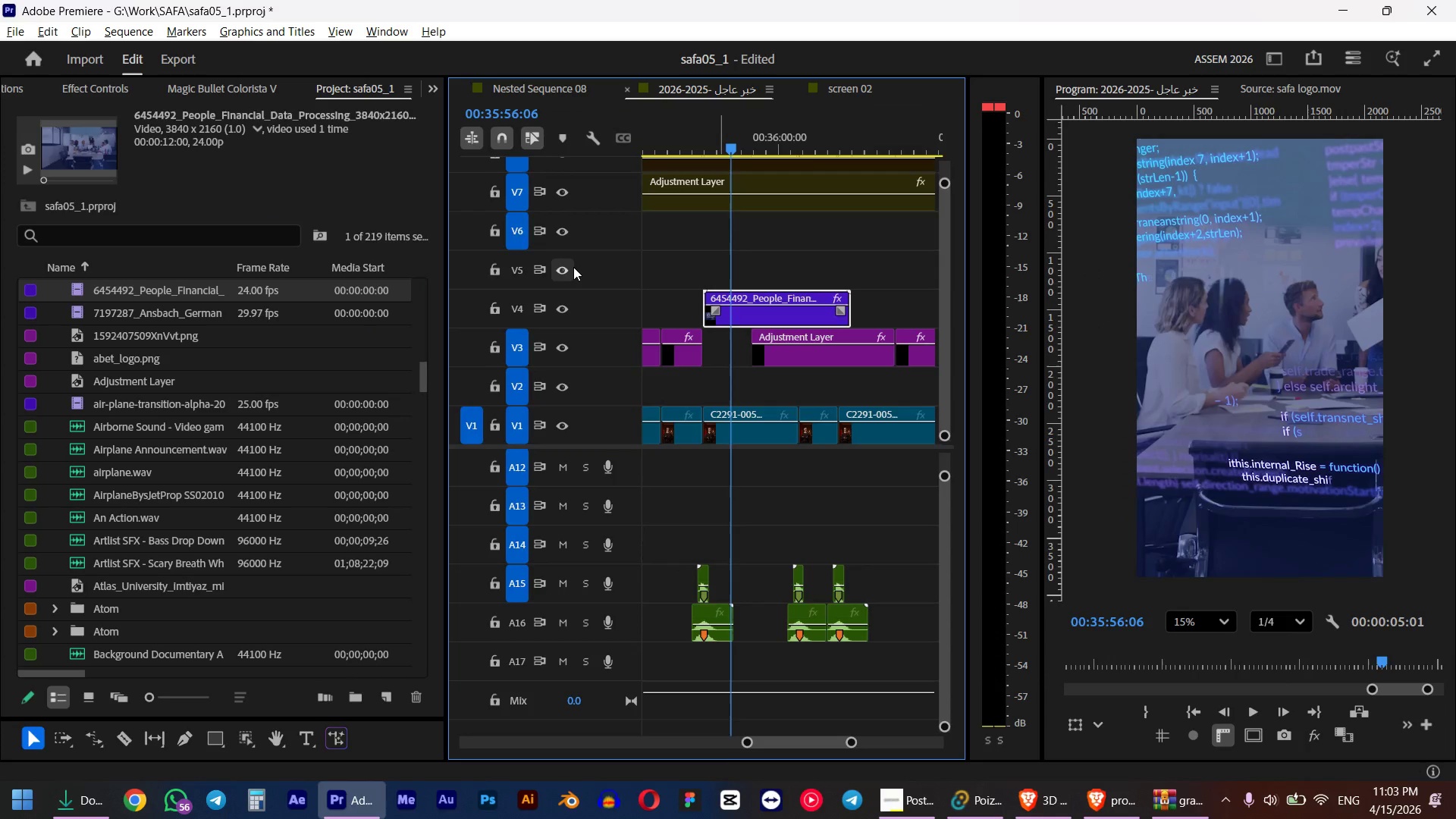 
key(Alt+AltLeft)
 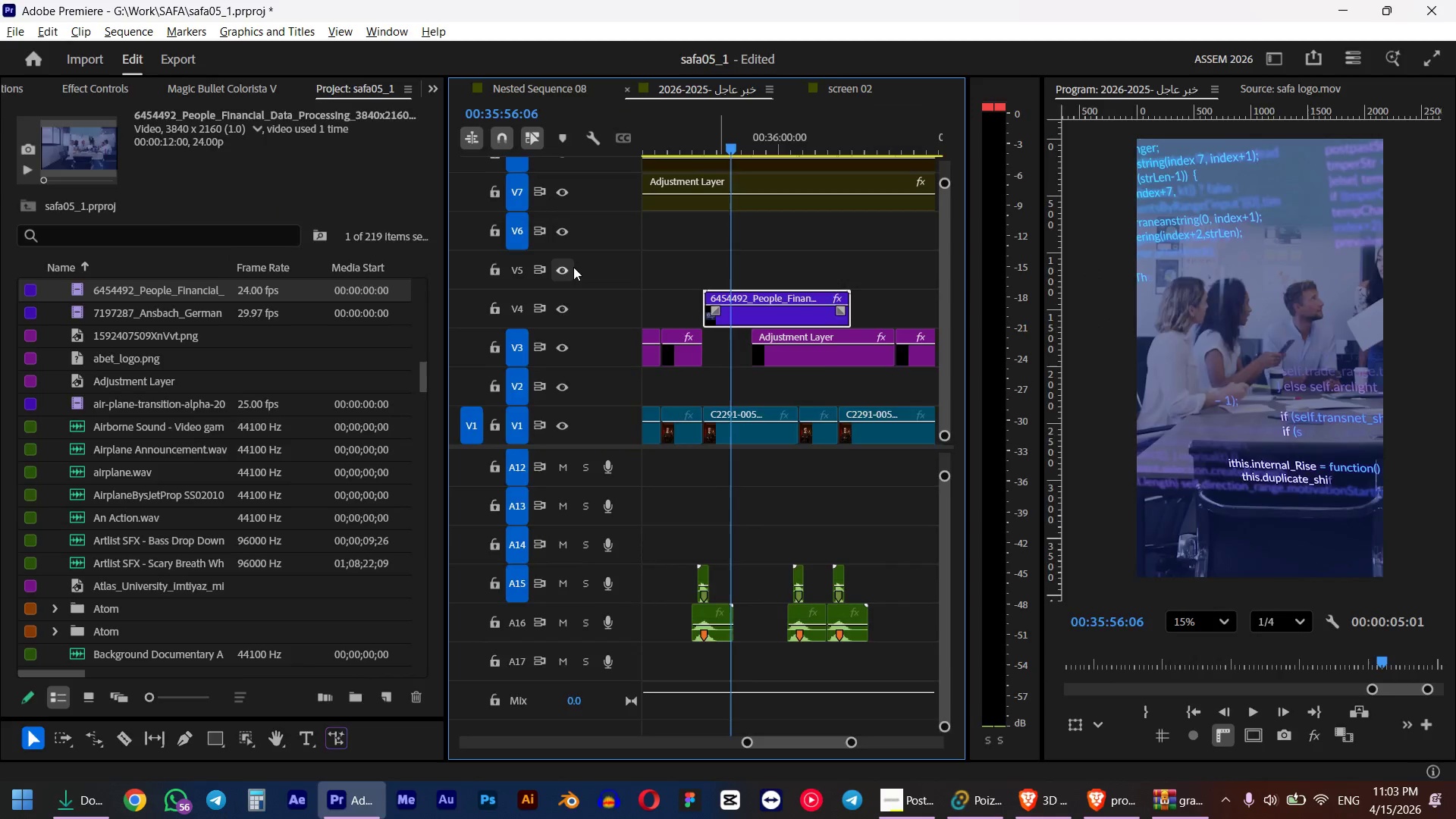 
key(Alt+Tab)
 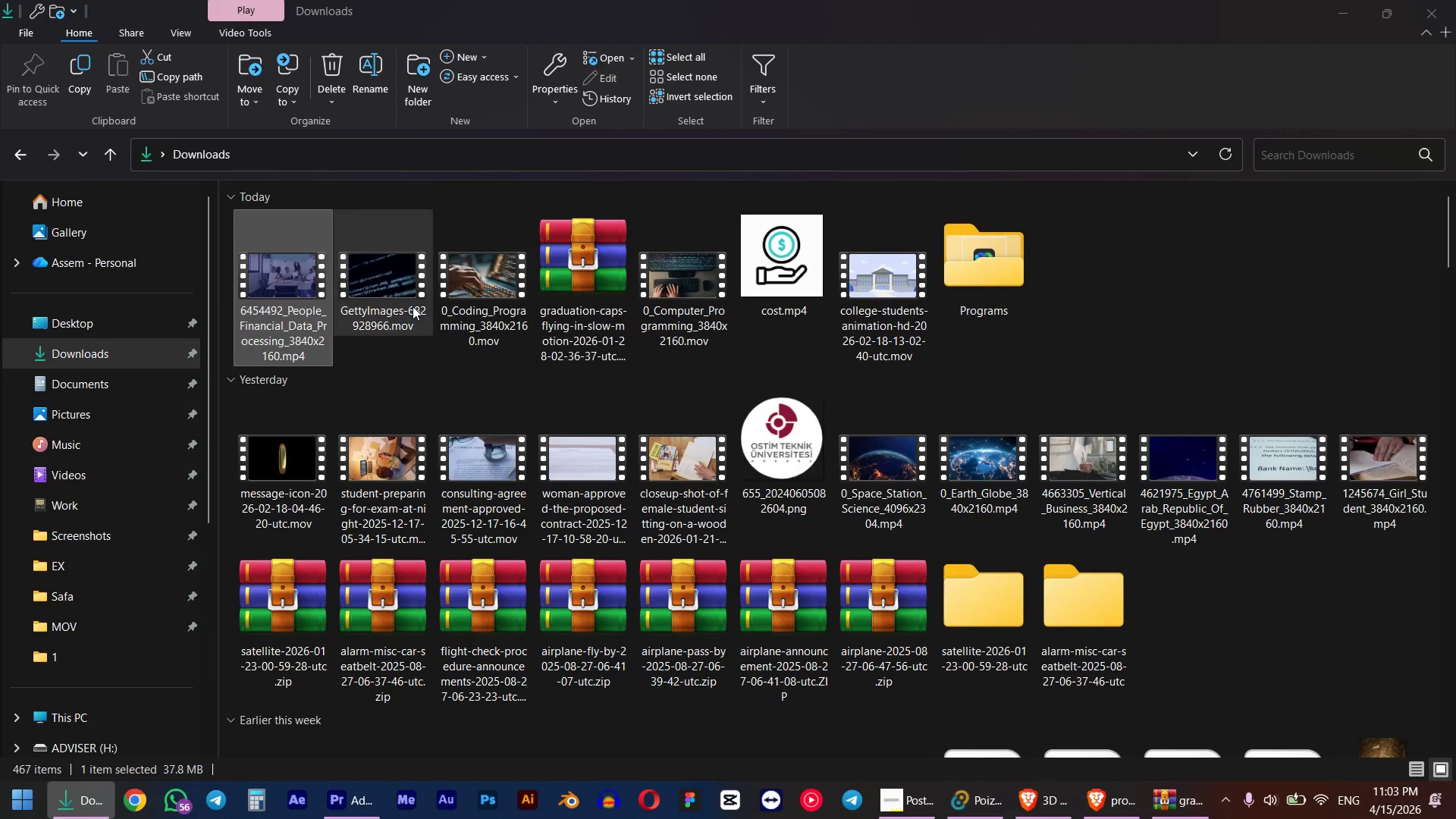 
left_click([384, 308])
 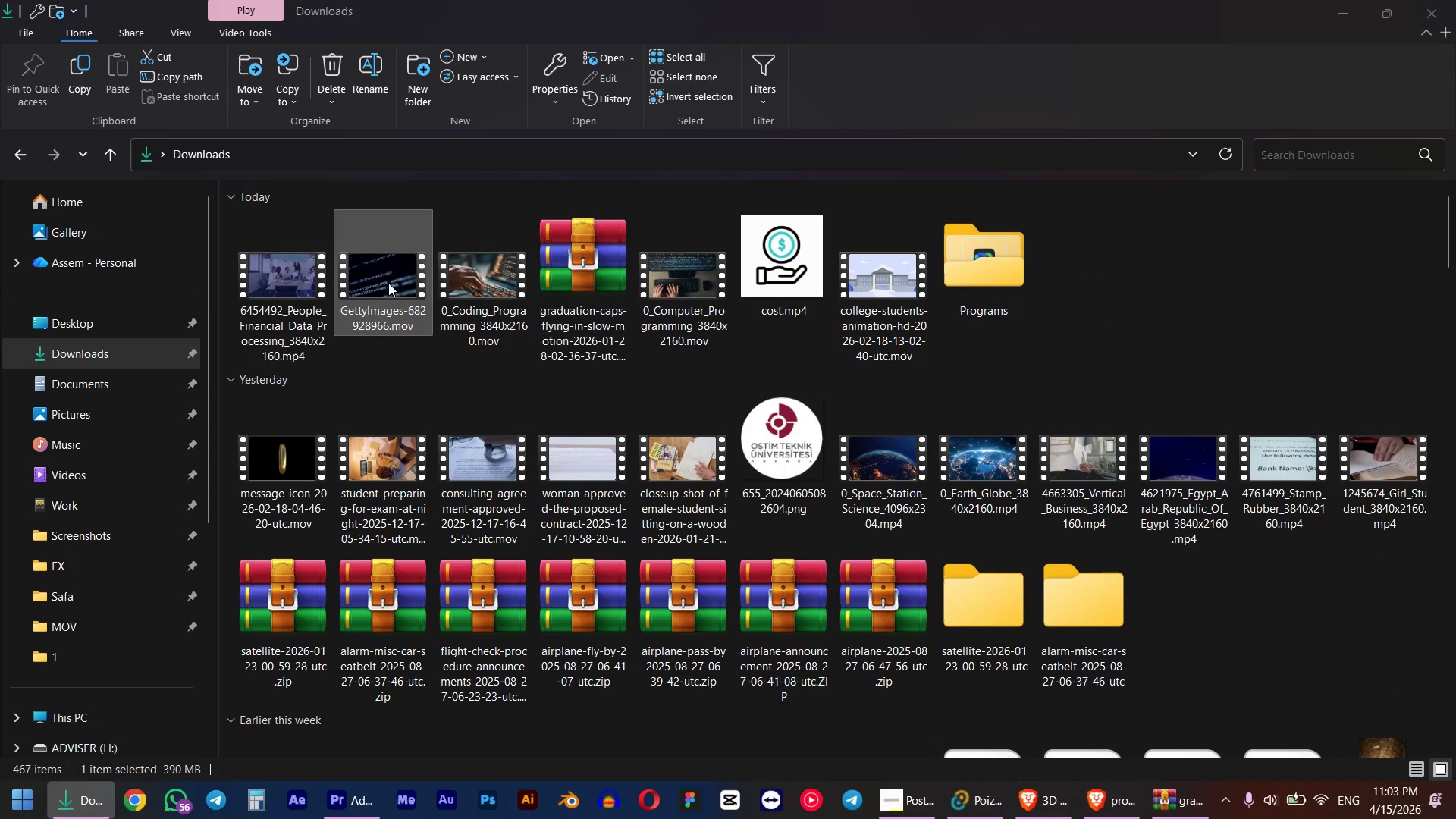 
left_click_drag(start_coordinate=[388, 265], to_coordinate=[733, 275])
 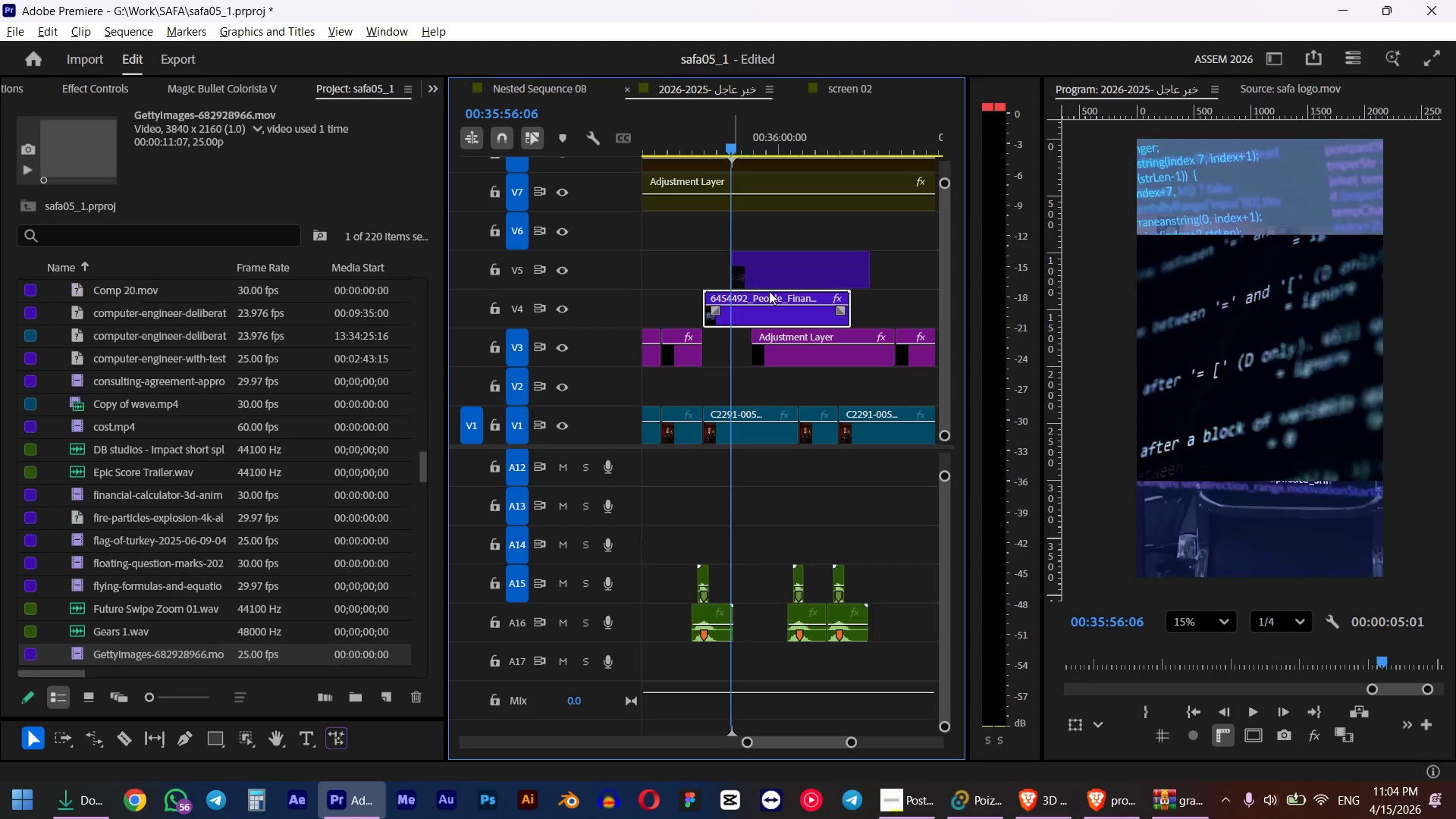 
key(Alt+AltLeft)
 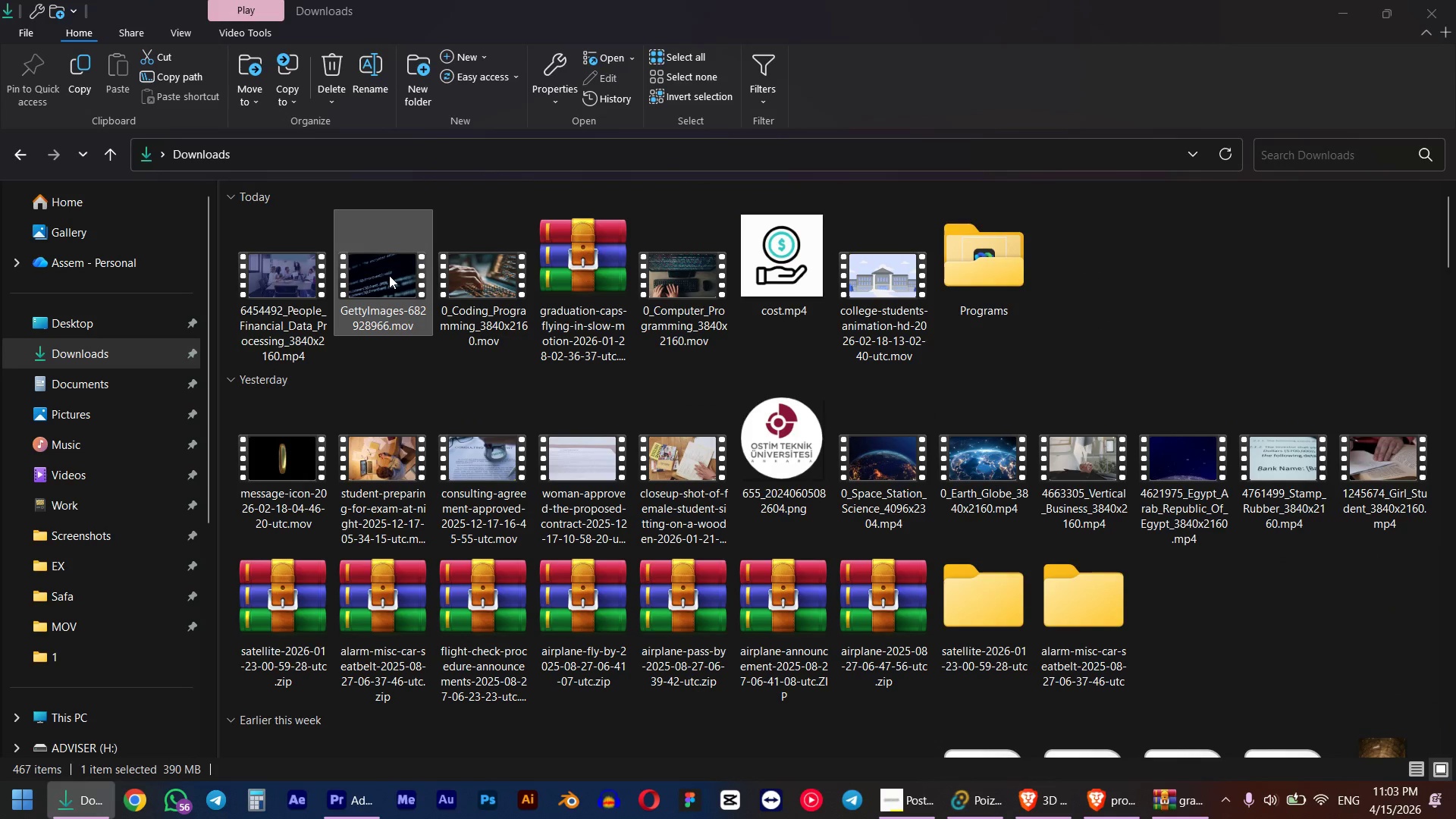 
key(Alt+Tab)
 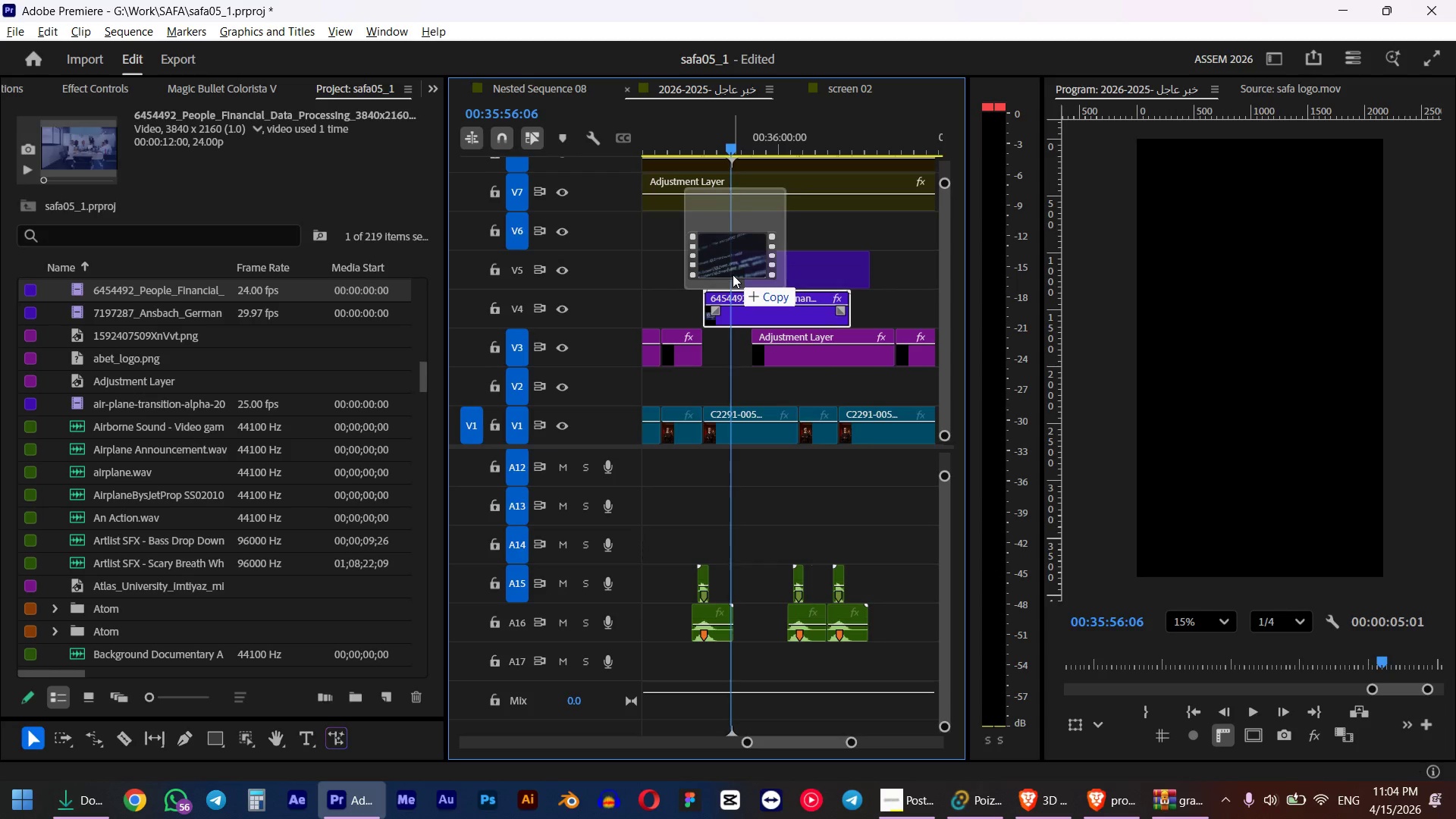 
hold_key(key=AltLeft, duration=0.52)
 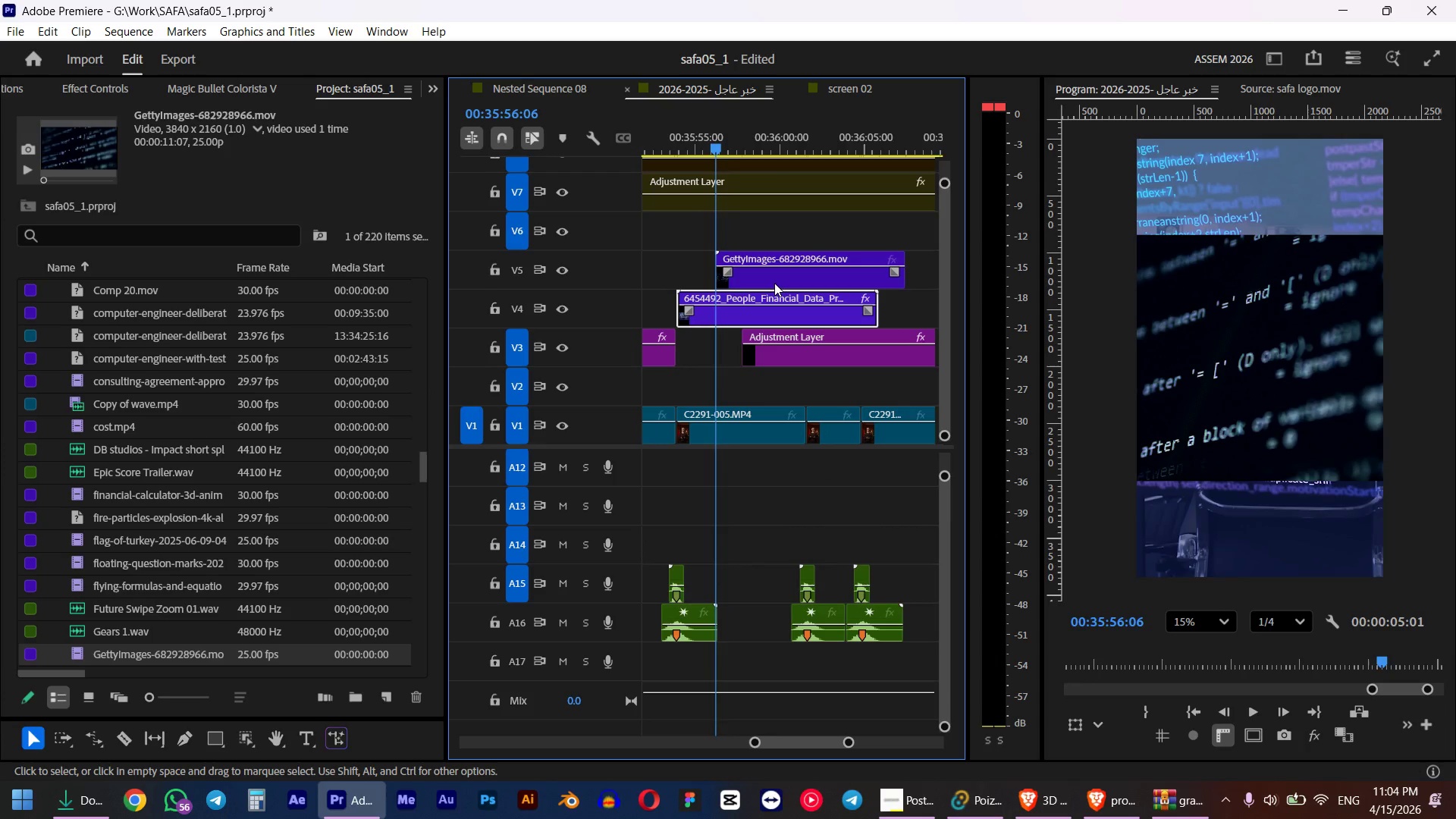 
left_click([774, 277])
 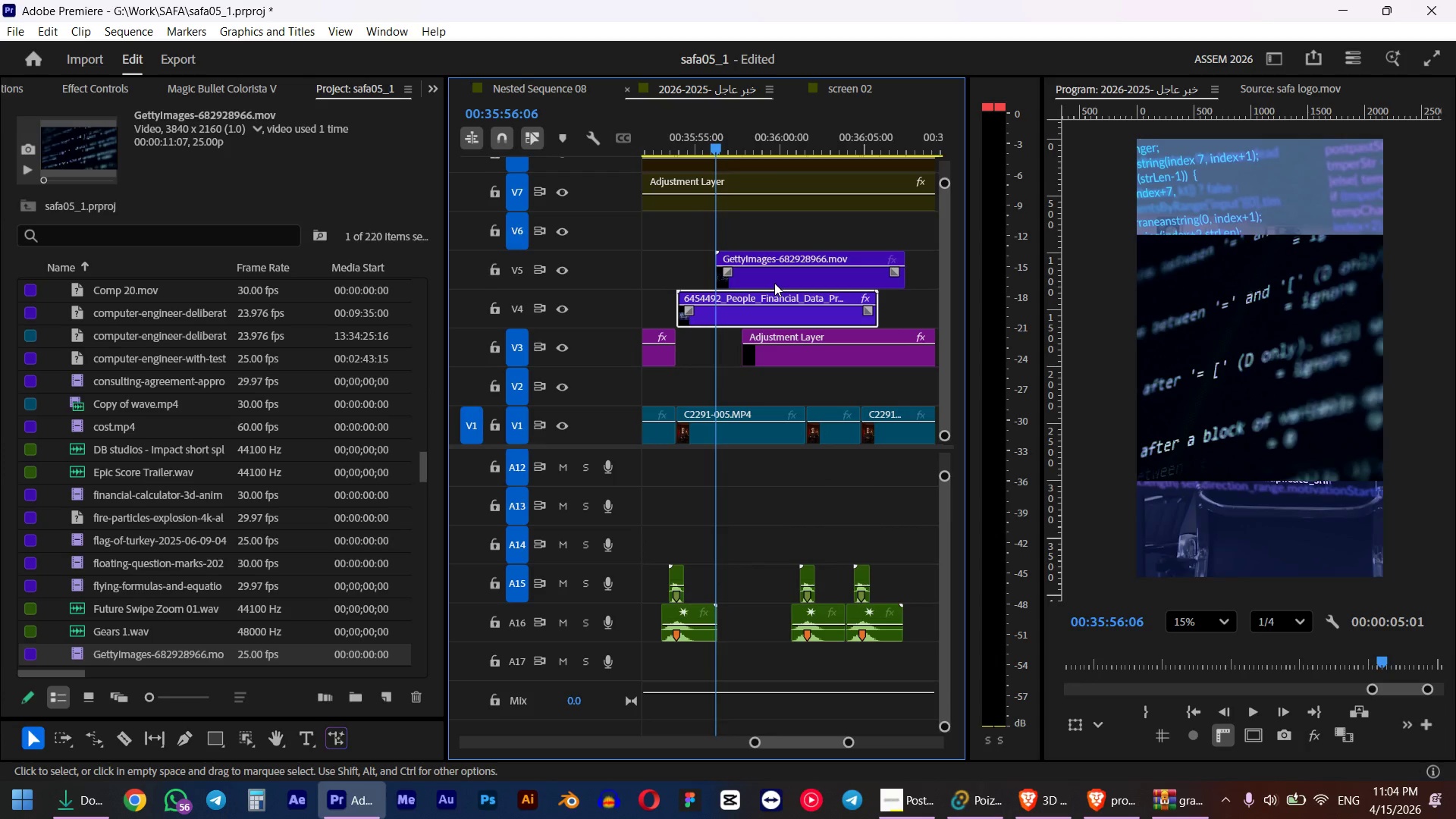 
scroll: coordinate [774, 284], scroll_direction: up, amount: 3.0
 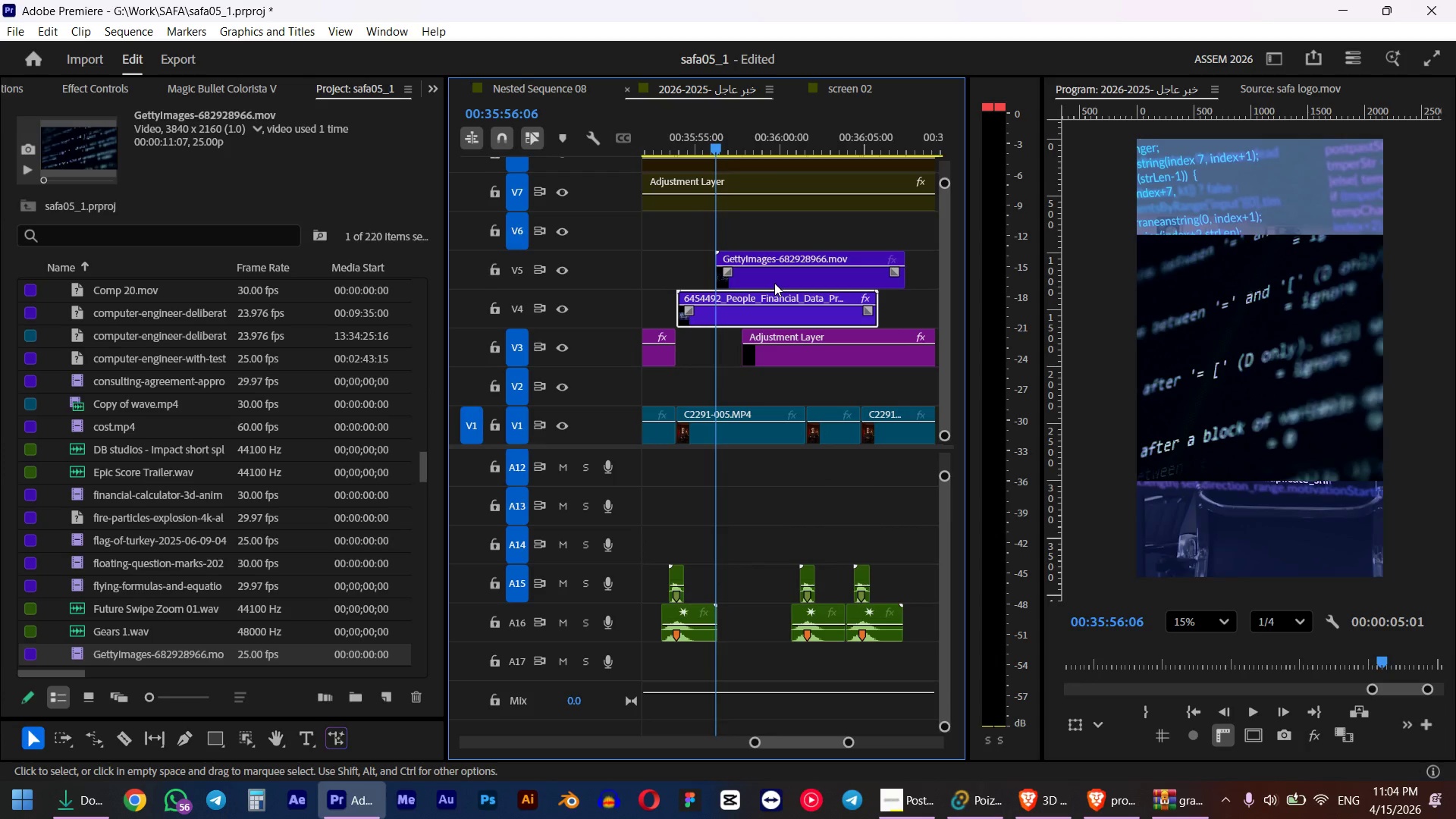 
key(Shift+F)
 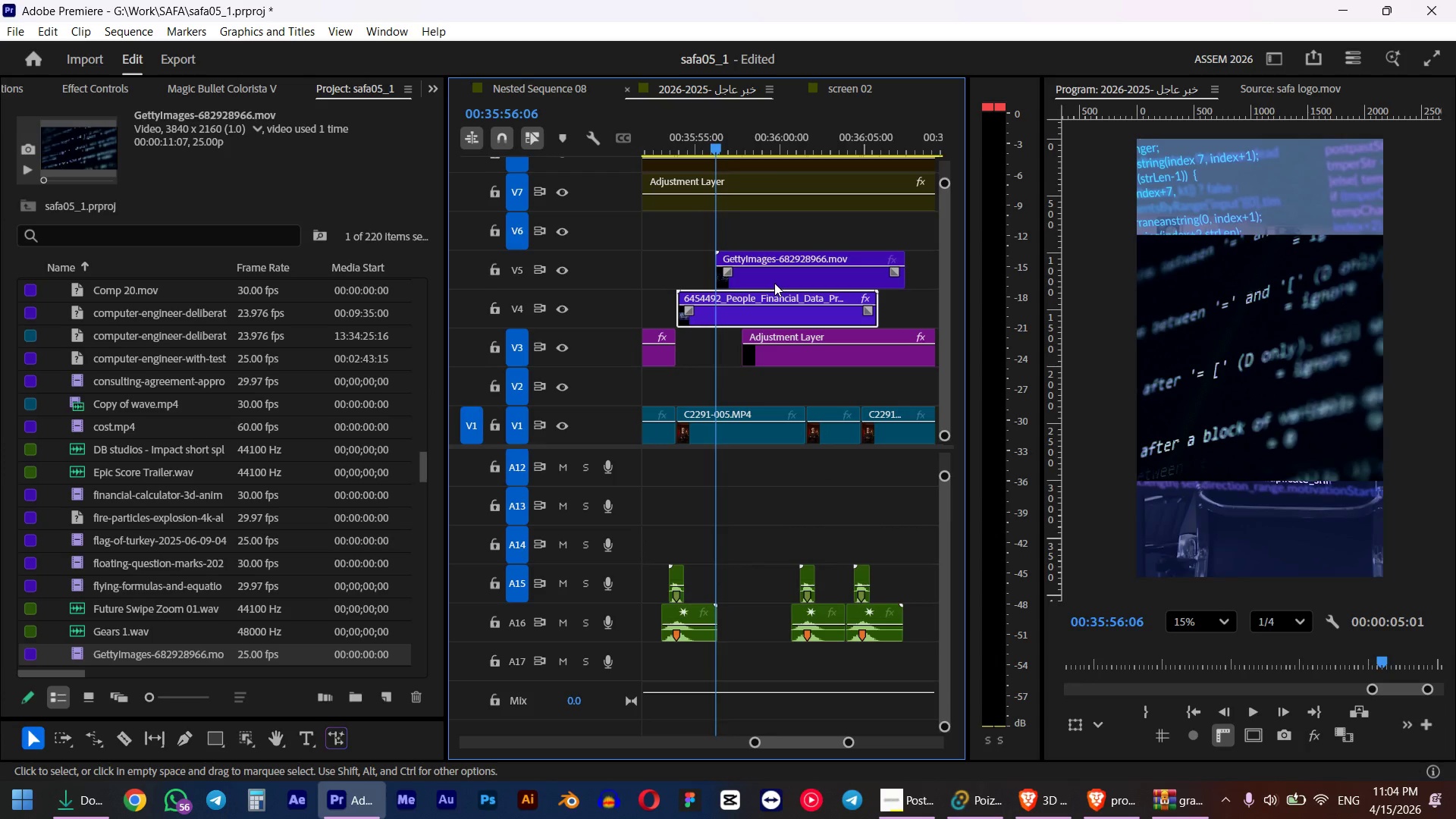 
left_click([692, 146])
 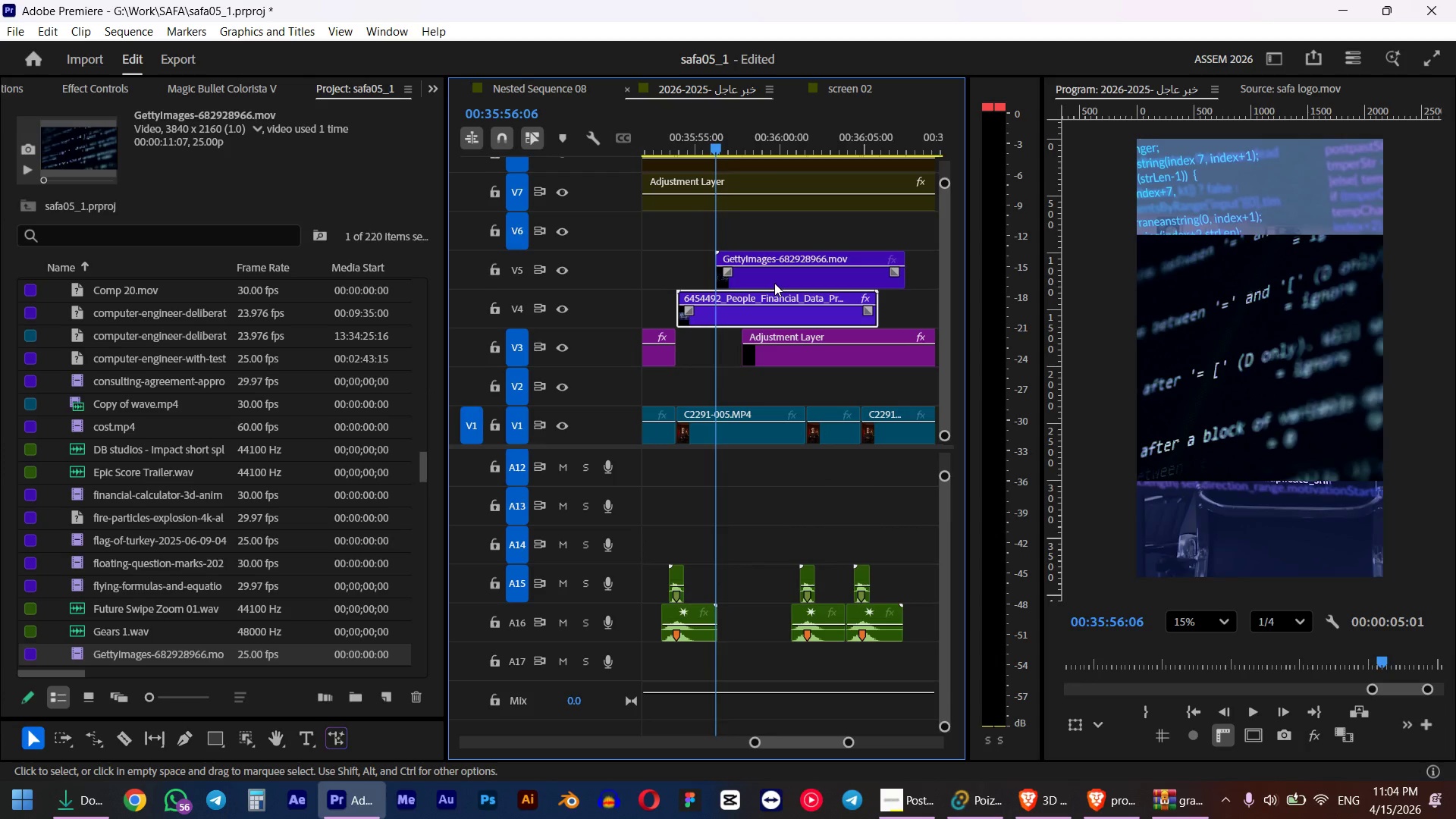 
key(Space)
 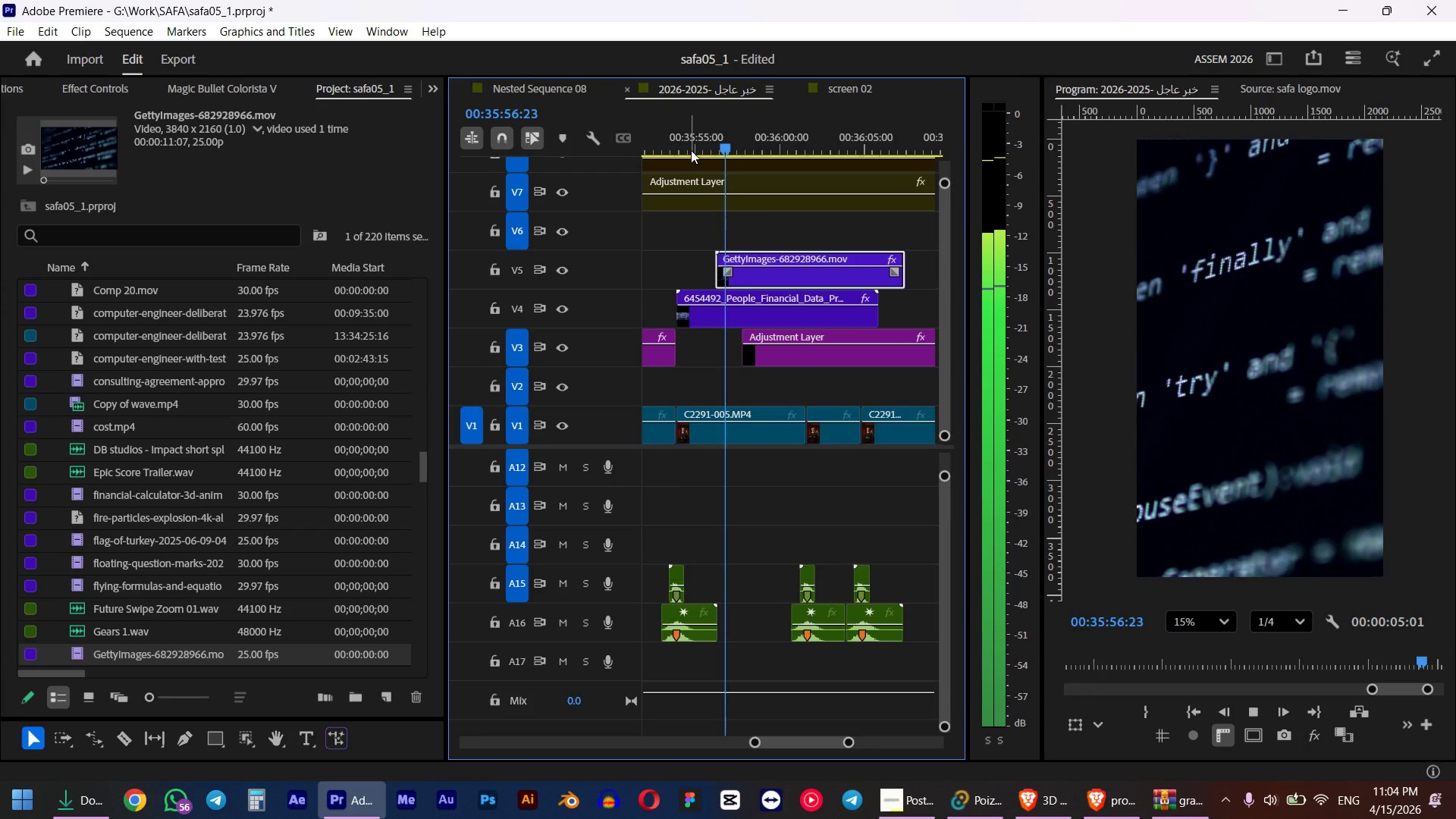 
wait(5.7)
 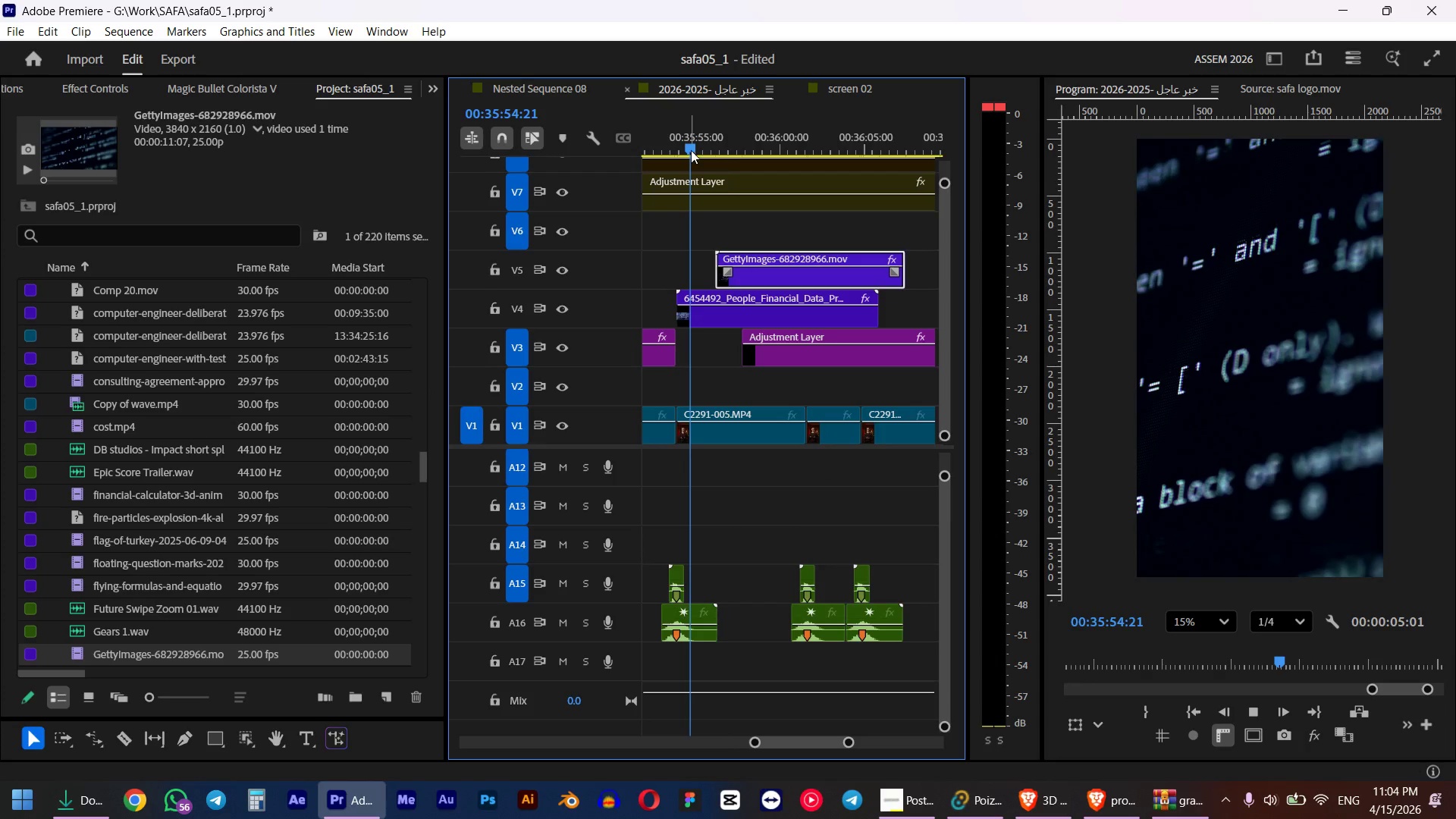 
key(Space)
 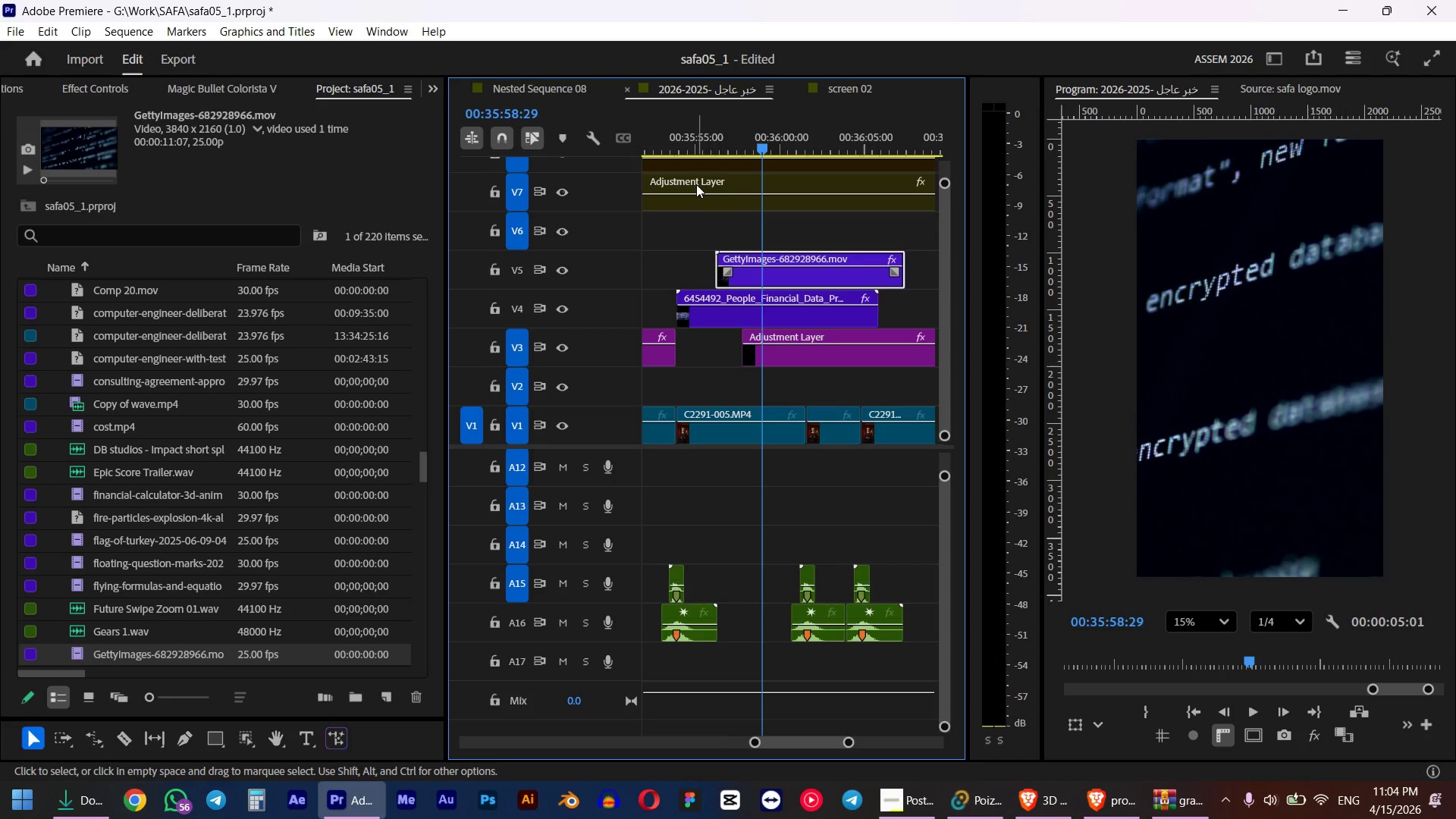 
key(Alt+AltLeft)
 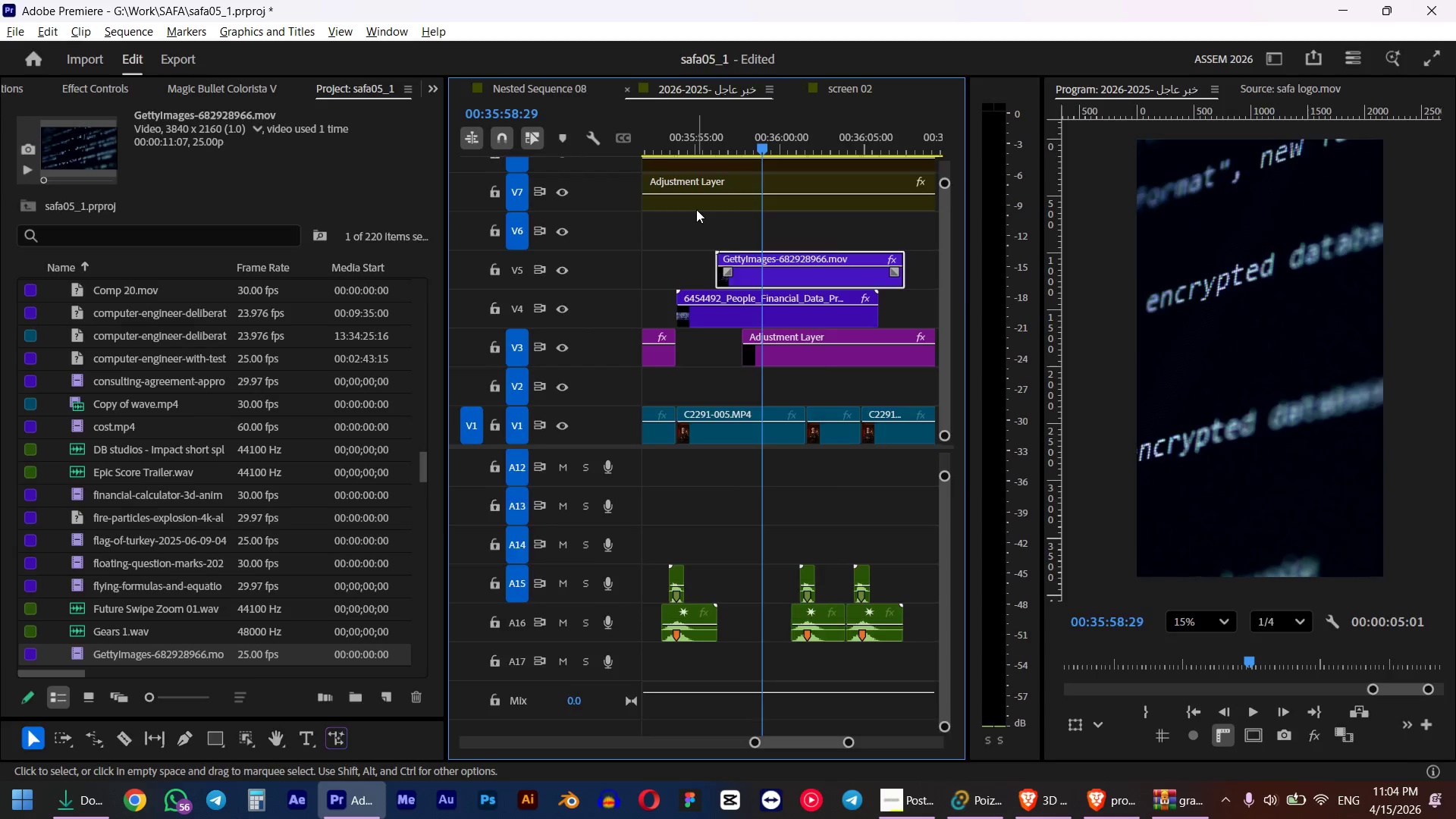 
key(Tab)
 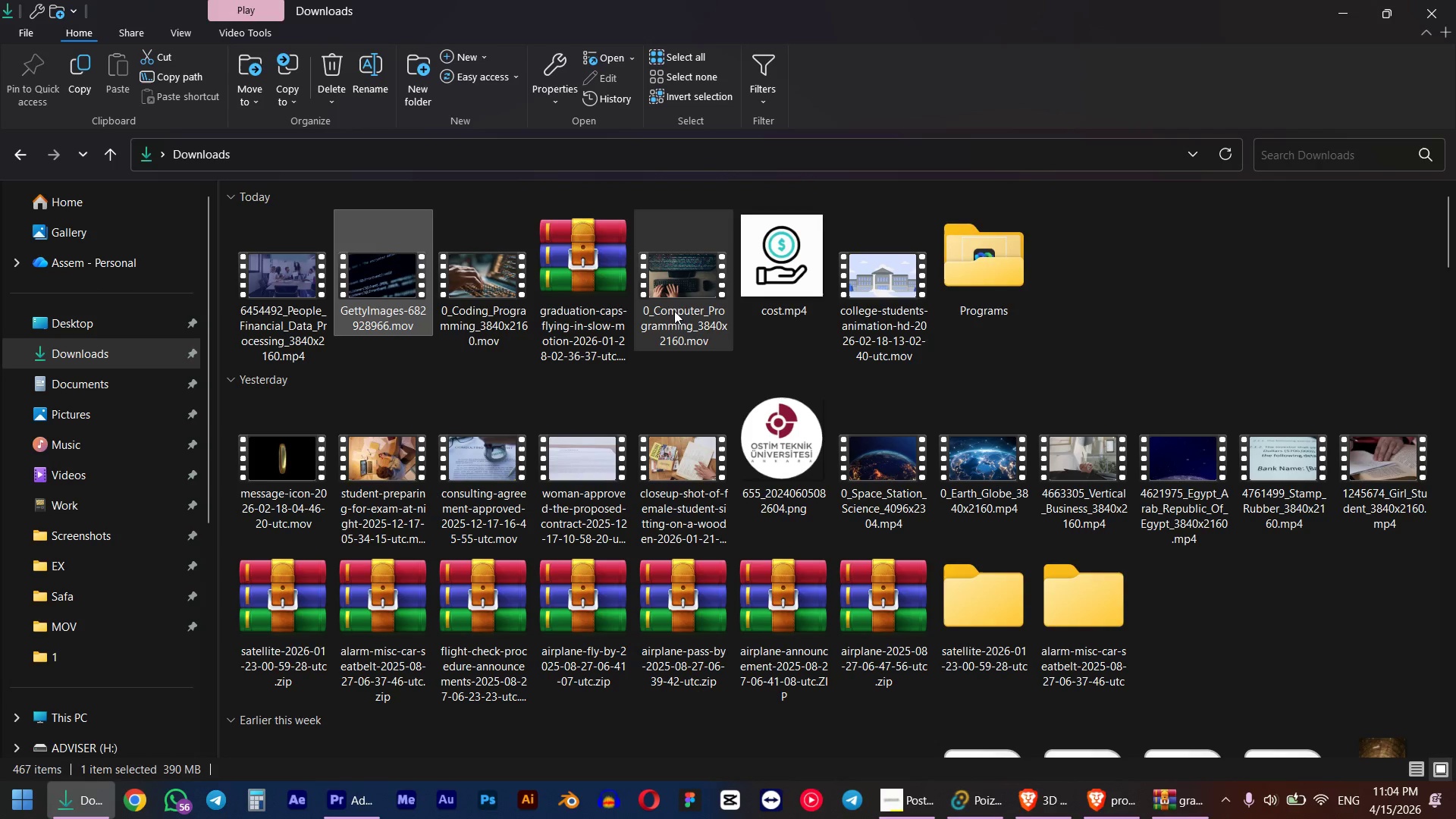 
left_click([513, 303])
 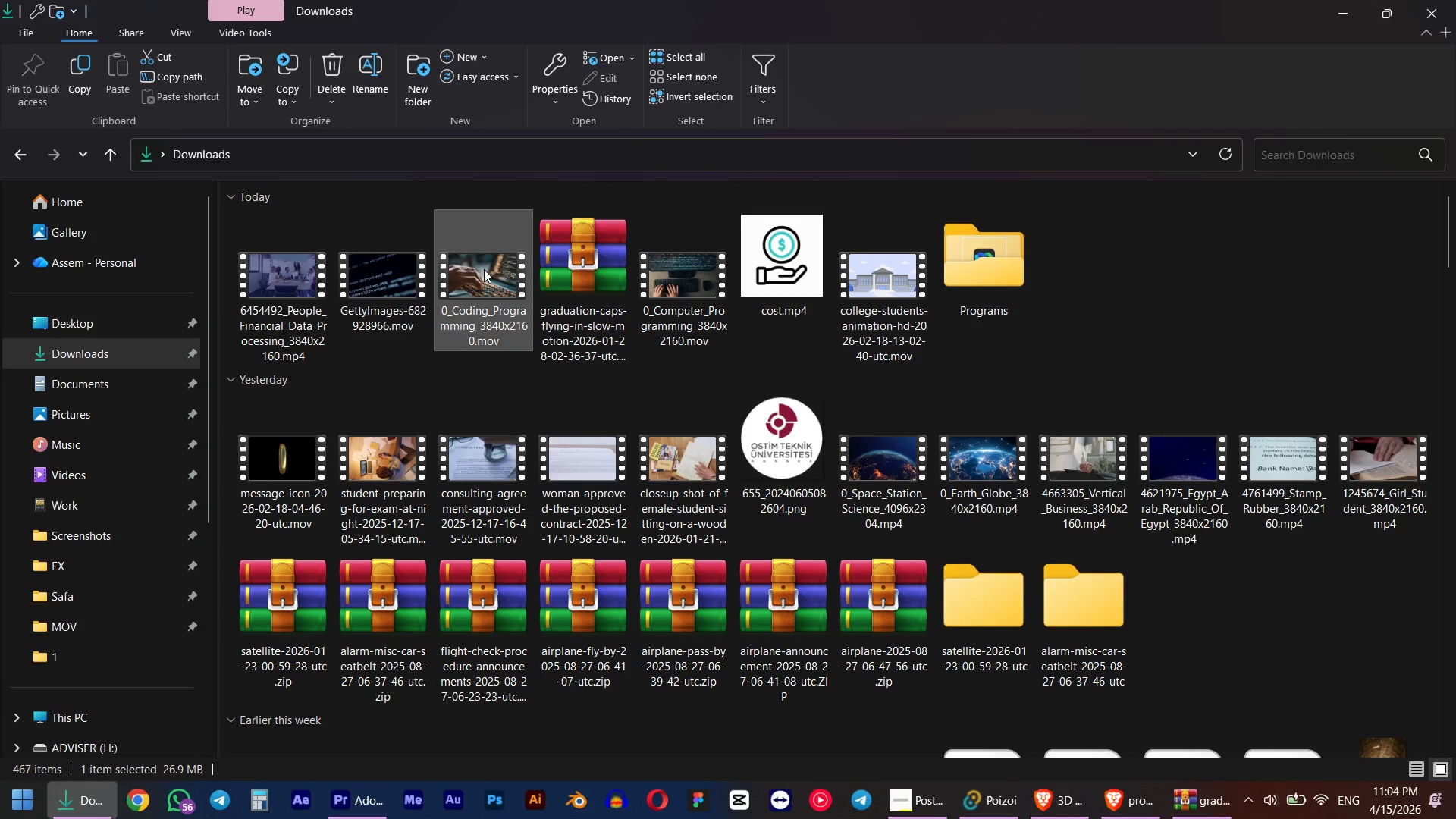 
left_click_drag(start_coordinate=[484, 268], to_coordinate=[764, 246])
 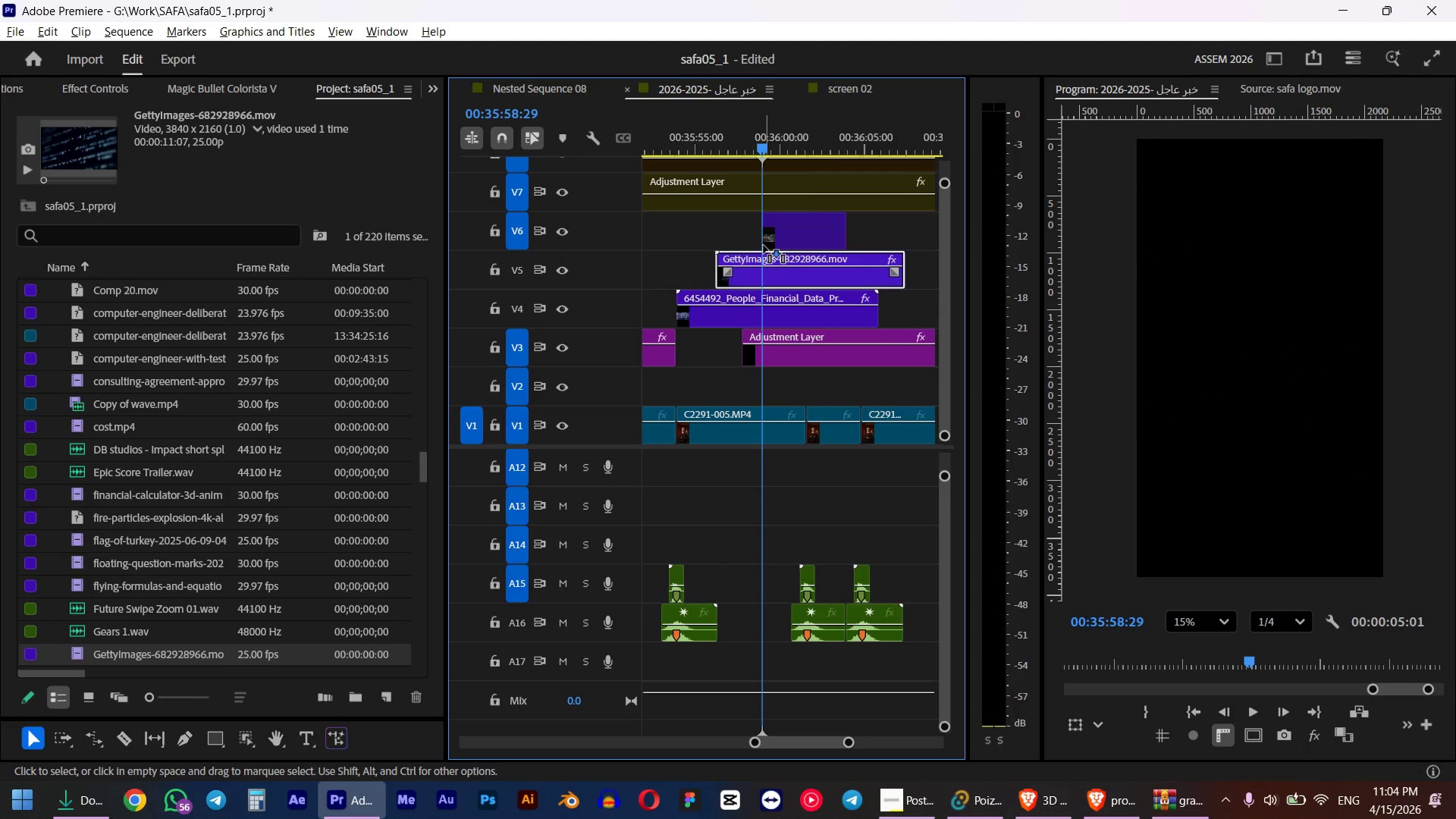 
key(Alt+Tab)
 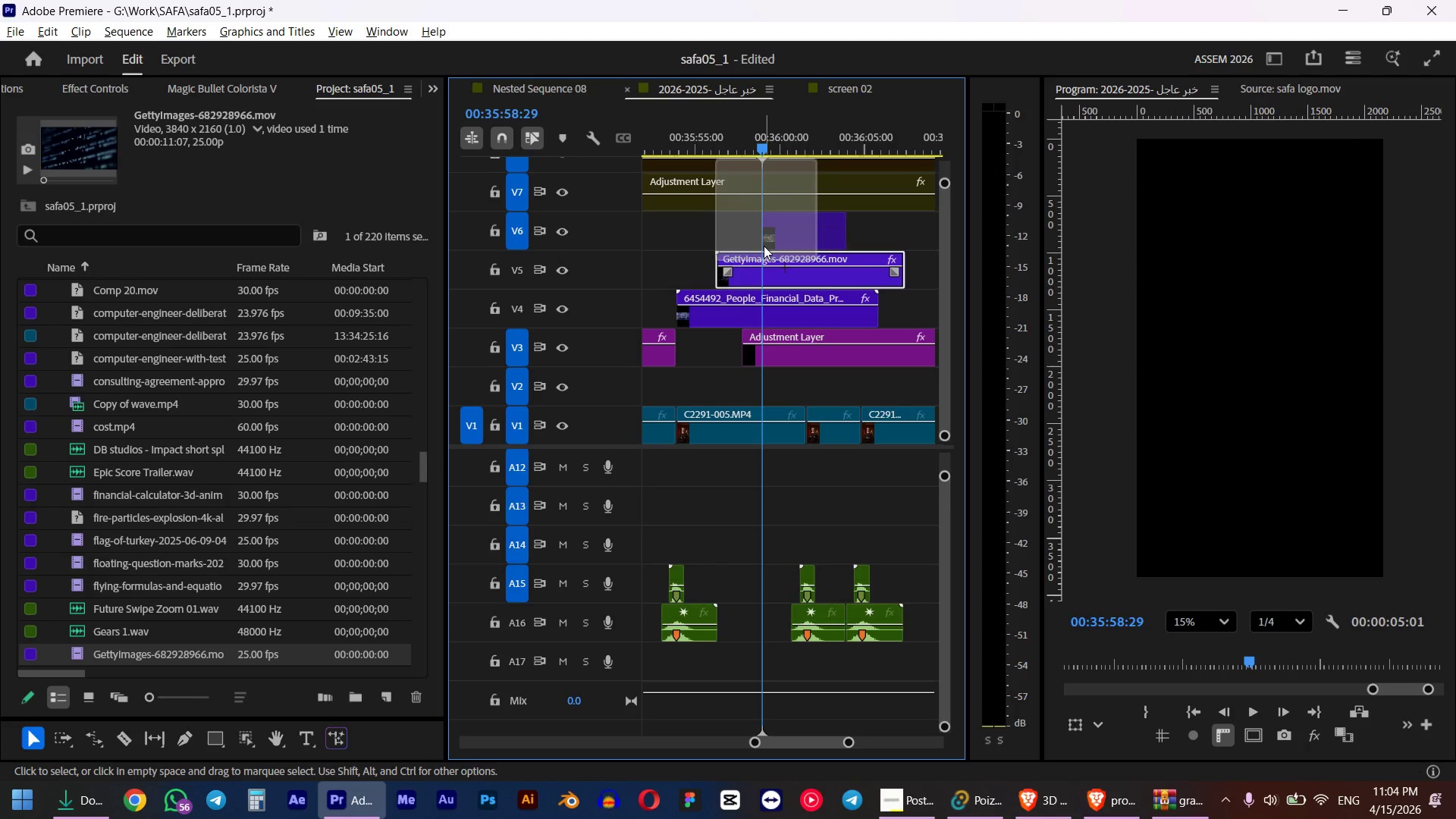 
hold_key(key=ShiftLeft, duration=1.25)
left_click([803, 248])
 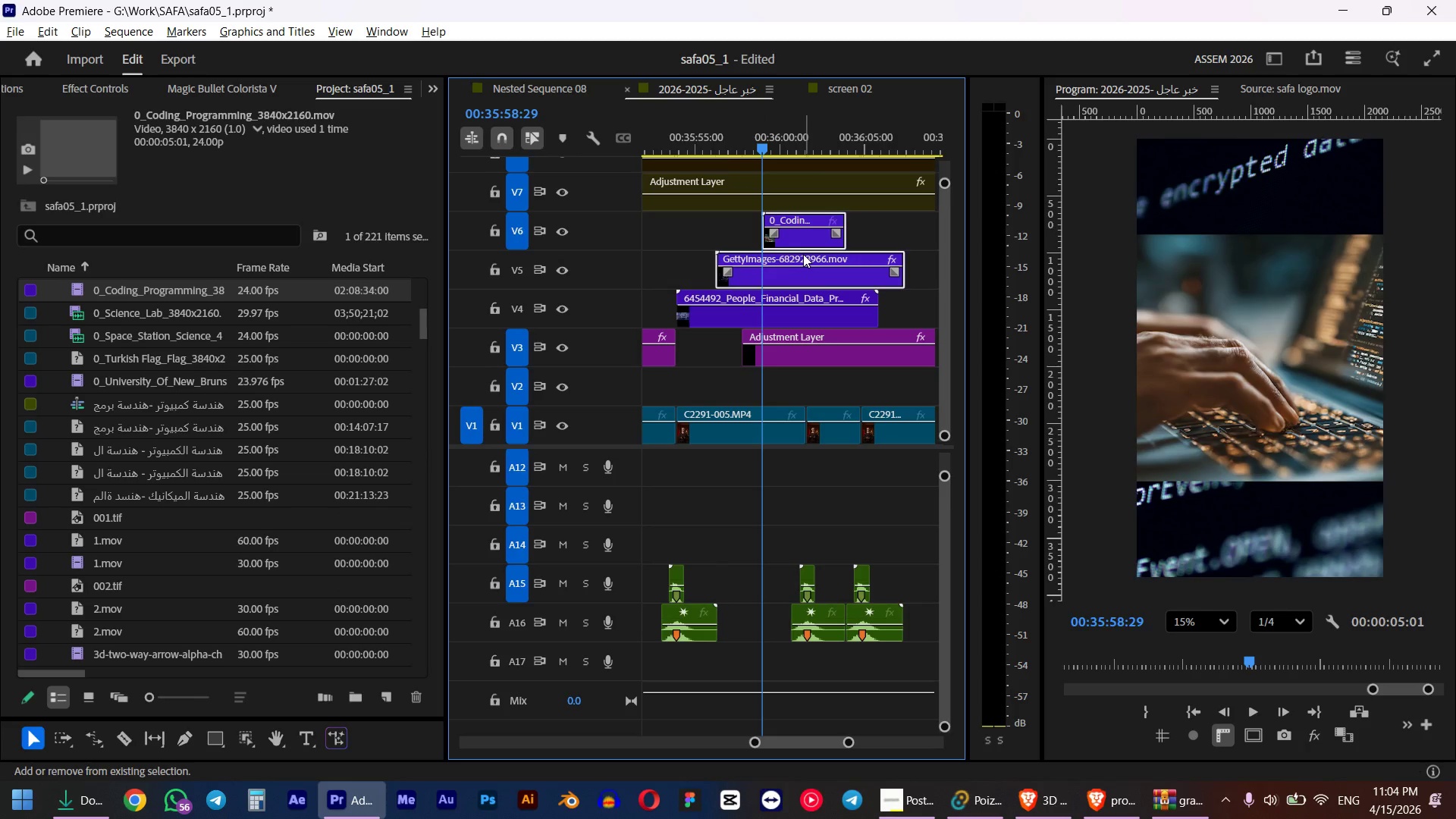 
left_click_drag(start_coordinate=[796, 287], to_coordinate=[795, 309])
 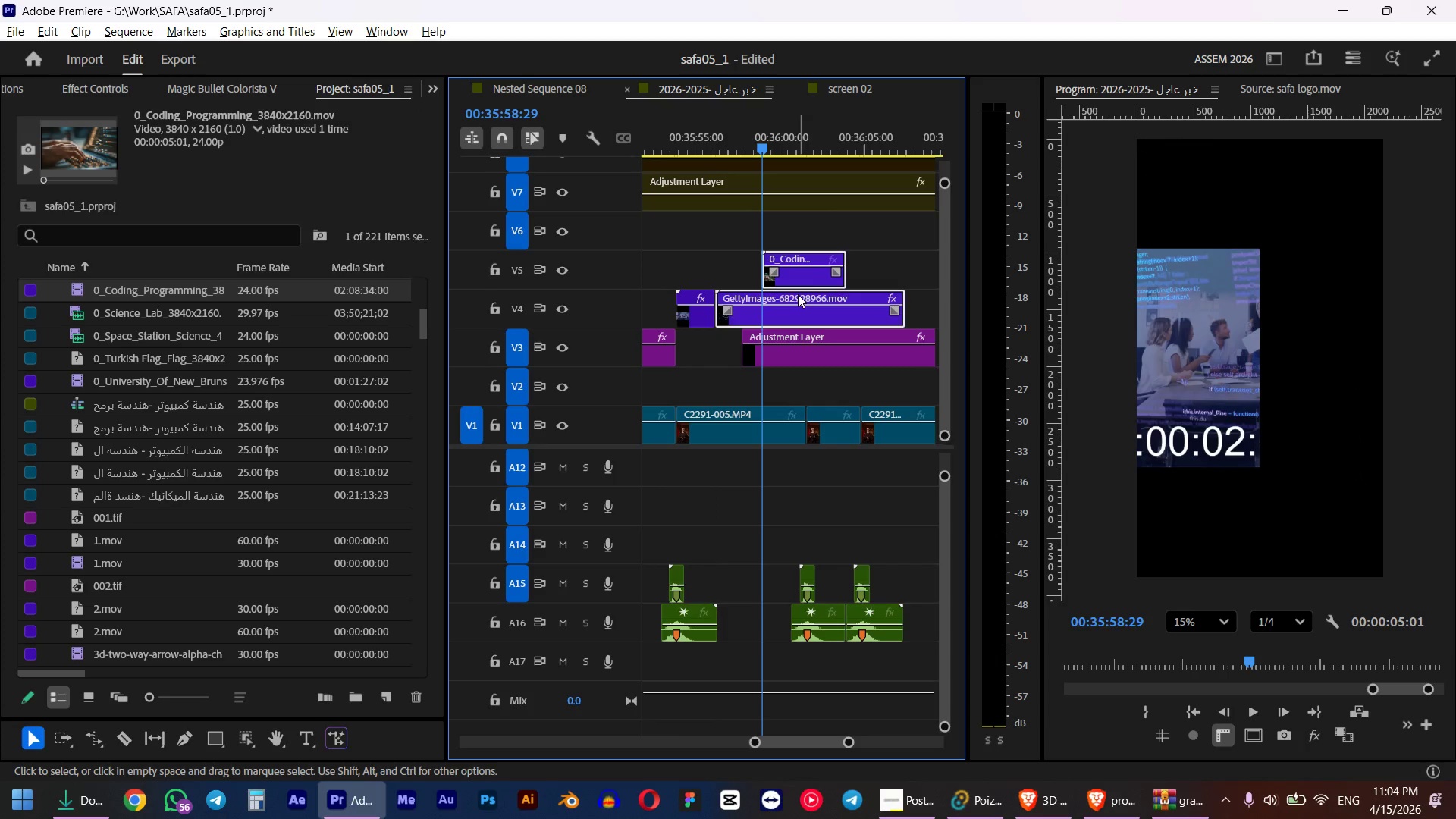 
left_click([800, 225])
 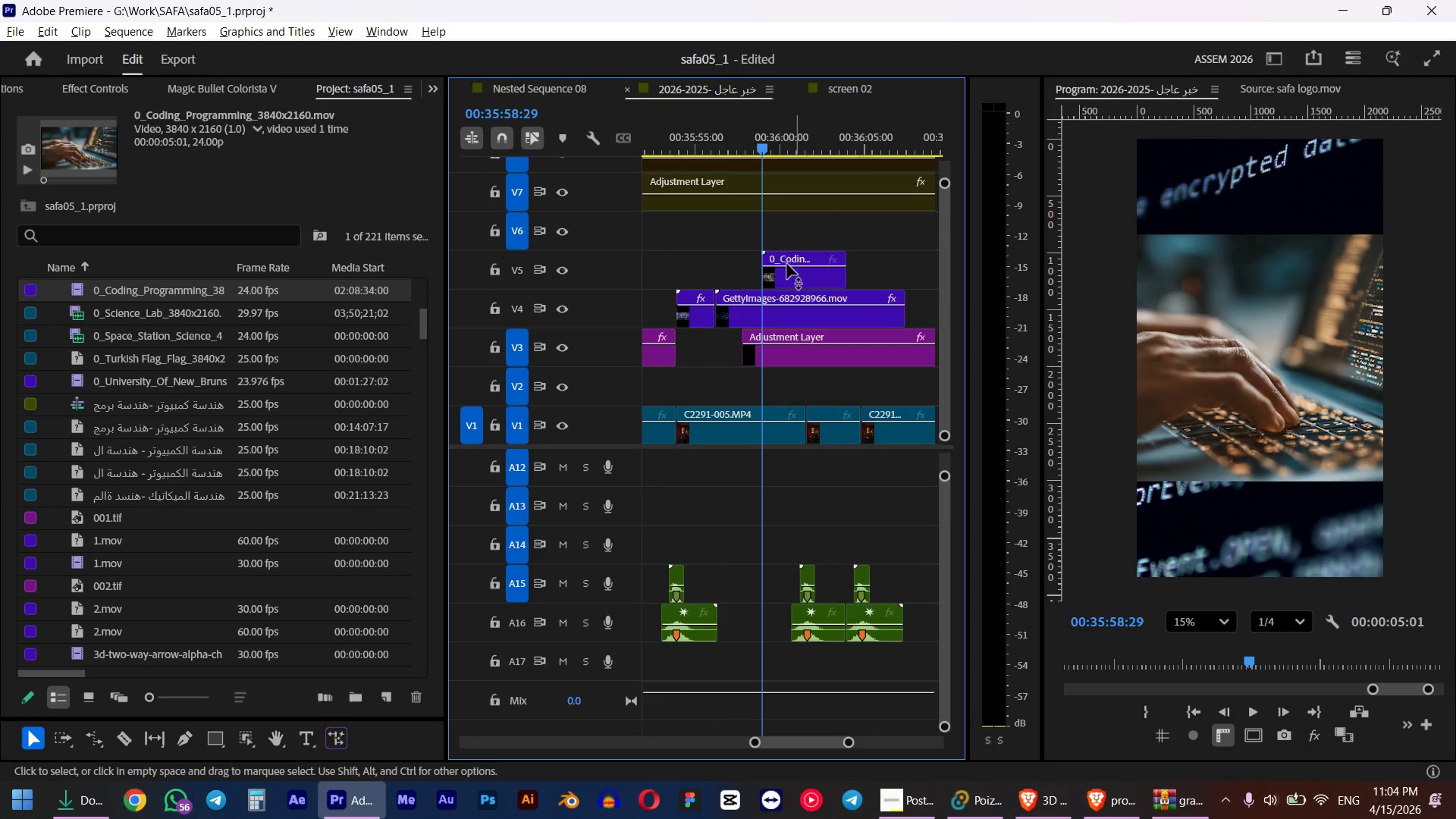 
left_click([790, 271])
 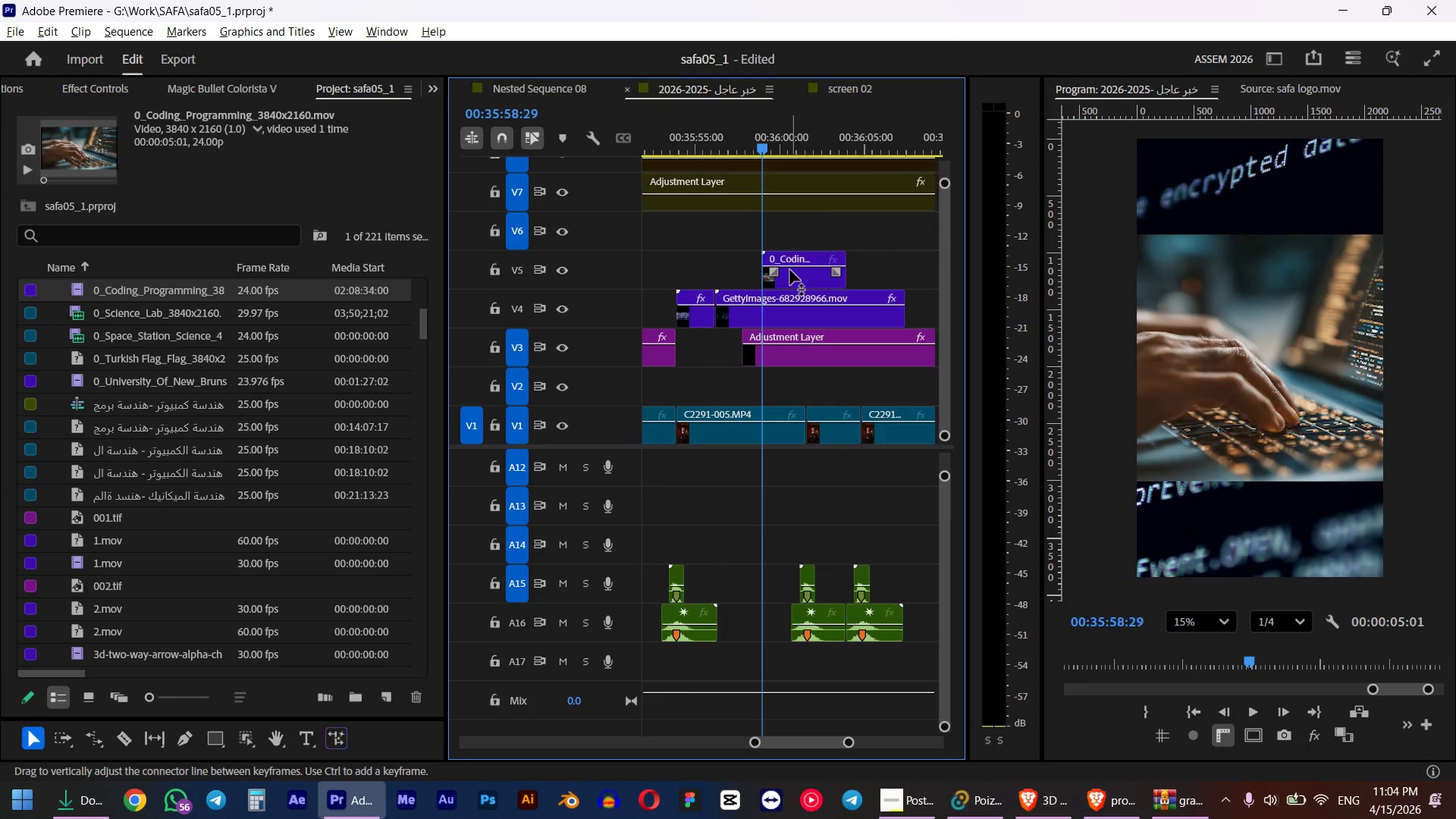 
key(Shift+F)
 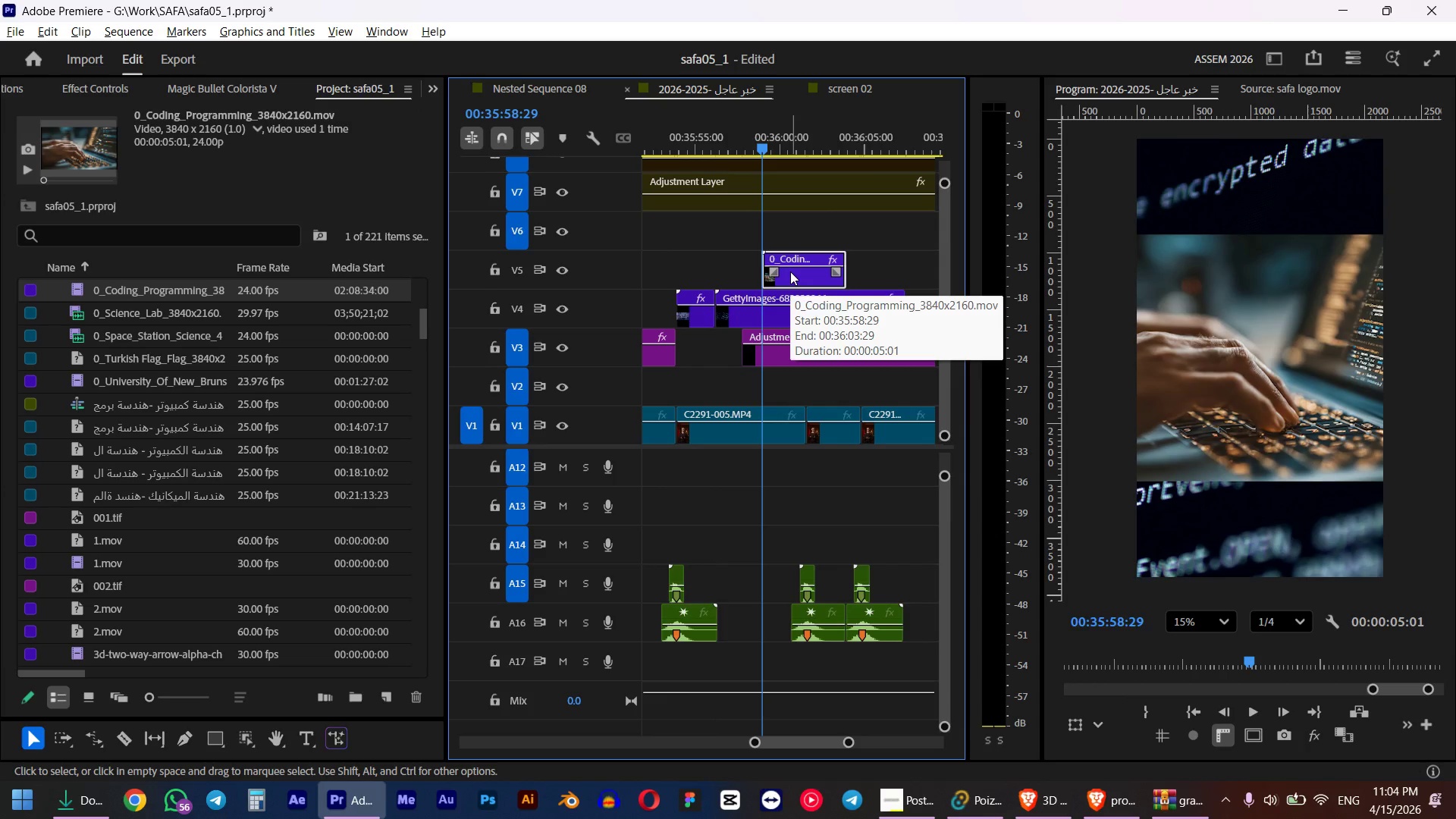 
left_click_drag(start_coordinate=[790, 271], to_coordinate=[790, 310])
 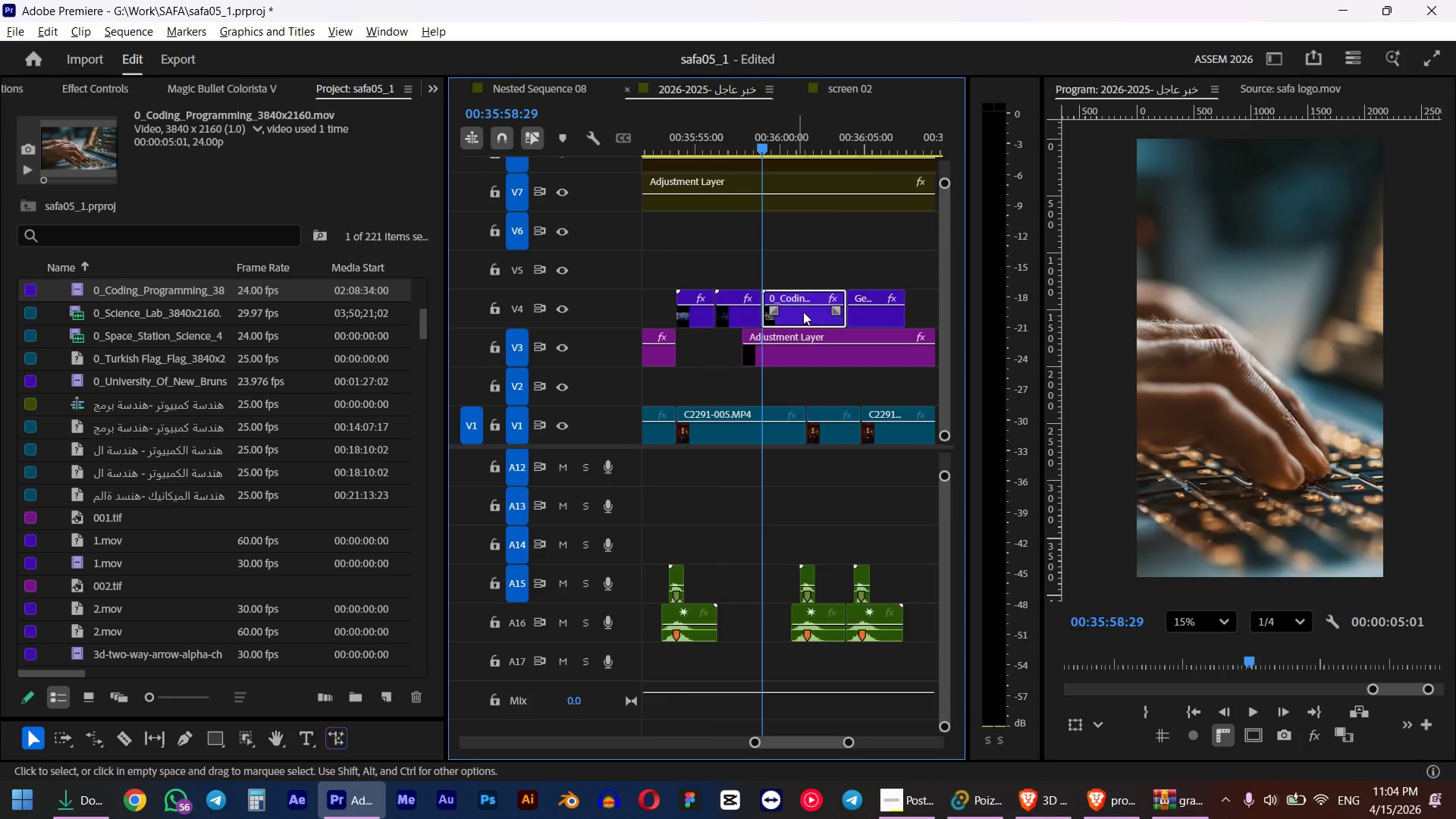 
hold_key(key=ShiftLeft, duration=1.59)
 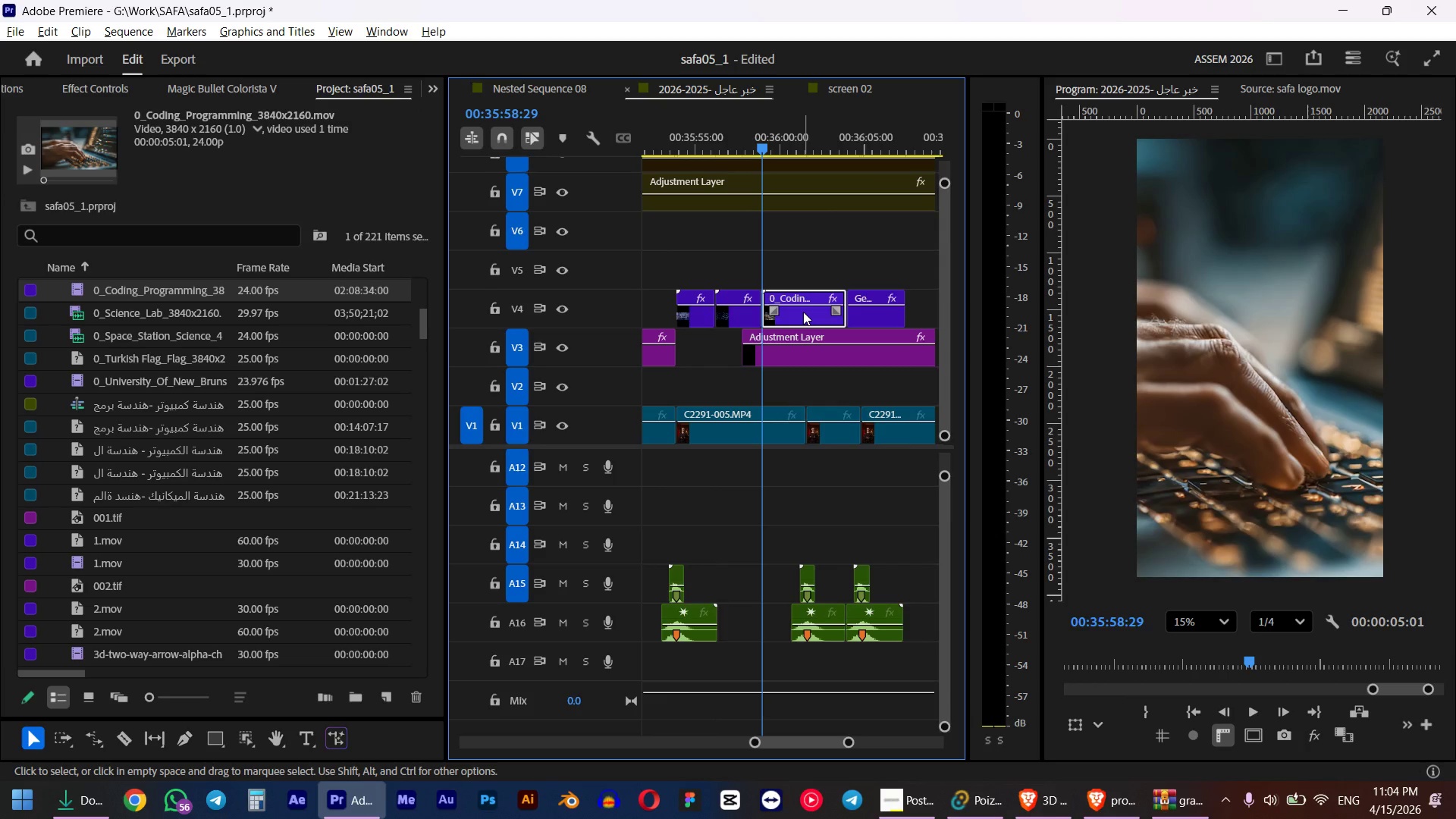 
left_click([861, 309])
 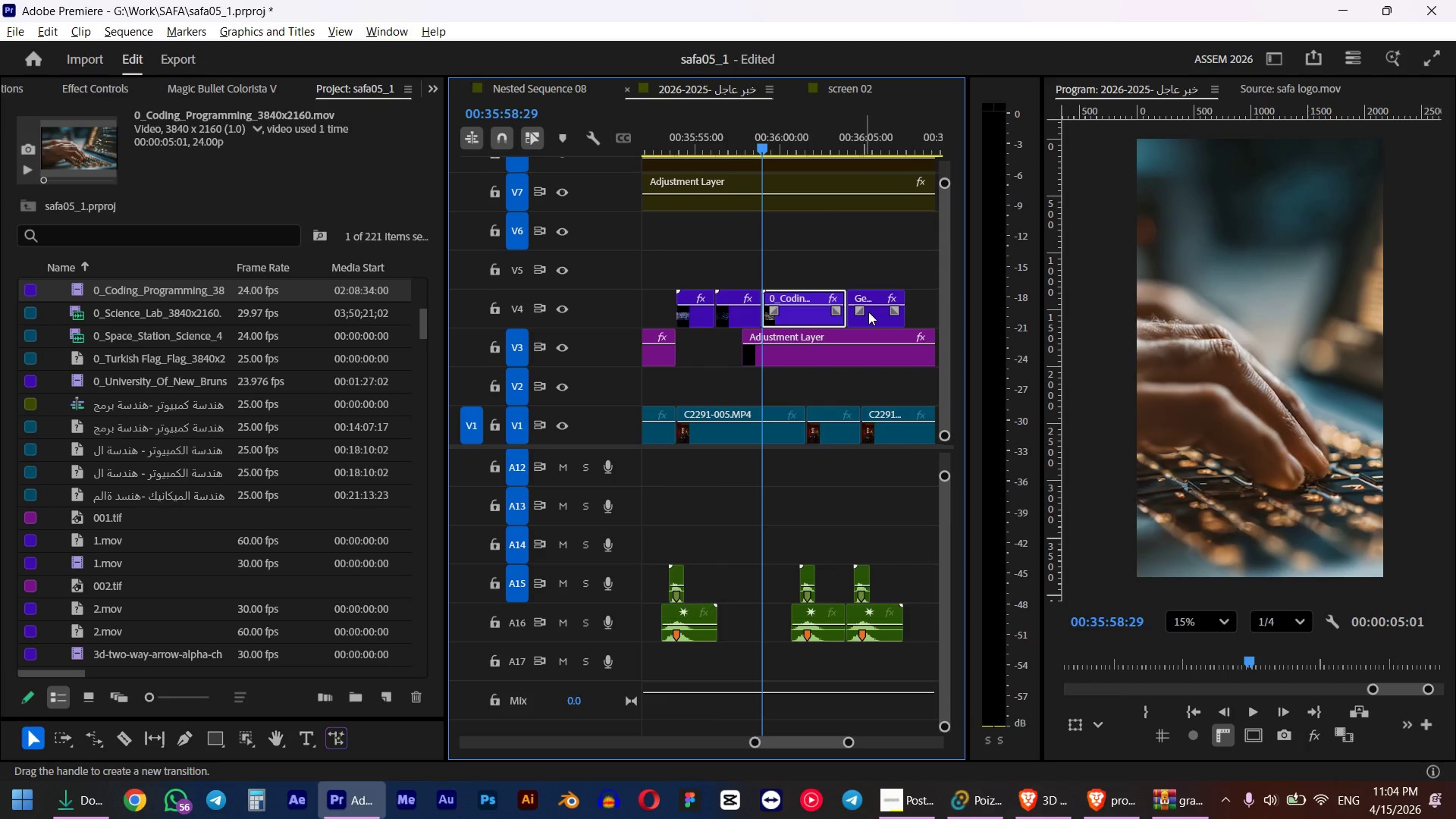 
left_click([885, 320])
 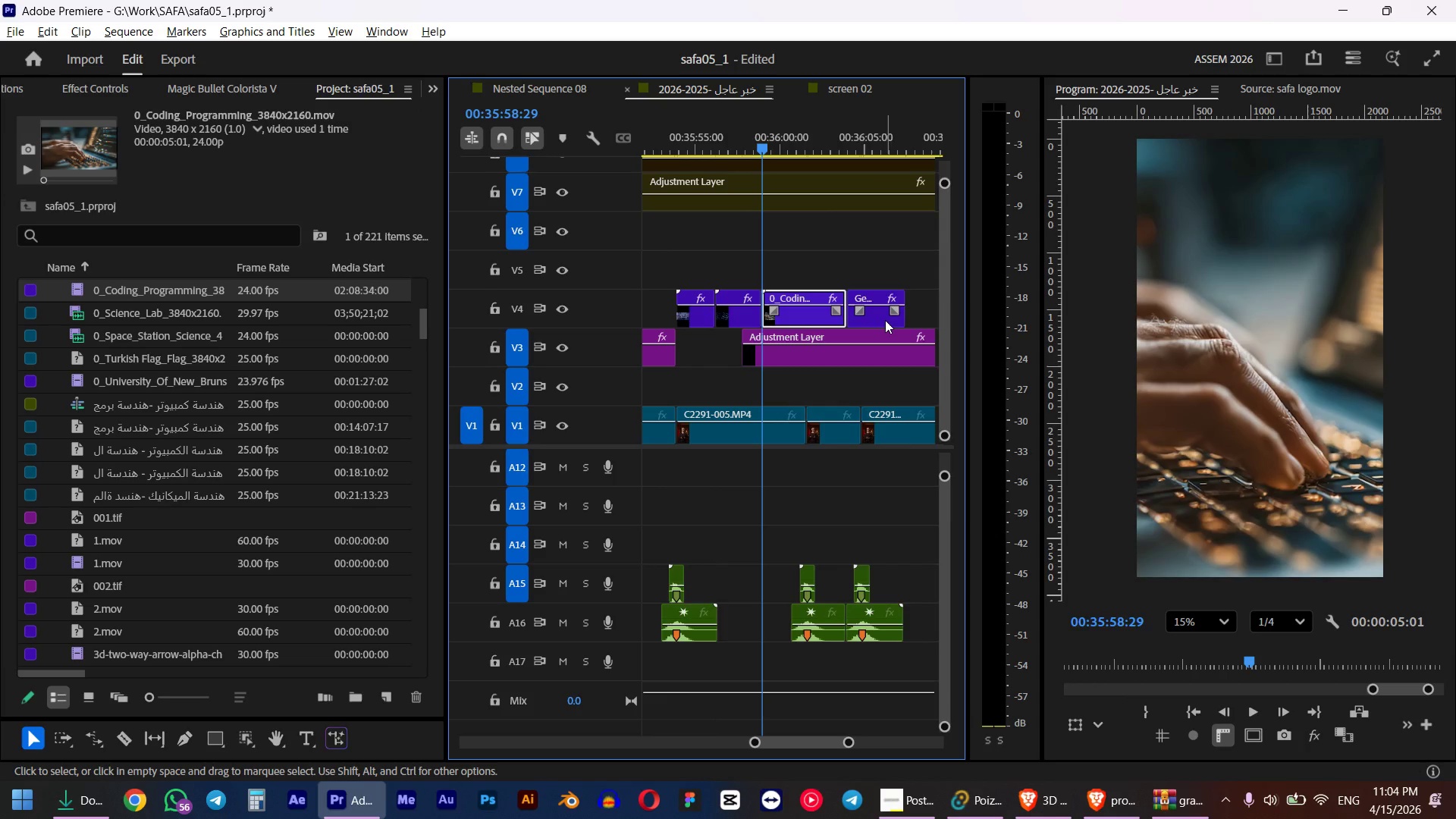 
key(Delete)
 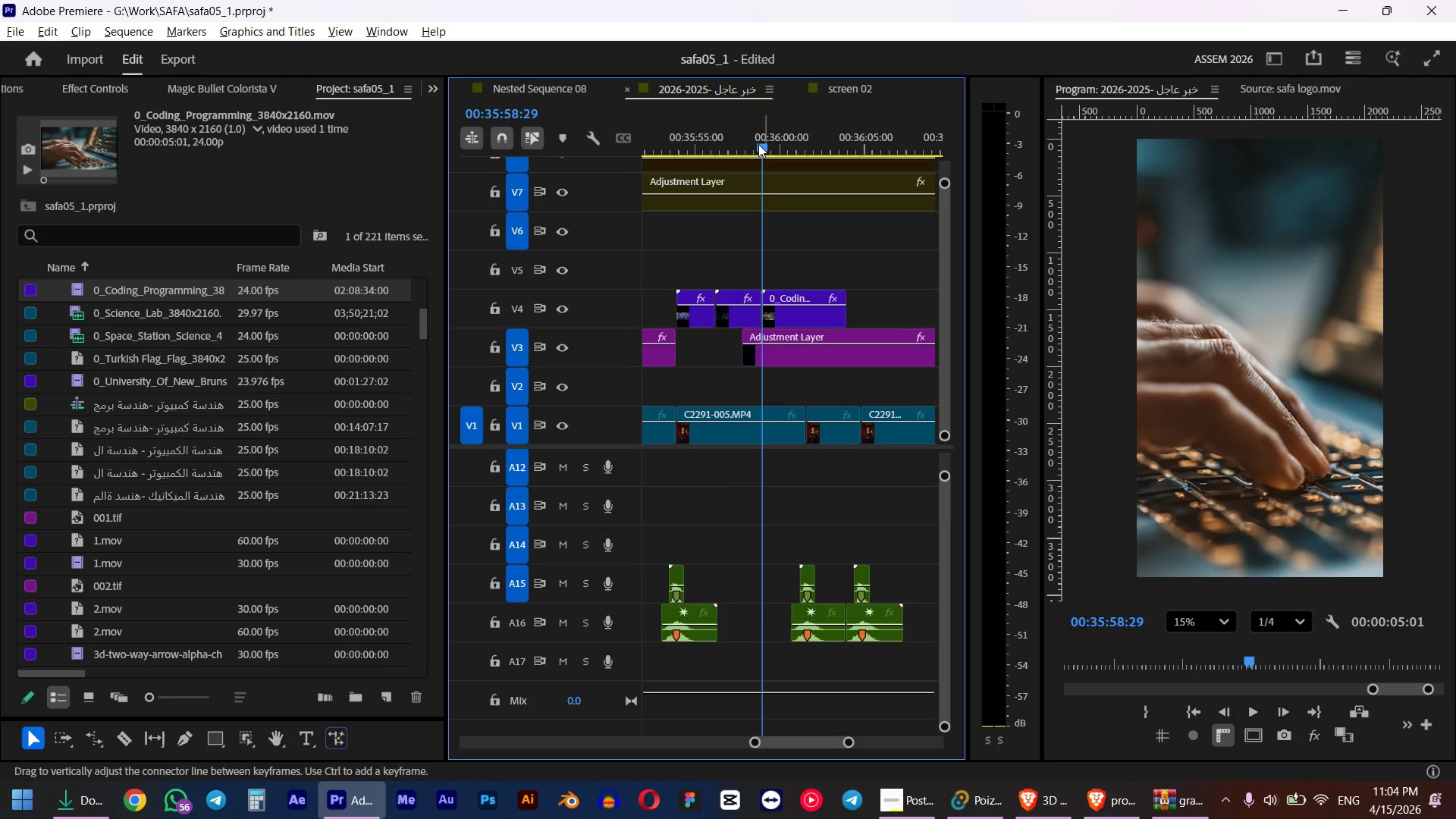 
left_click([736, 134])
 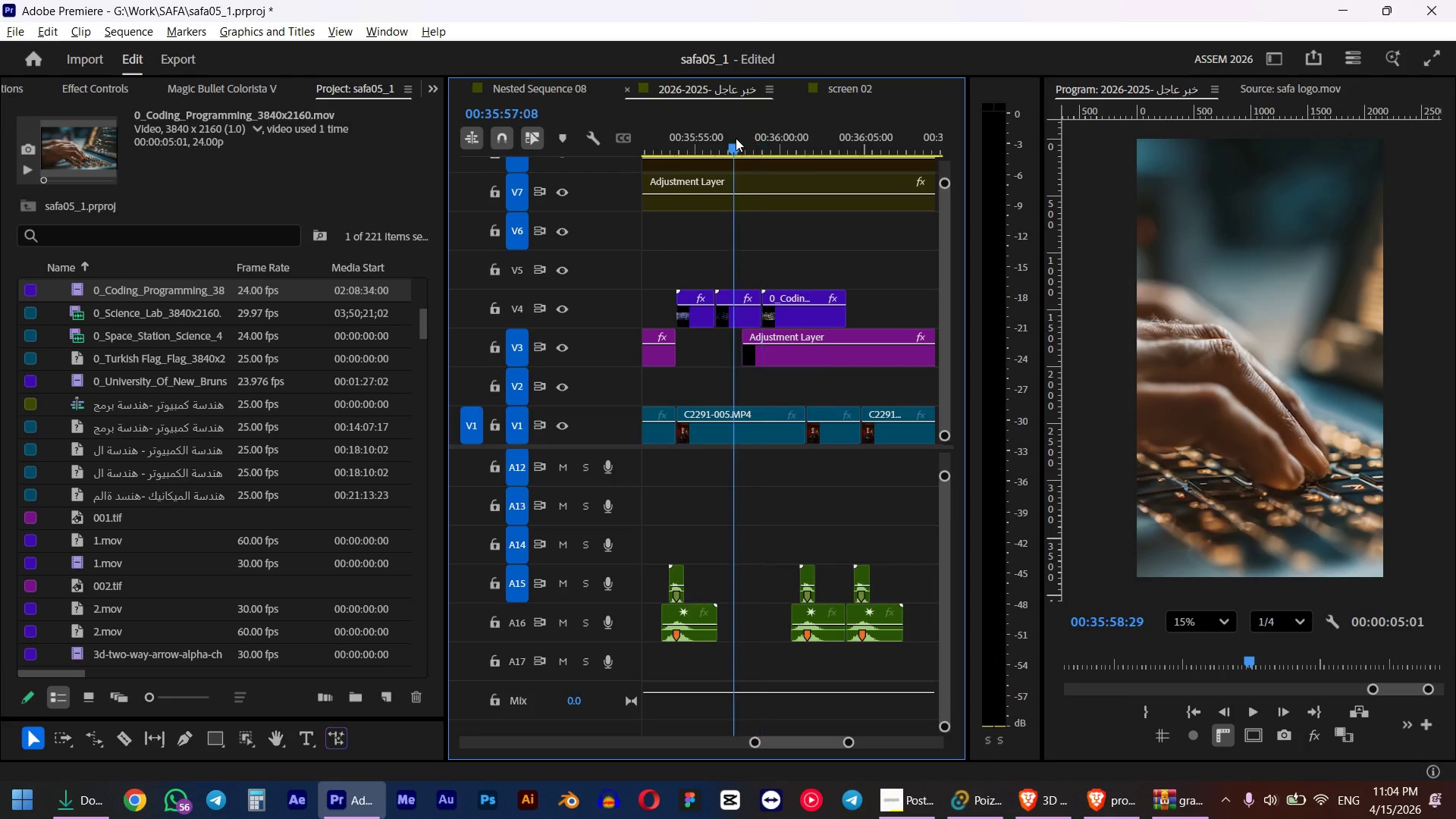 
key(Space)
 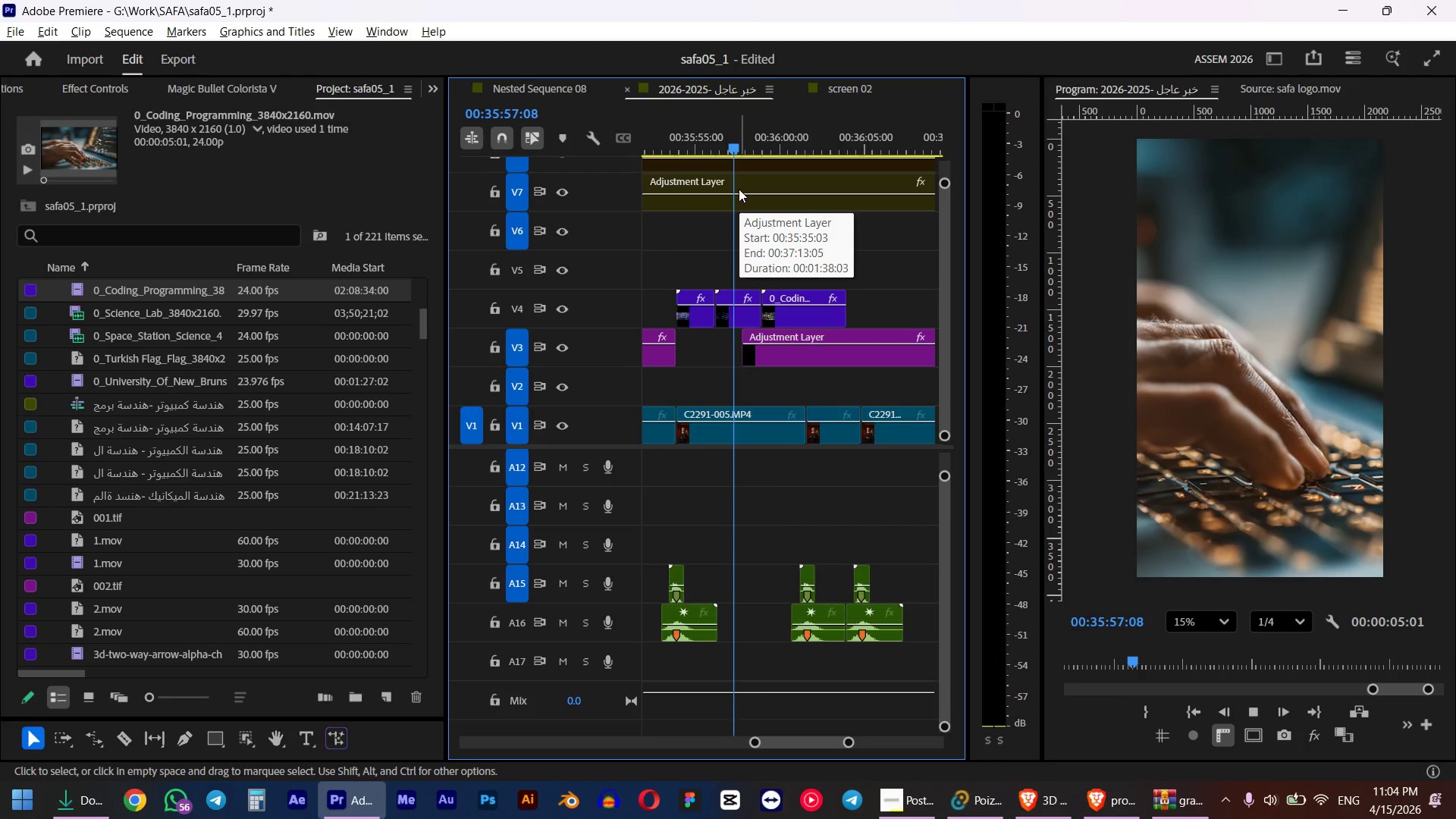 
wait(9.09)
 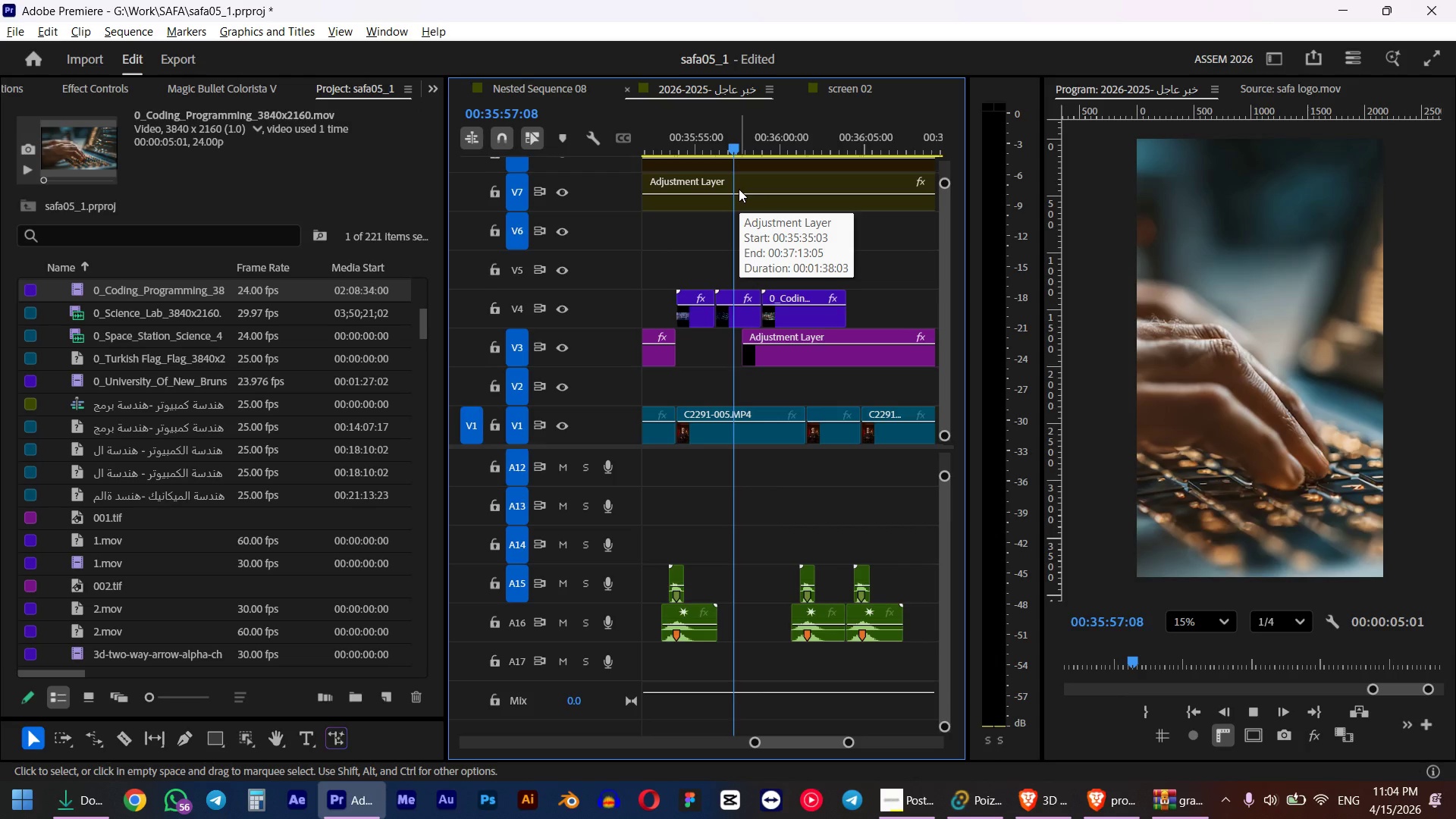 
key(Space)
 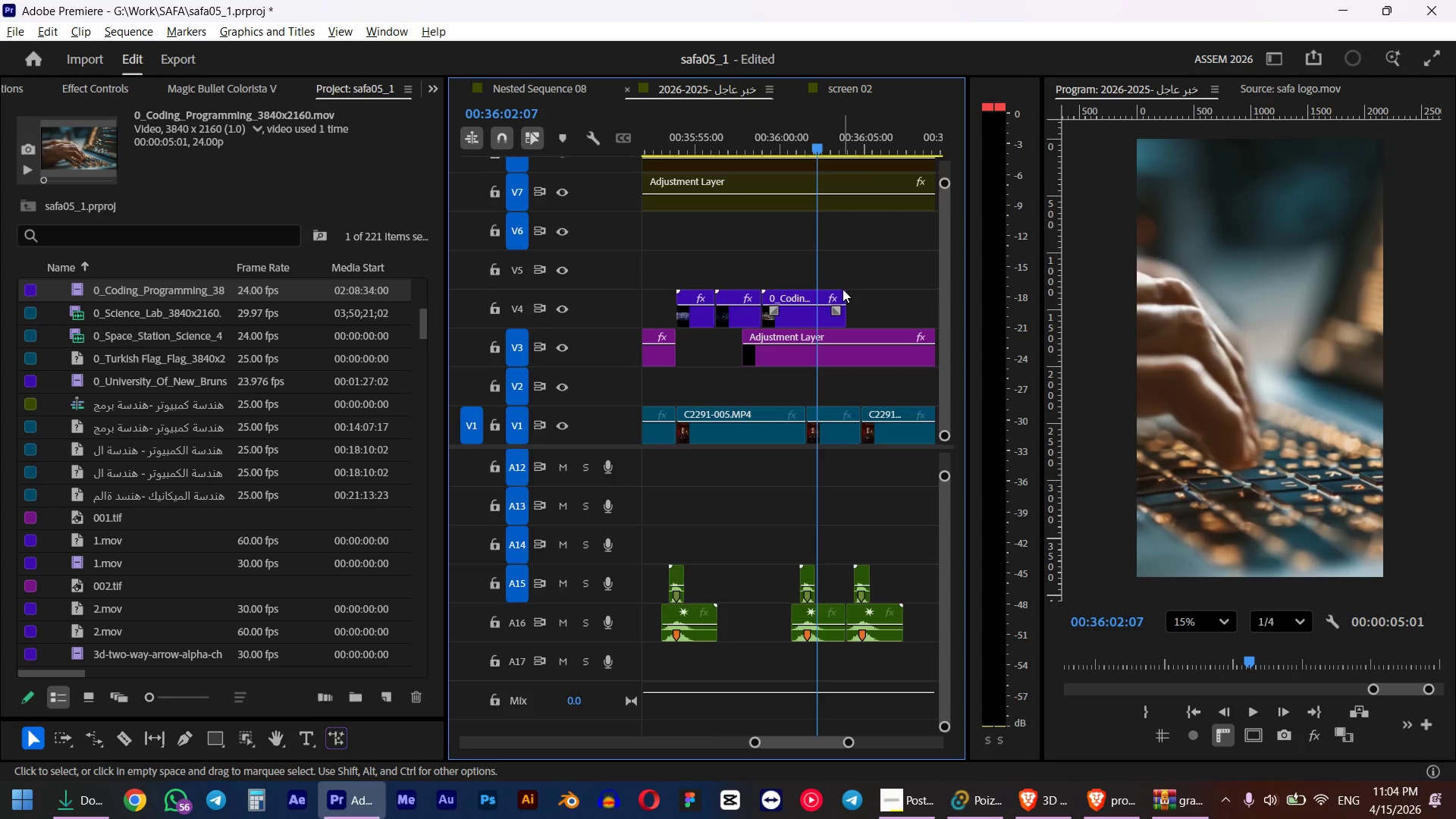 
left_click_drag(start_coordinate=[851, 304], to_coordinate=[808, 301])
 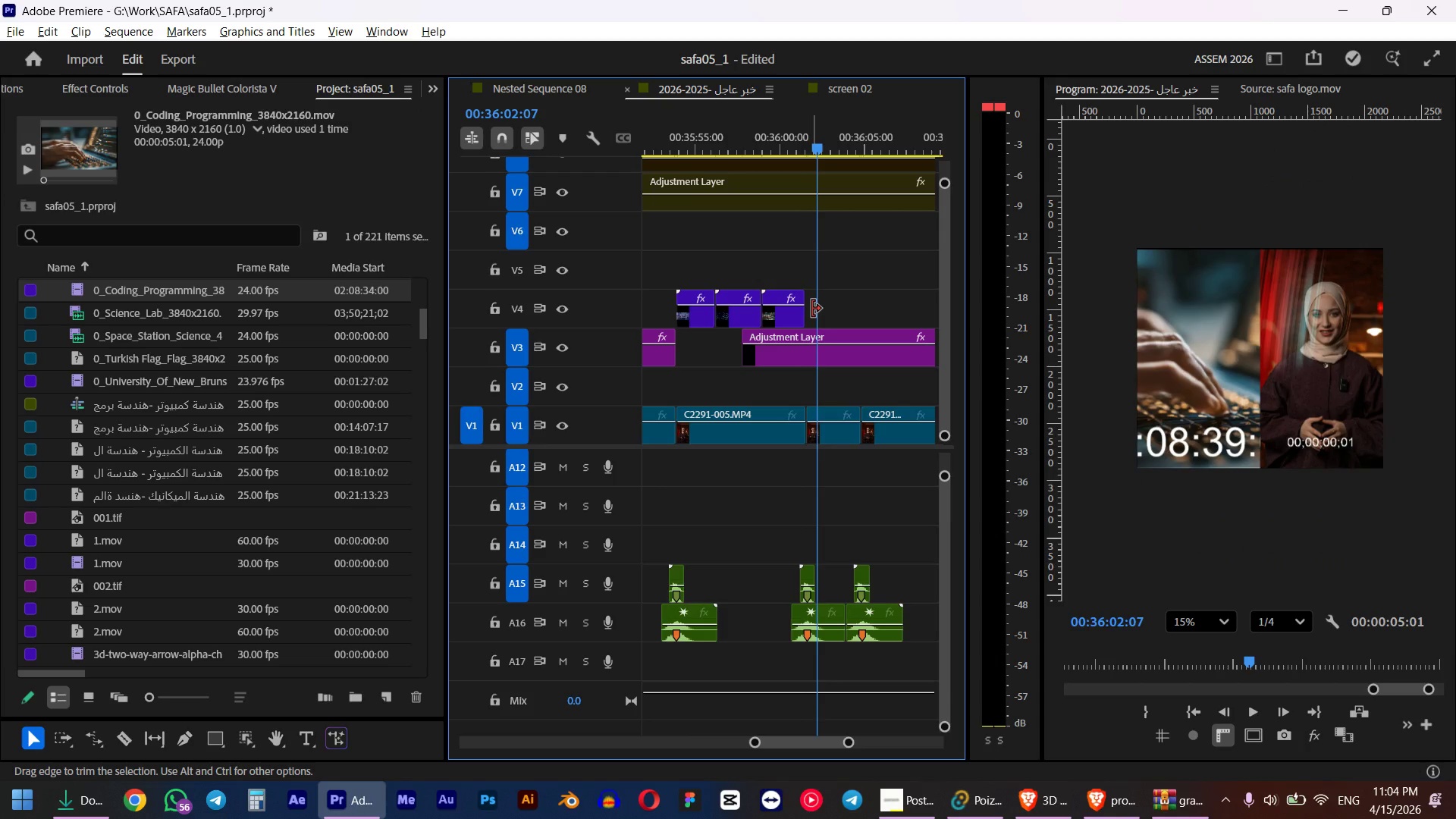 
hold_key(key=AltLeft, duration=0.73)
scroll: coordinate [789, 370], scroll_direction: down, amount: 12.0
 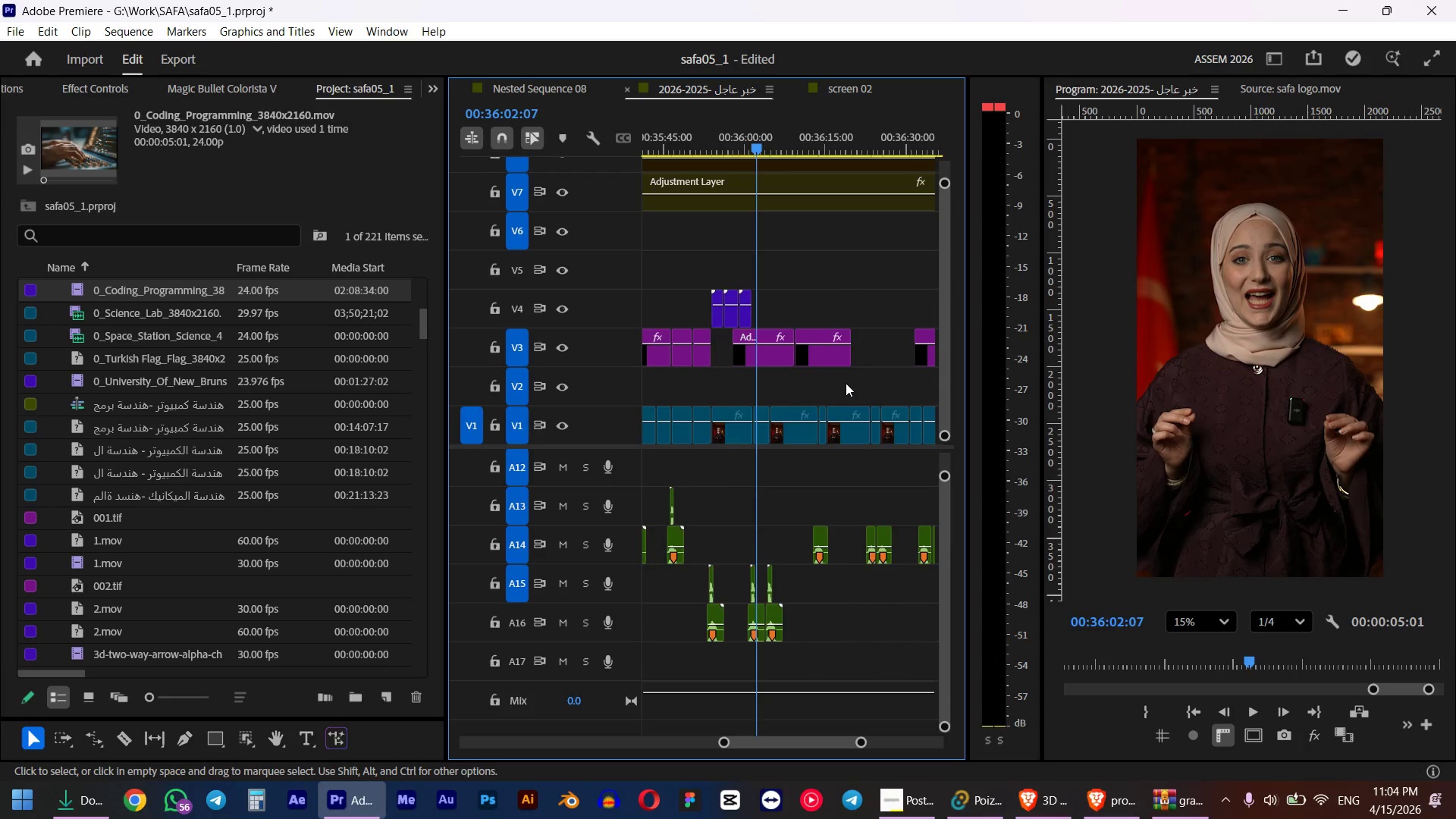 
left_click_drag(start_coordinate=[843, 383], to_coordinate=[758, 366])
 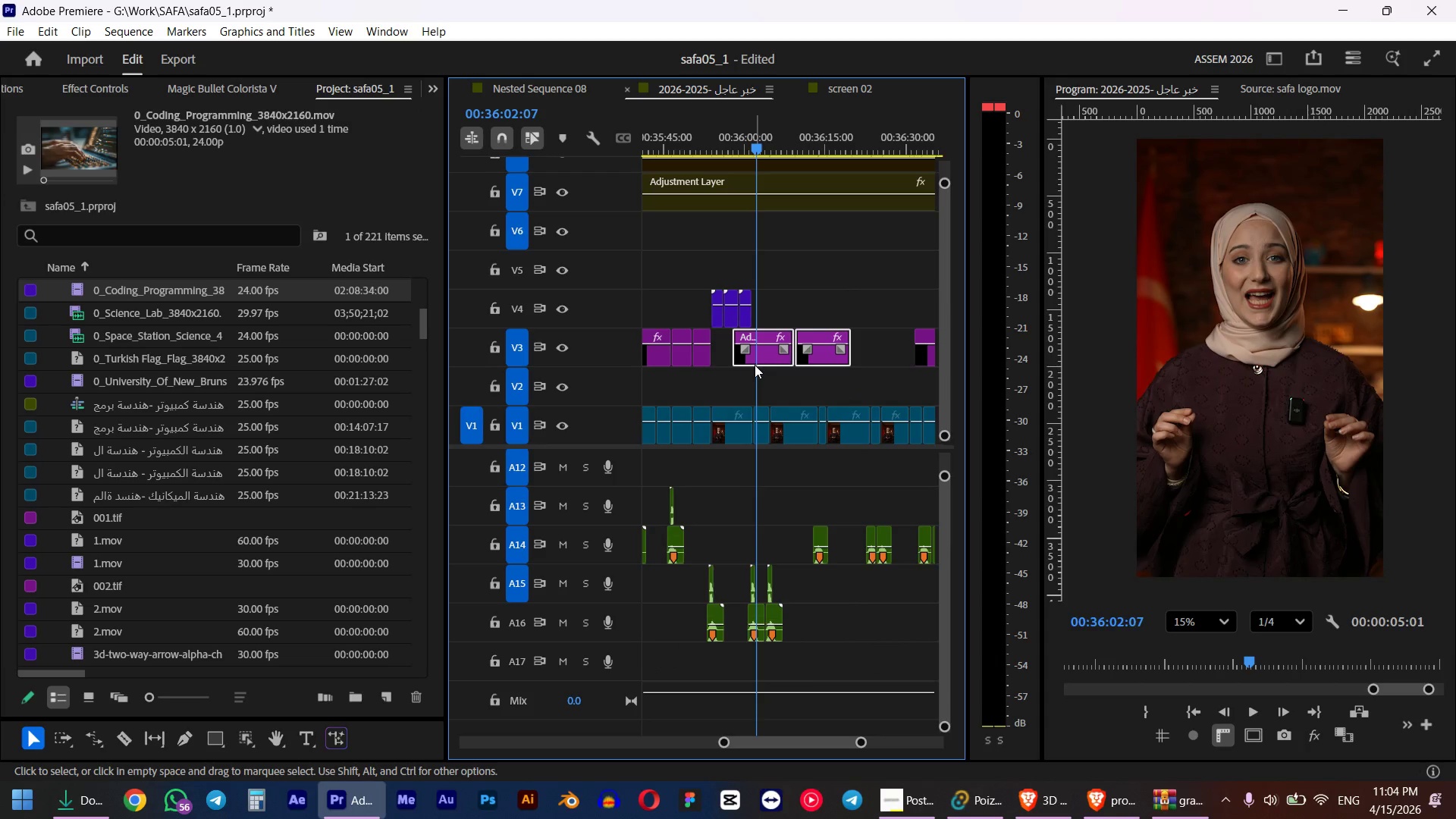 
left_click_drag(start_coordinate=[755, 365], to_coordinate=[782, 361])
 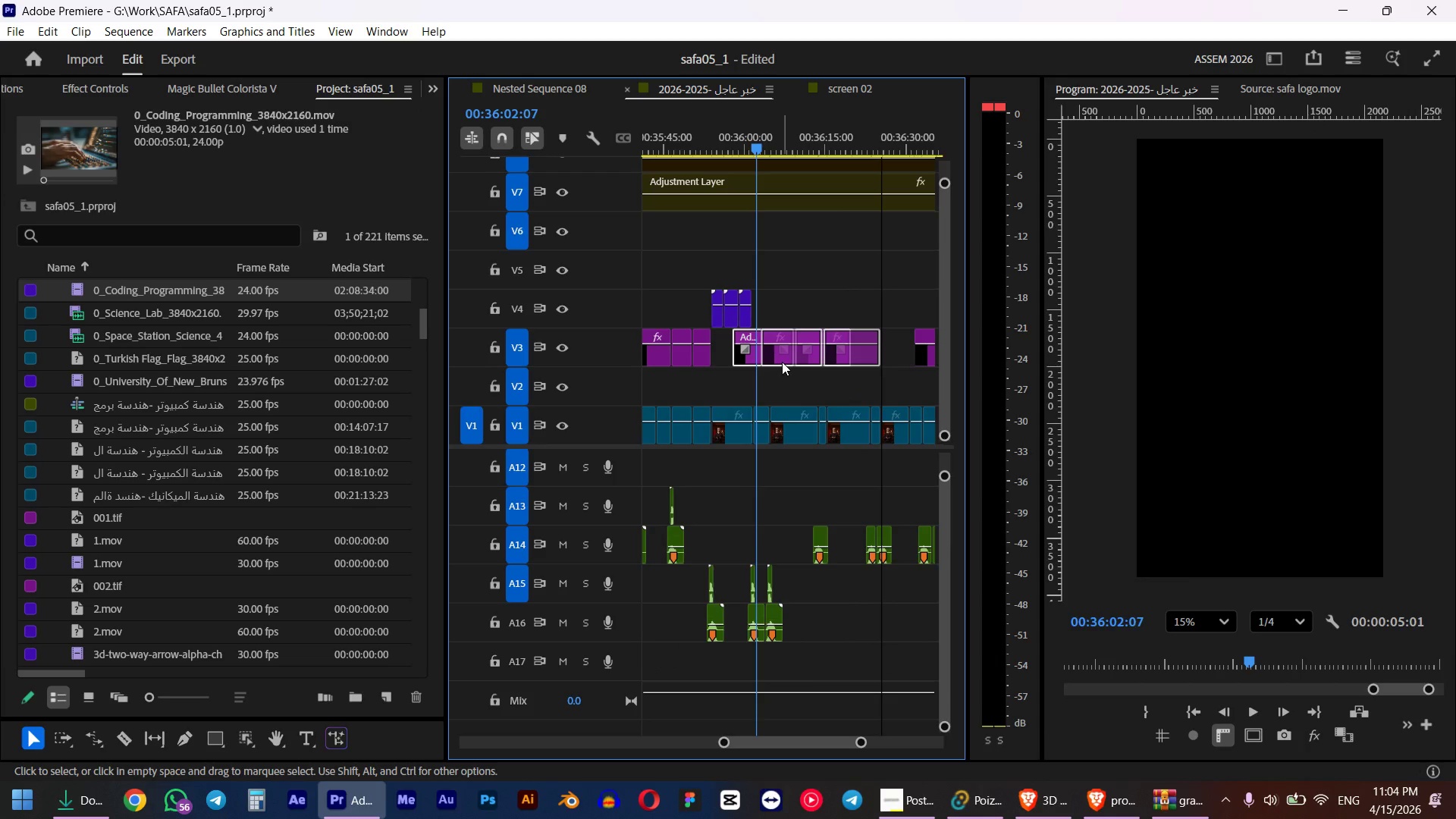 
hold_key(key=AltLeft, duration=0.95)
scroll: coordinate [751, 365], scroll_direction: up, amount: 10.0
 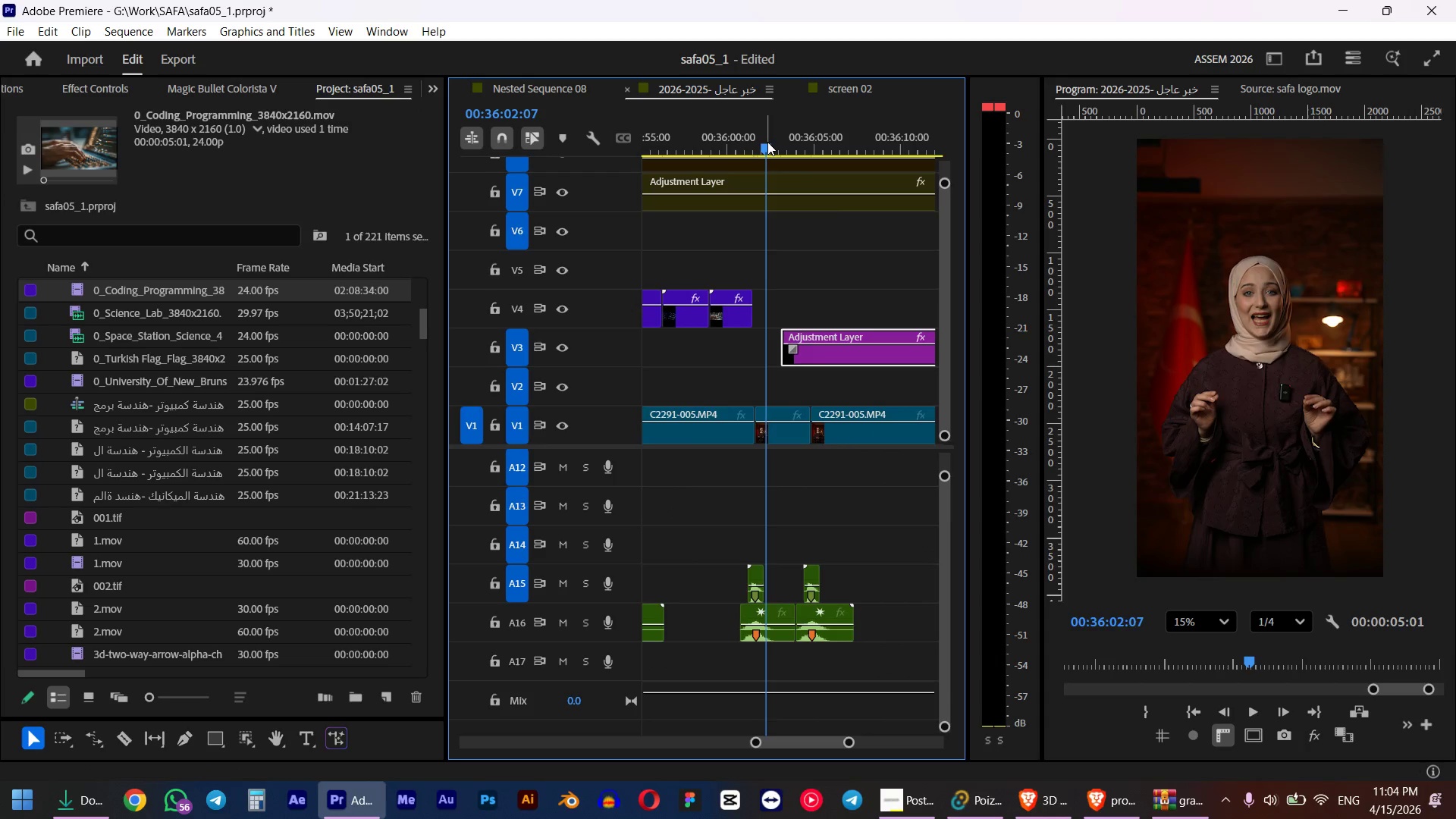 
left_click_drag(start_coordinate=[767, 142], to_coordinate=[758, 145])
 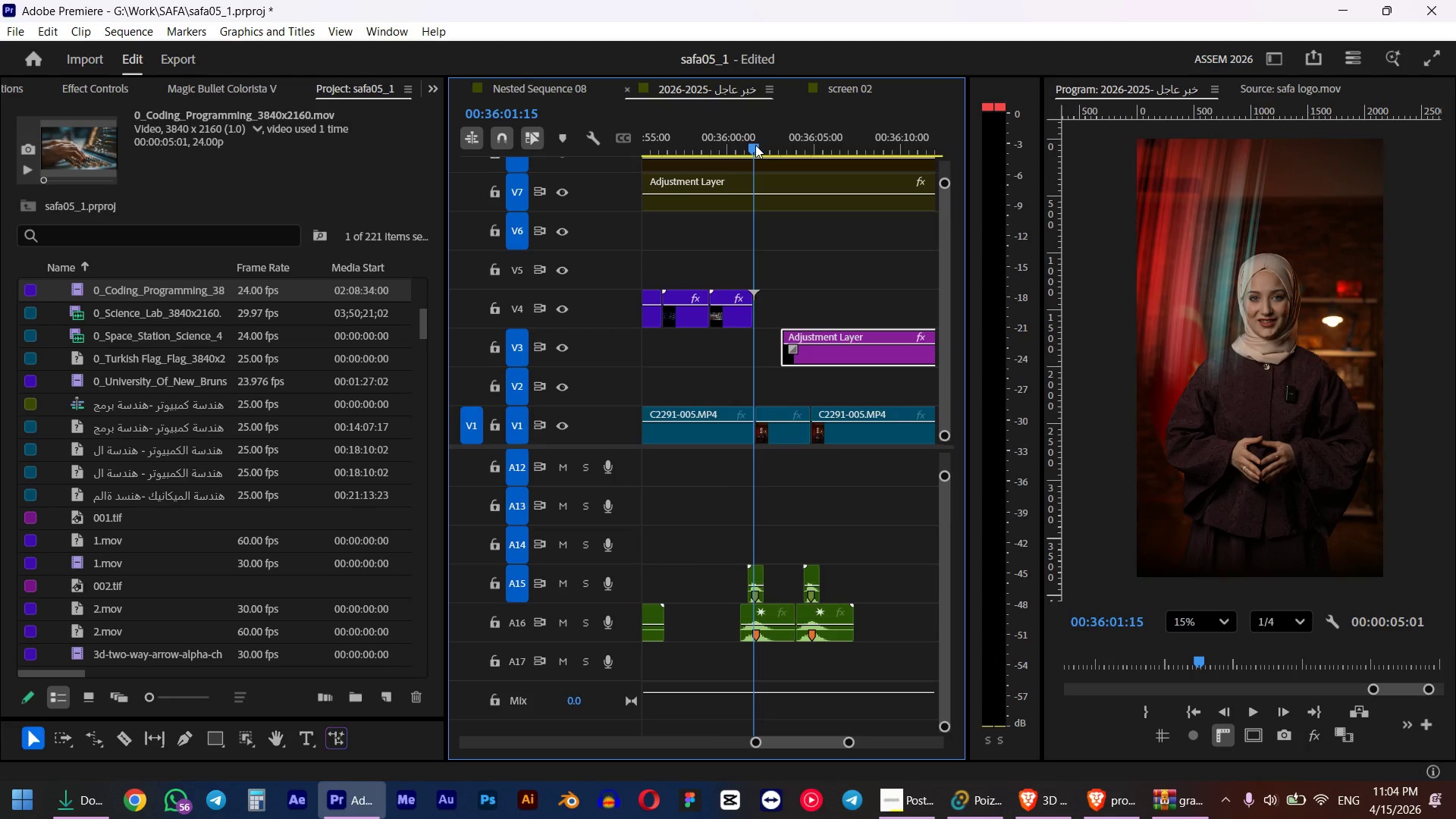 
hold_key(key=ShiftLeft, duration=1.36)
 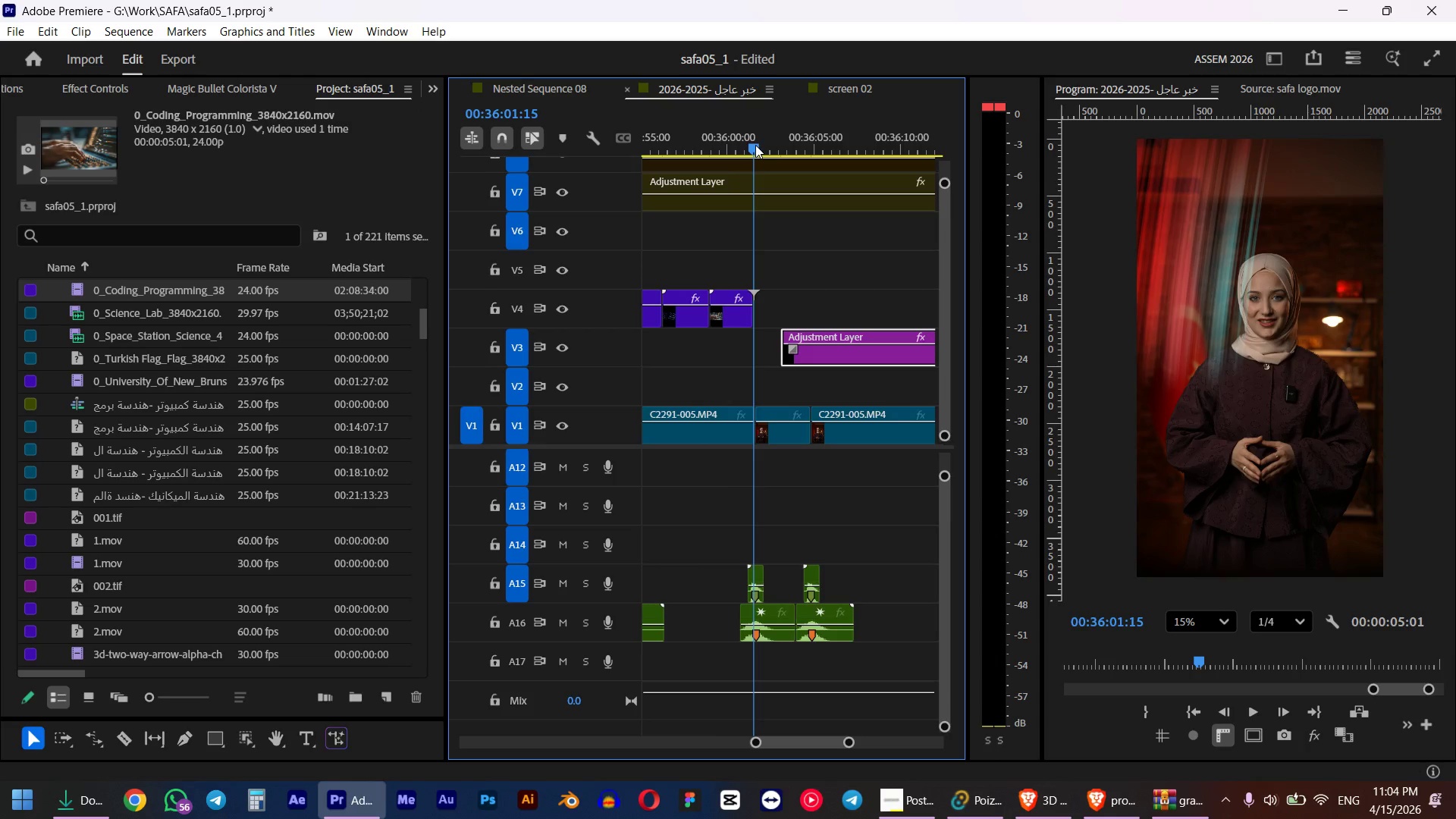 
left_click_drag(start_coordinate=[839, 363], to_coordinate=[811, 359])
 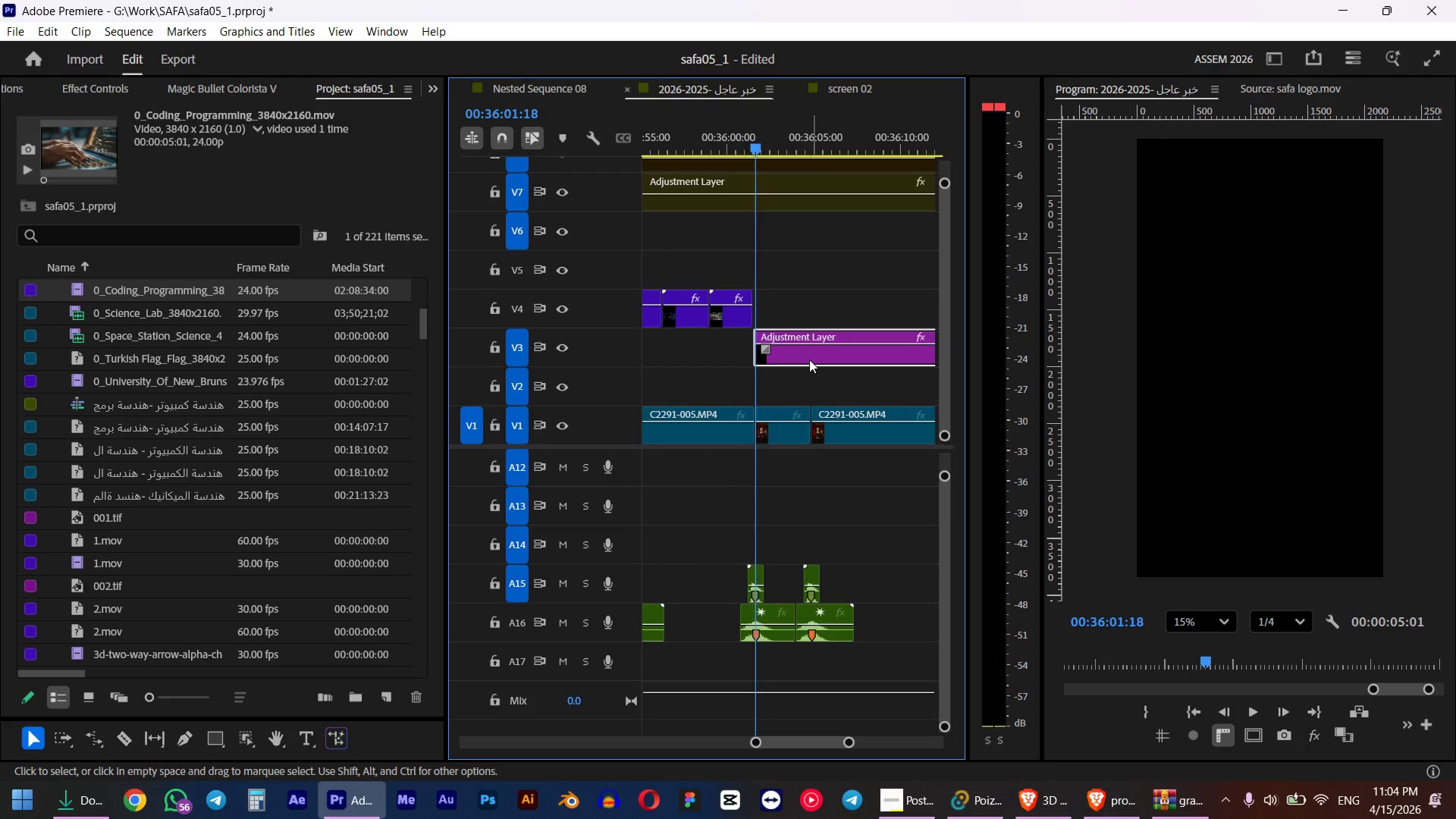 
hold_key(key=AltLeft, duration=2.25)
scroll: coordinate [763, 340], scroll_direction: up, amount: 16.0
 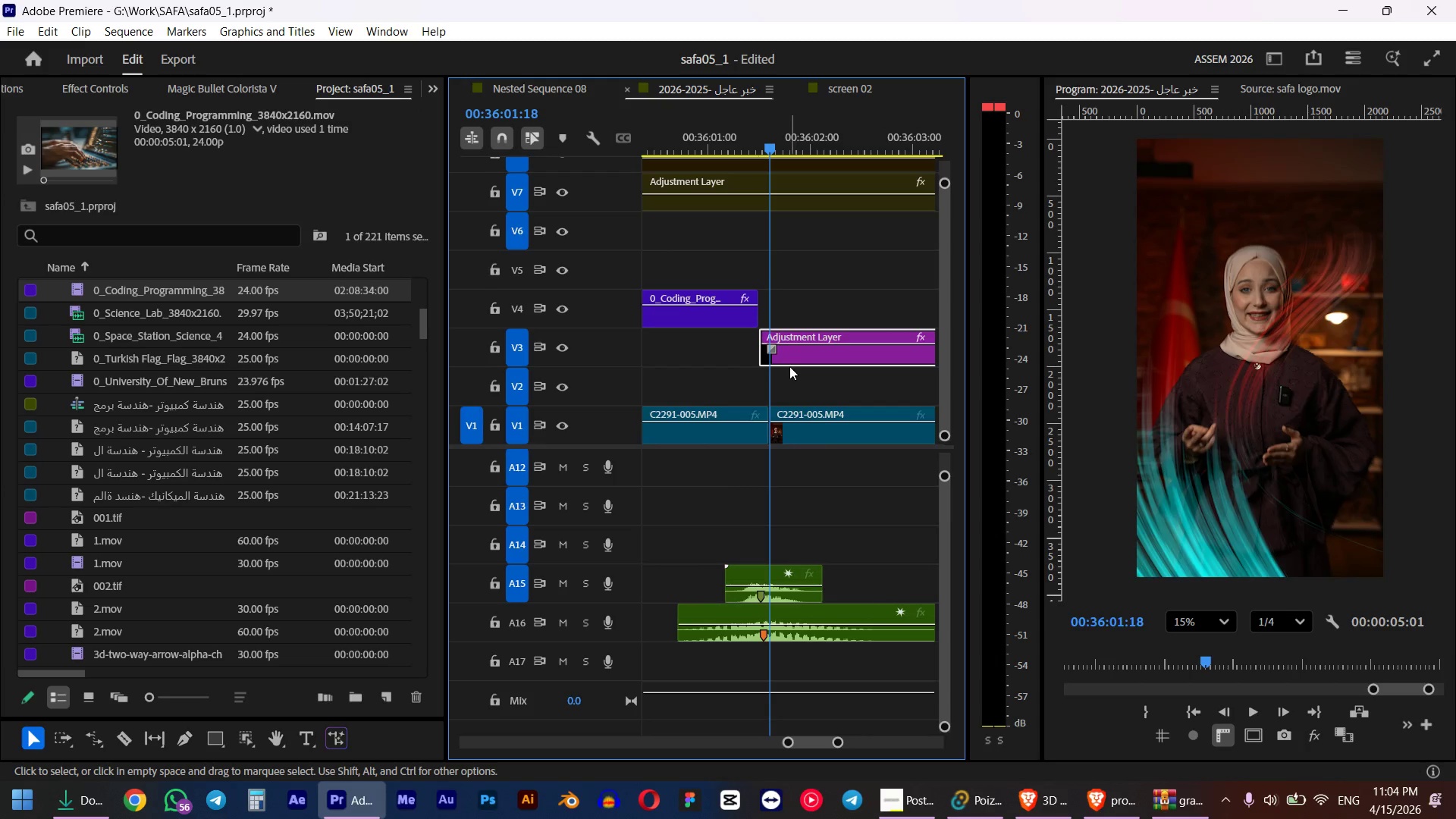 
left_click_drag(start_coordinate=[789, 361], to_coordinate=[801, 359])
 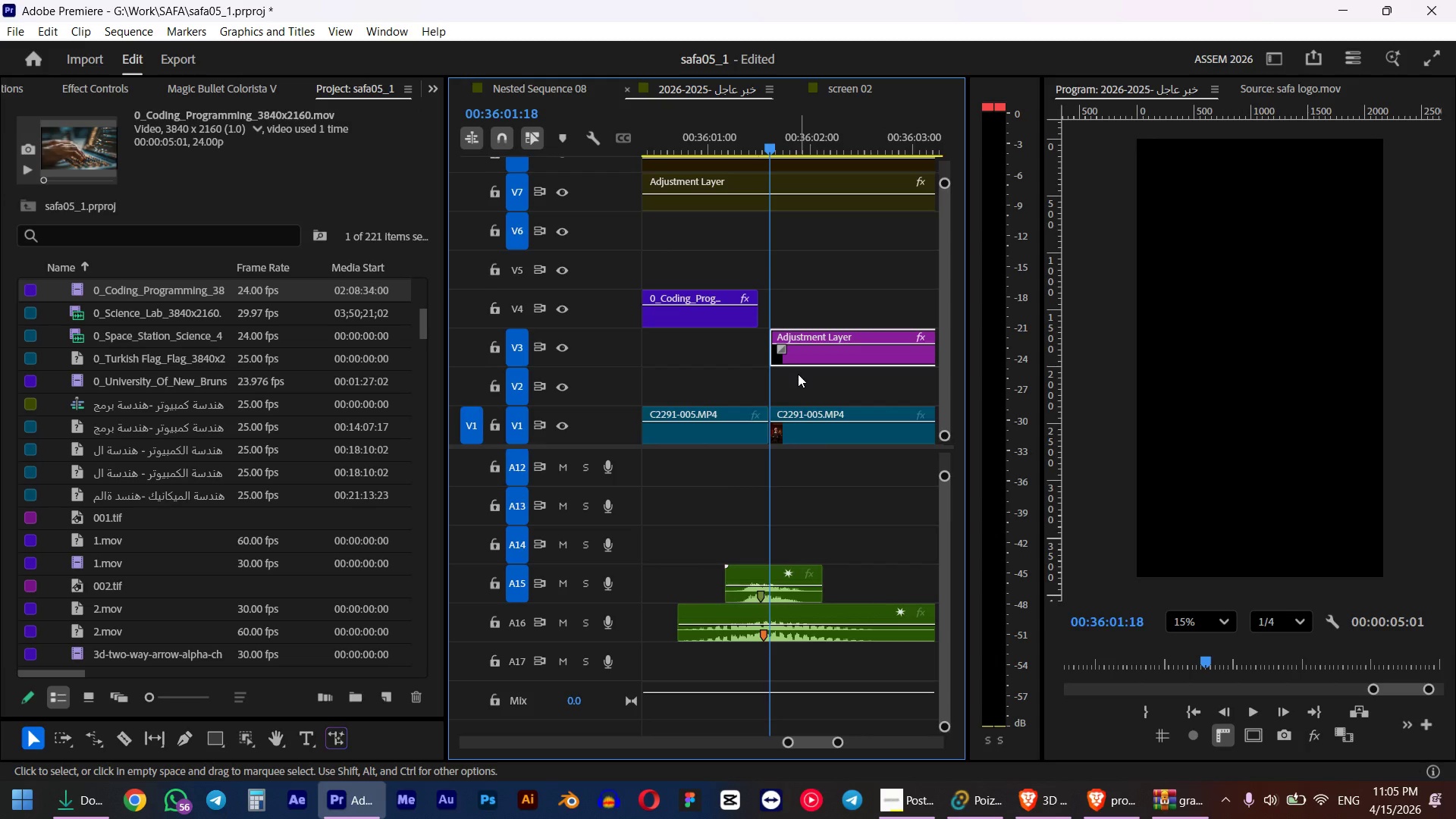 
left_click([809, 384])
 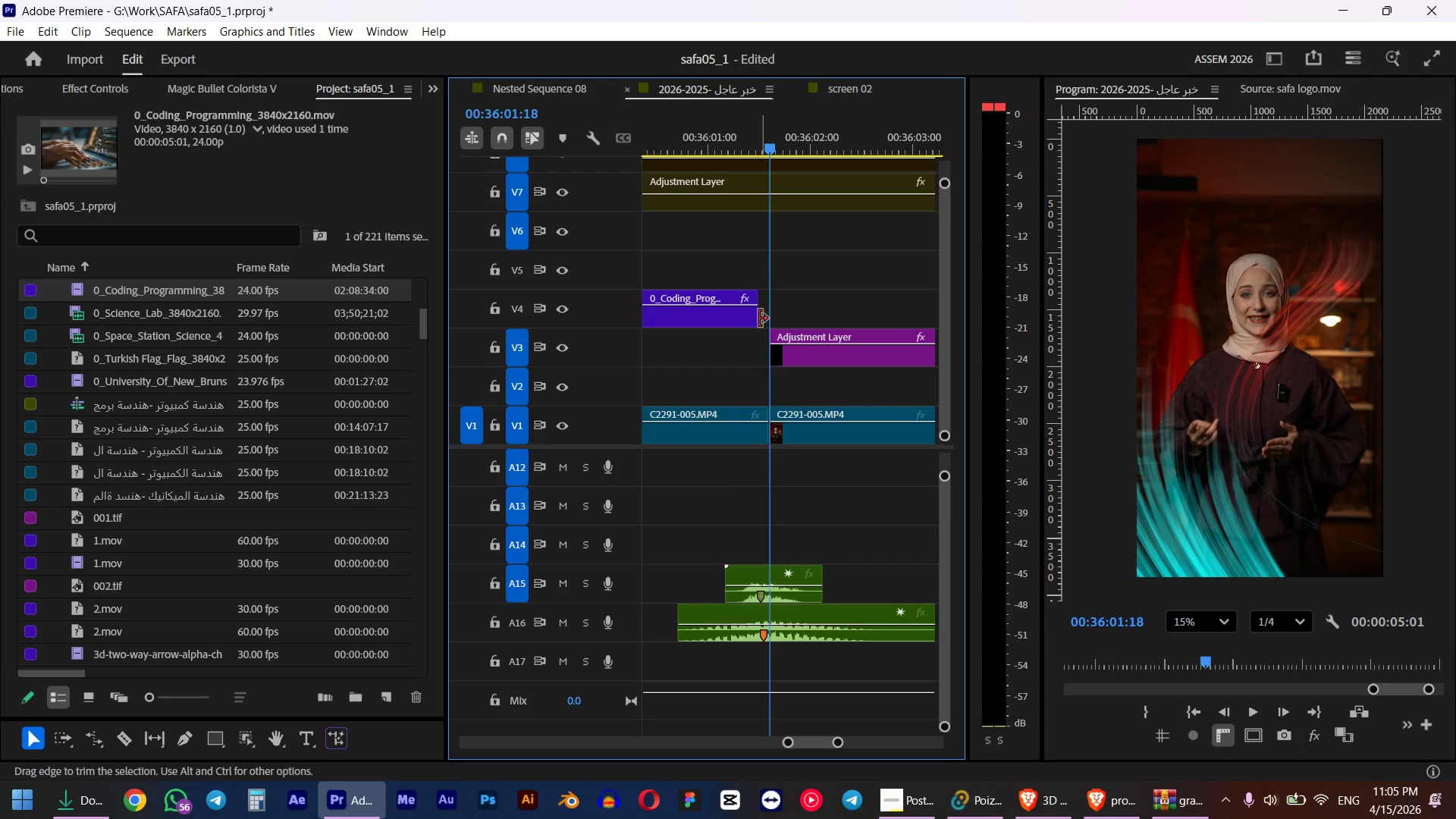 
left_click_drag(start_coordinate=[756, 315], to_coordinate=[767, 314])
 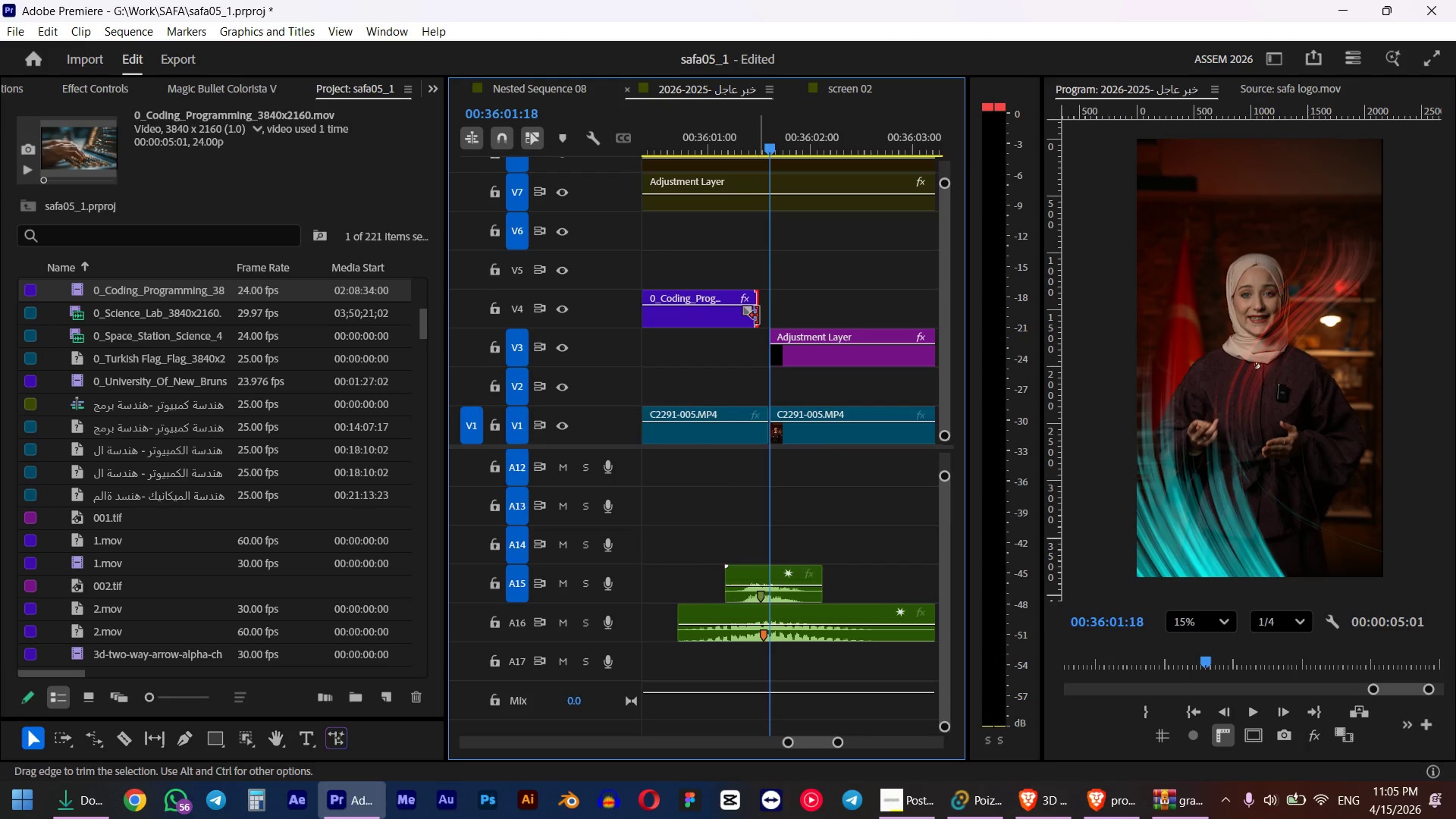 
left_click([727, 141])
 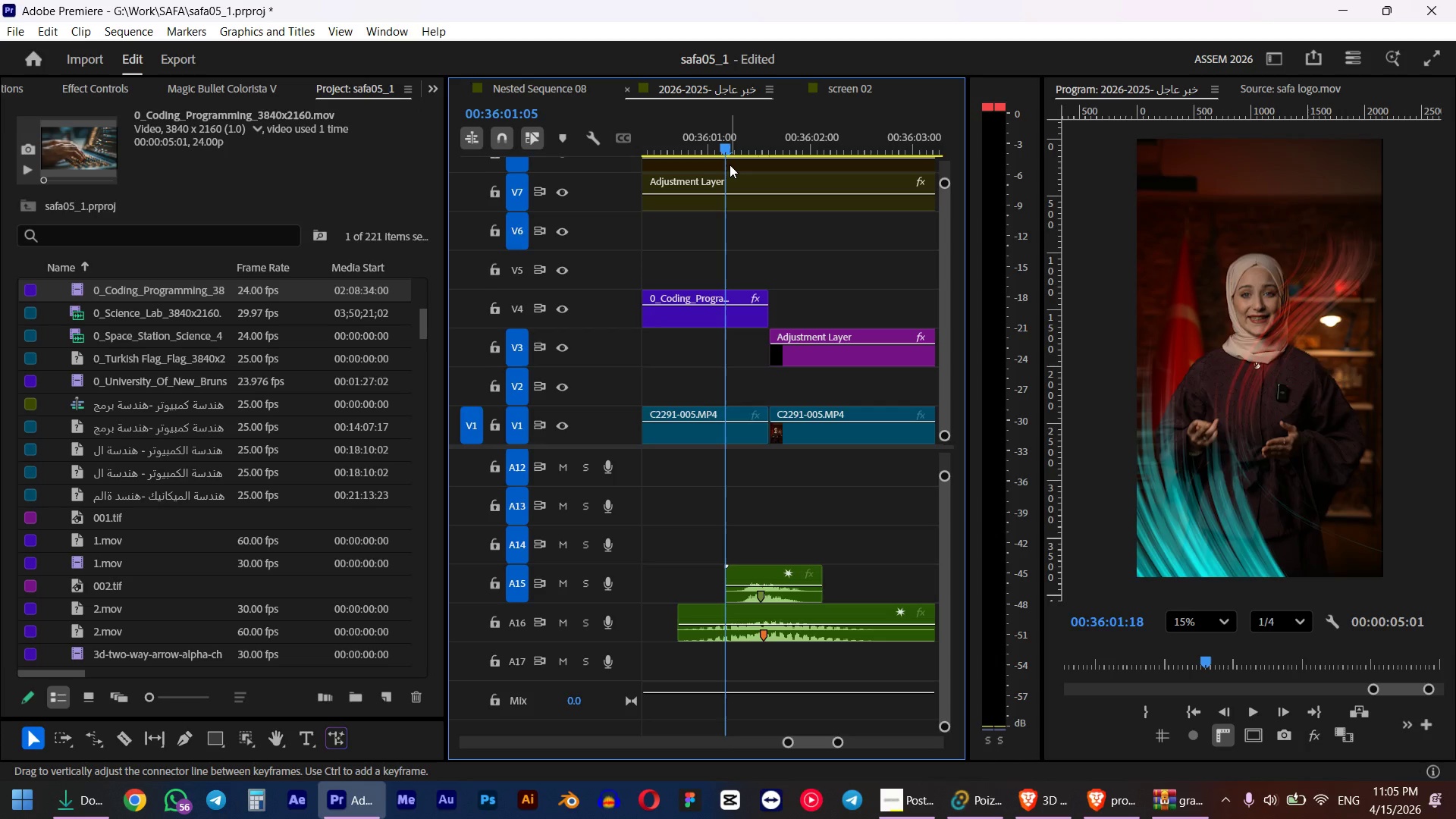 
key(Space)
 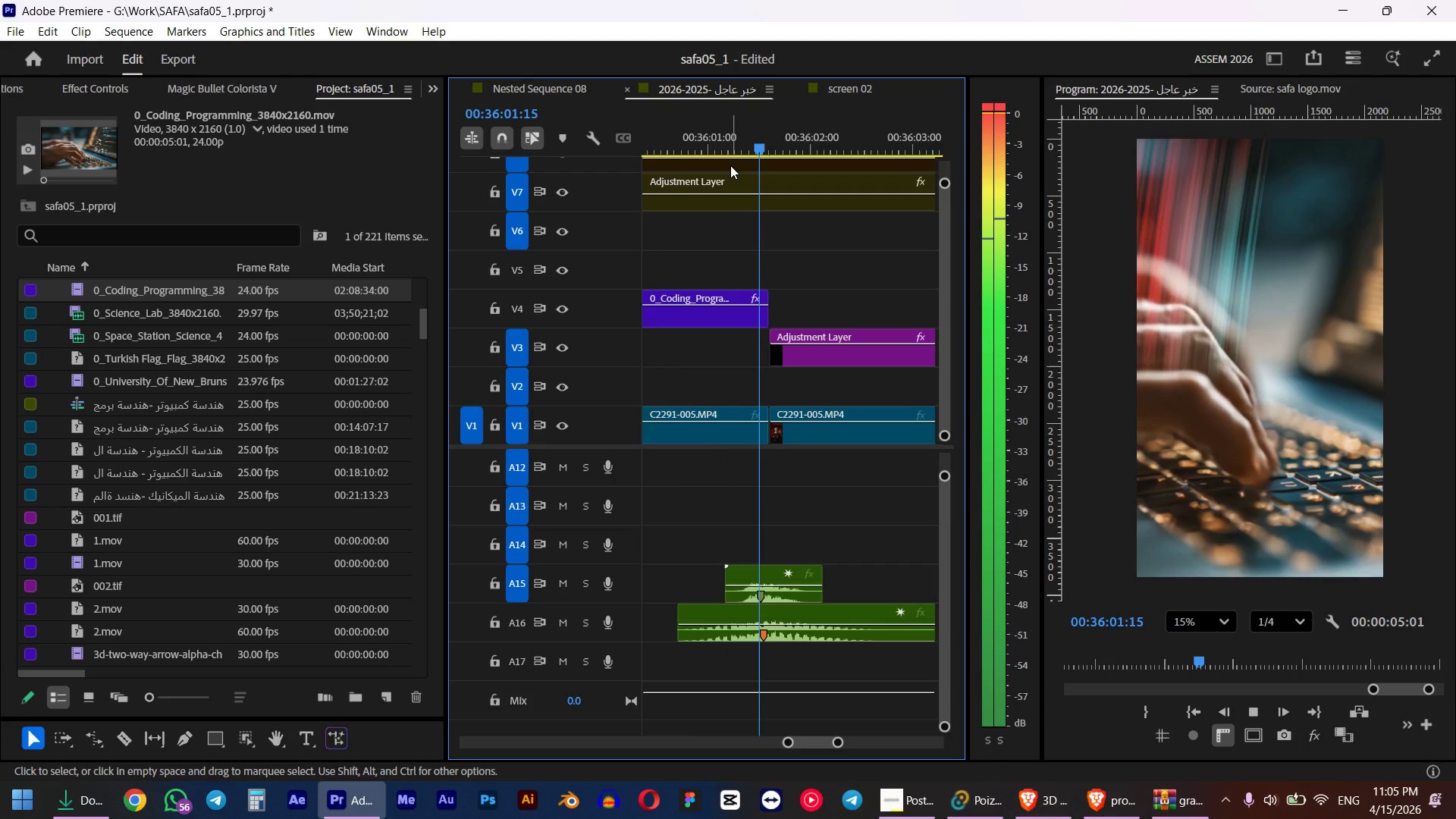 
hold_key(key=AltLeft, duration=0.78)
scroll: coordinate [787, 266], scroll_direction: down, amount: 13.0
 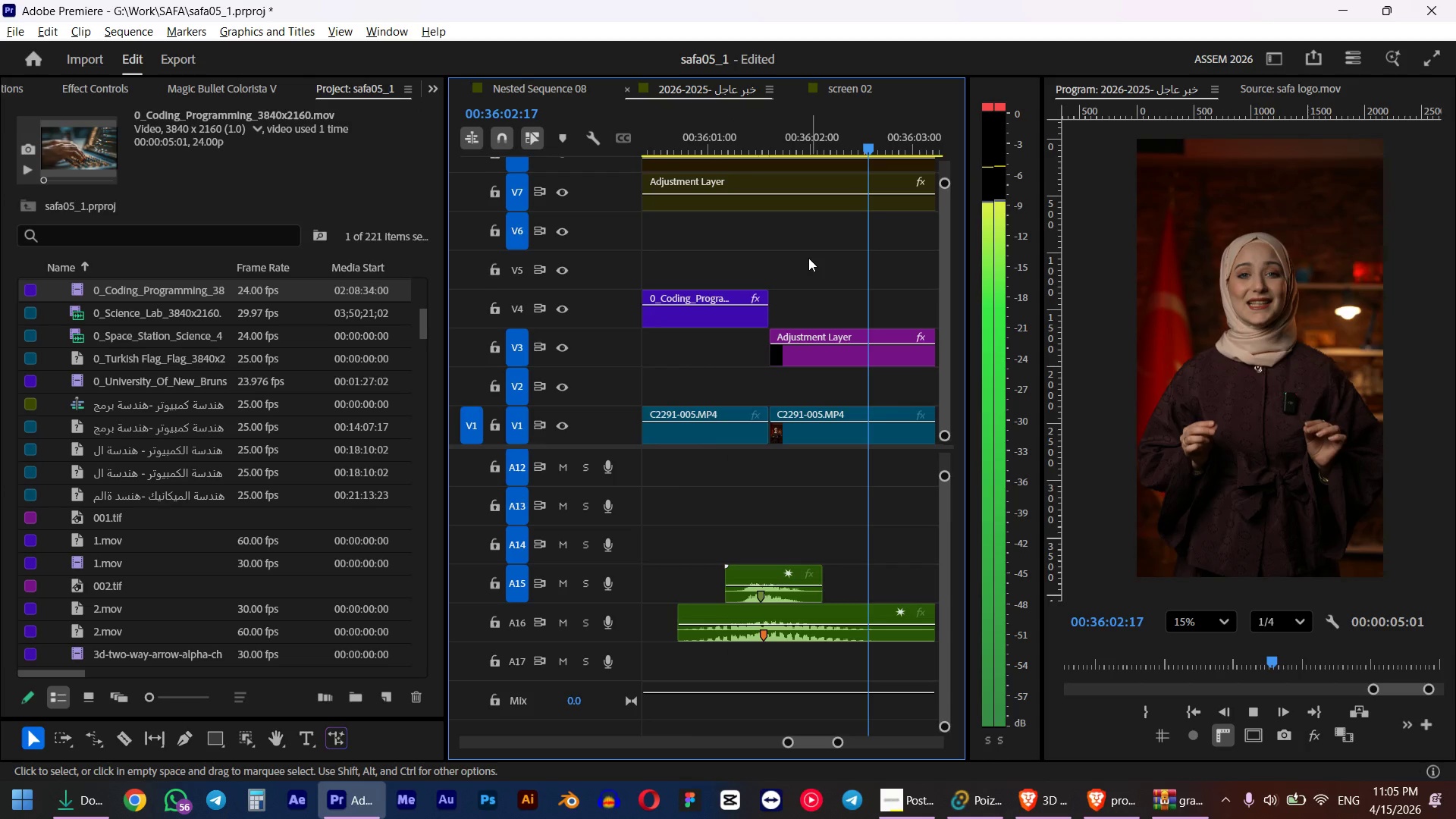 
key(Space)
 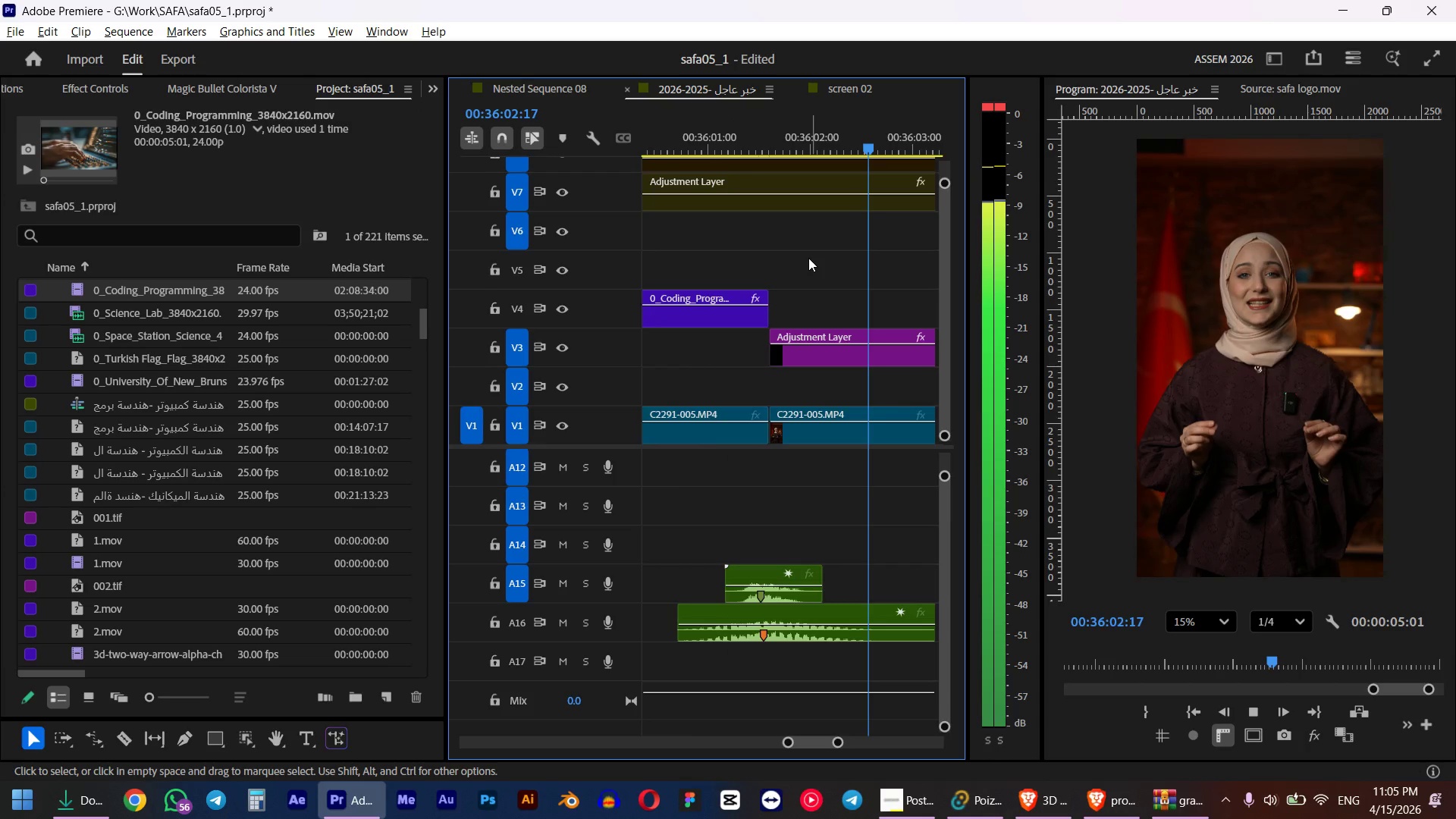 
left_click_drag(start_coordinate=[819, 146], to_coordinate=[805, 151])
 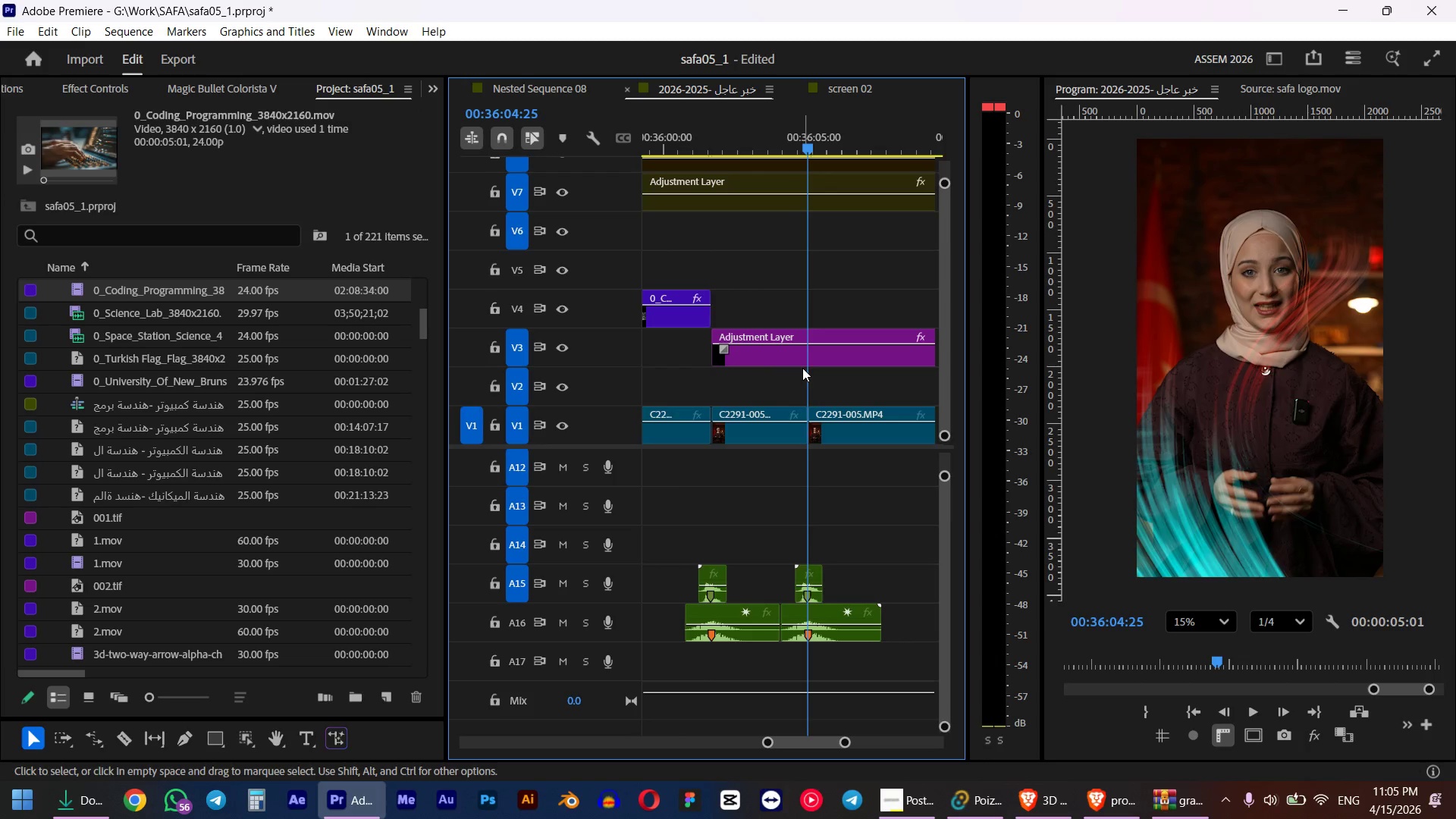 
hold_key(key=ShiftLeft, duration=1.84)
 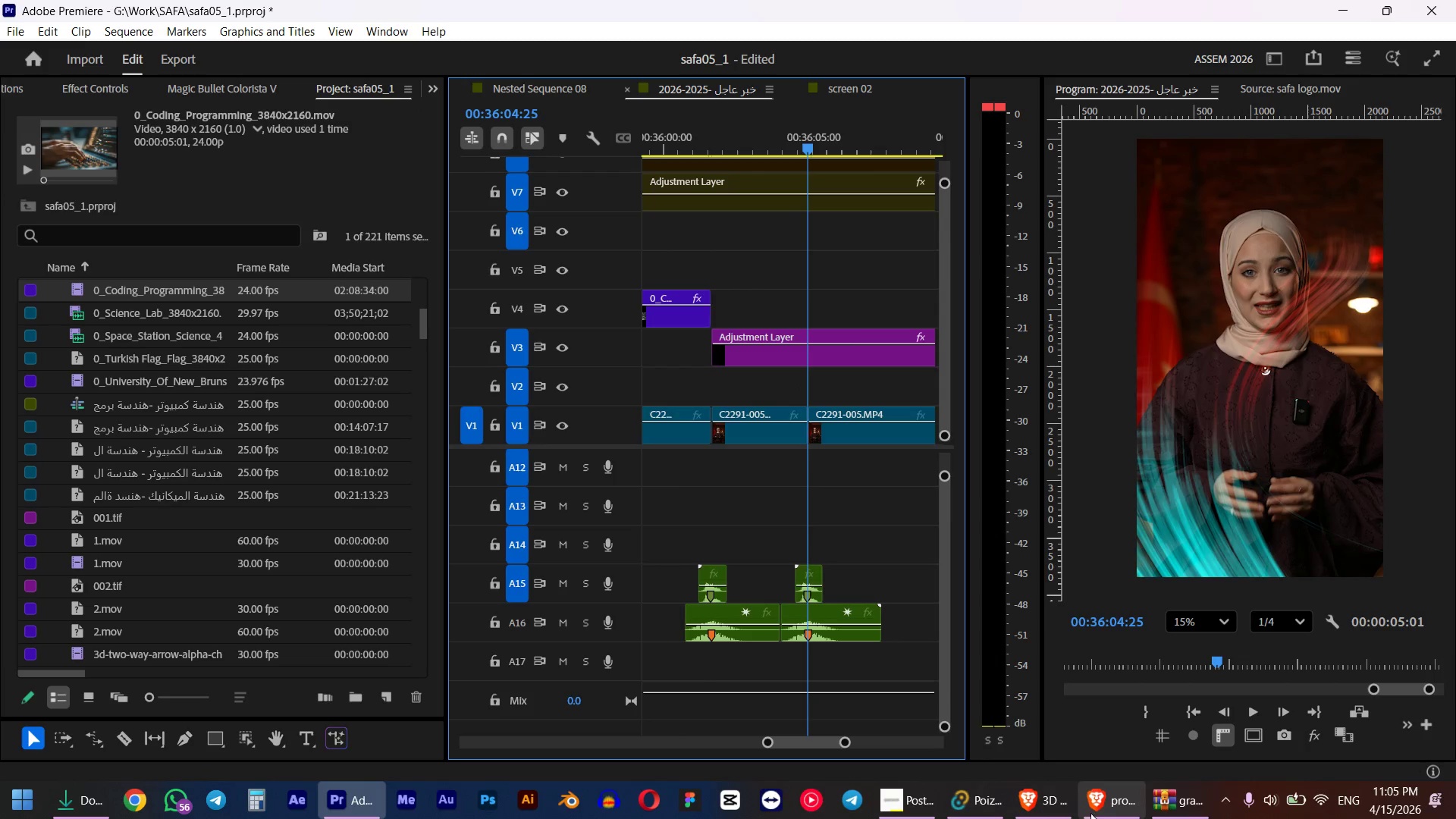 
left_click([1111, 796])
 